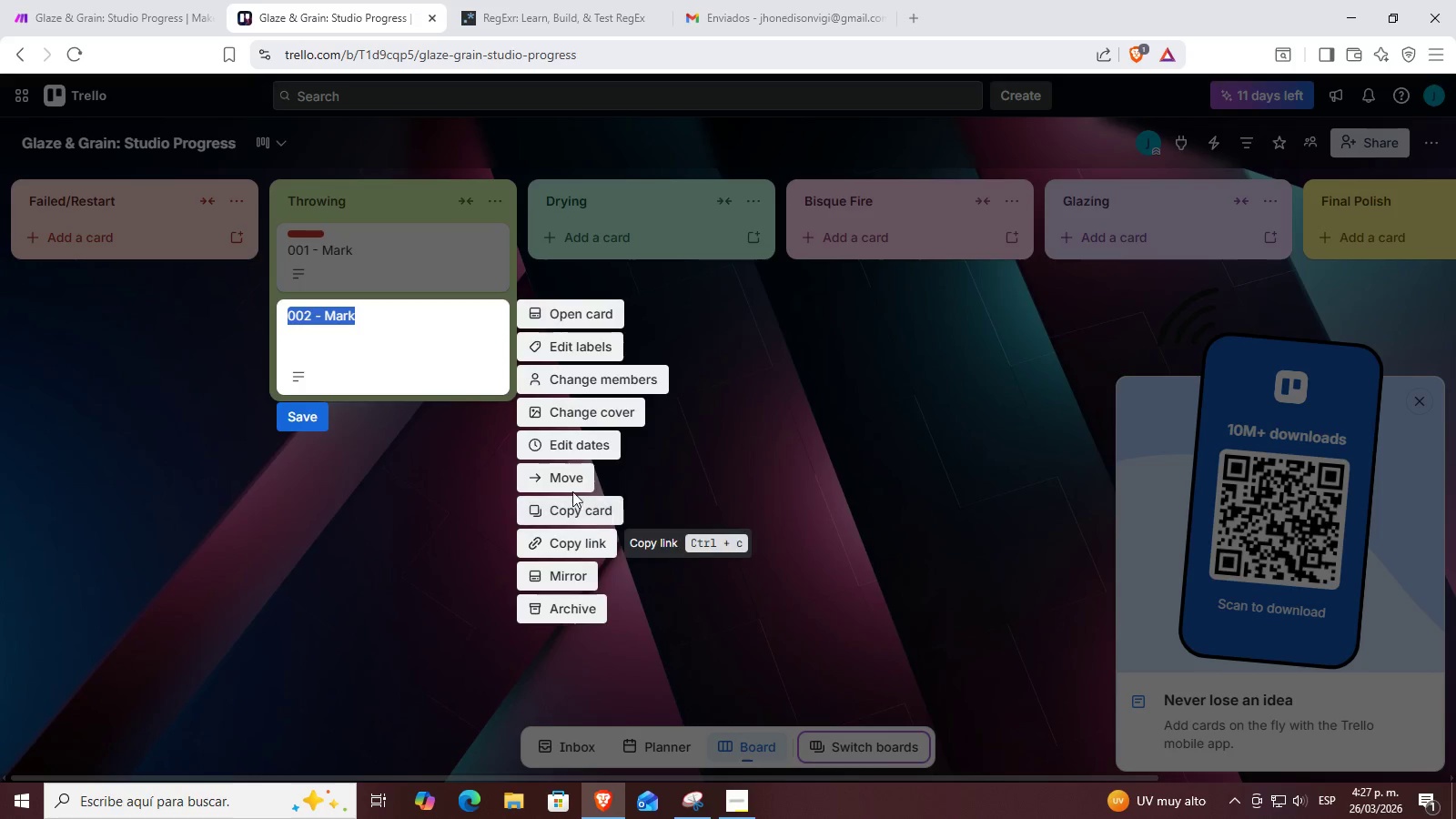 
right_click([406, 336])
 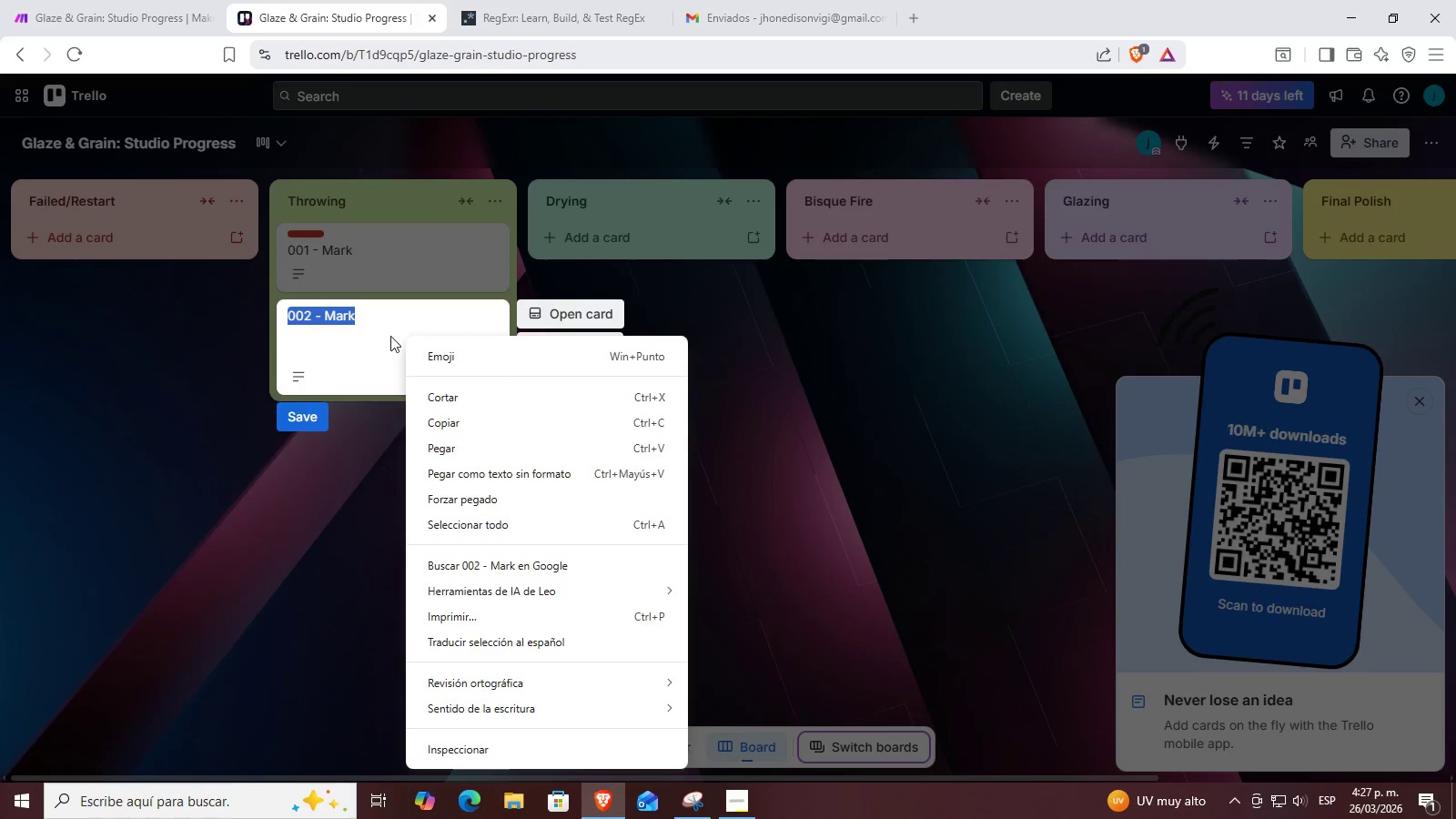 
left_click([350, 339])
 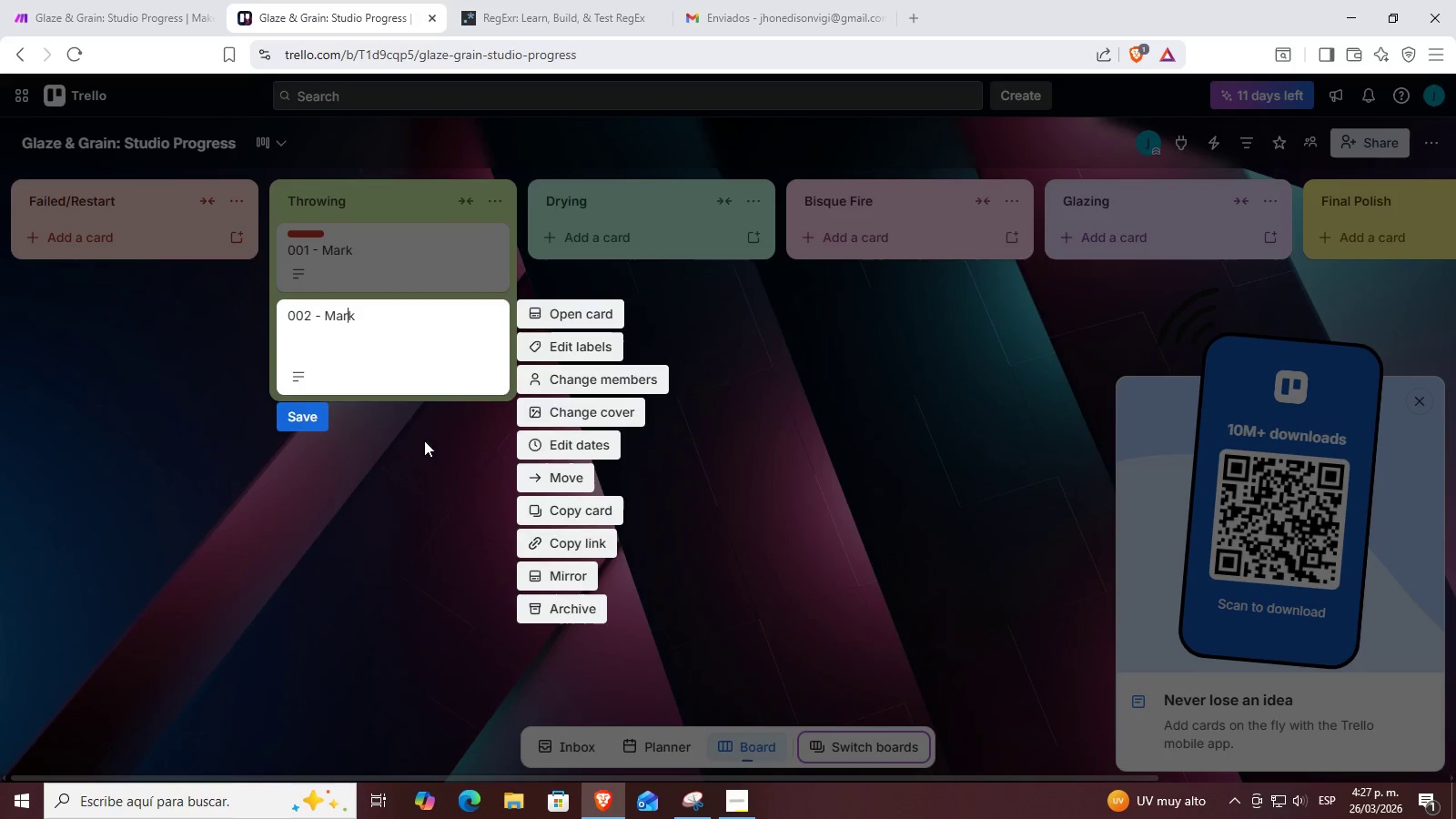 
left_click([425, 542])
 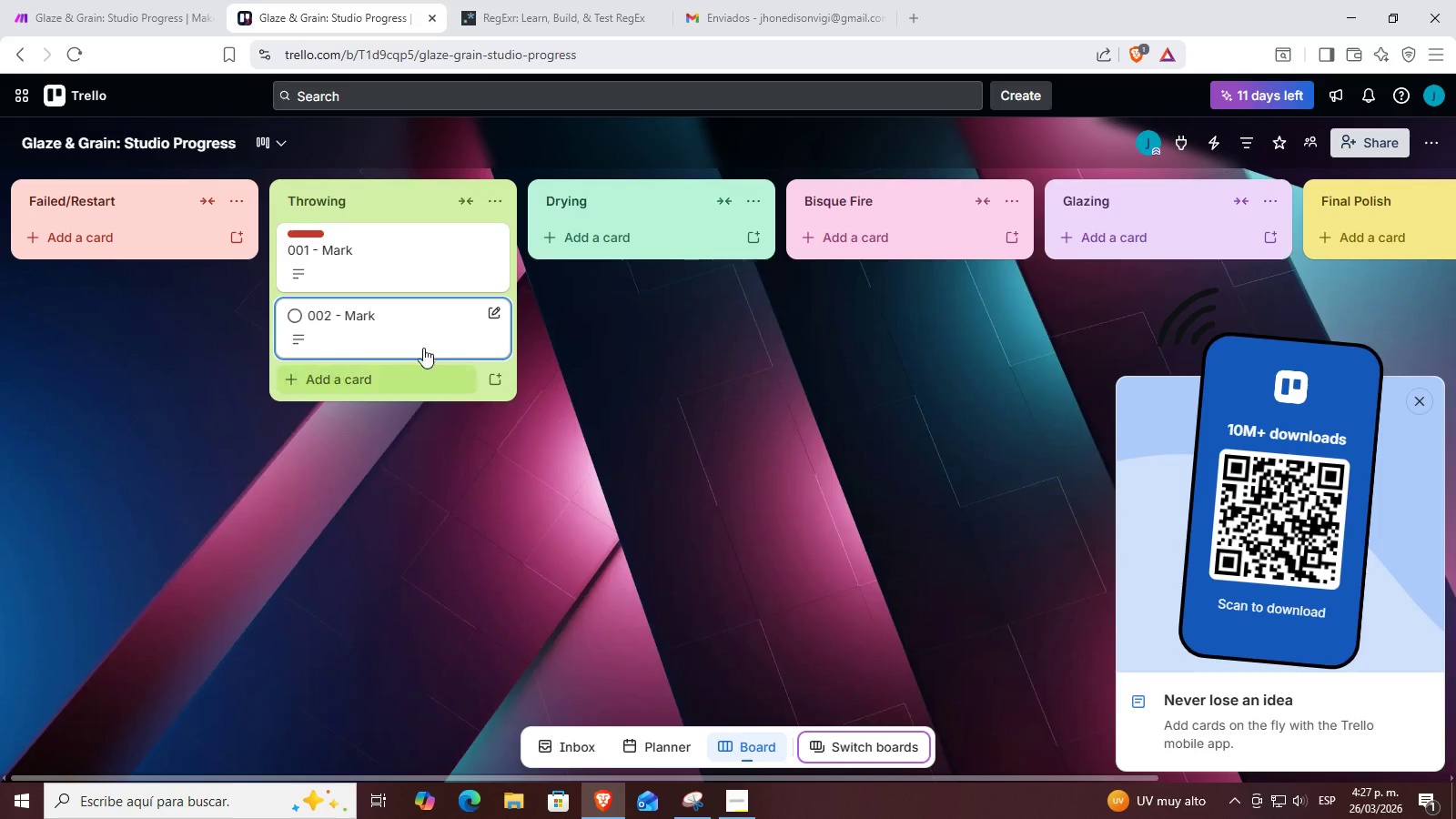 
right_click([433, 335])
 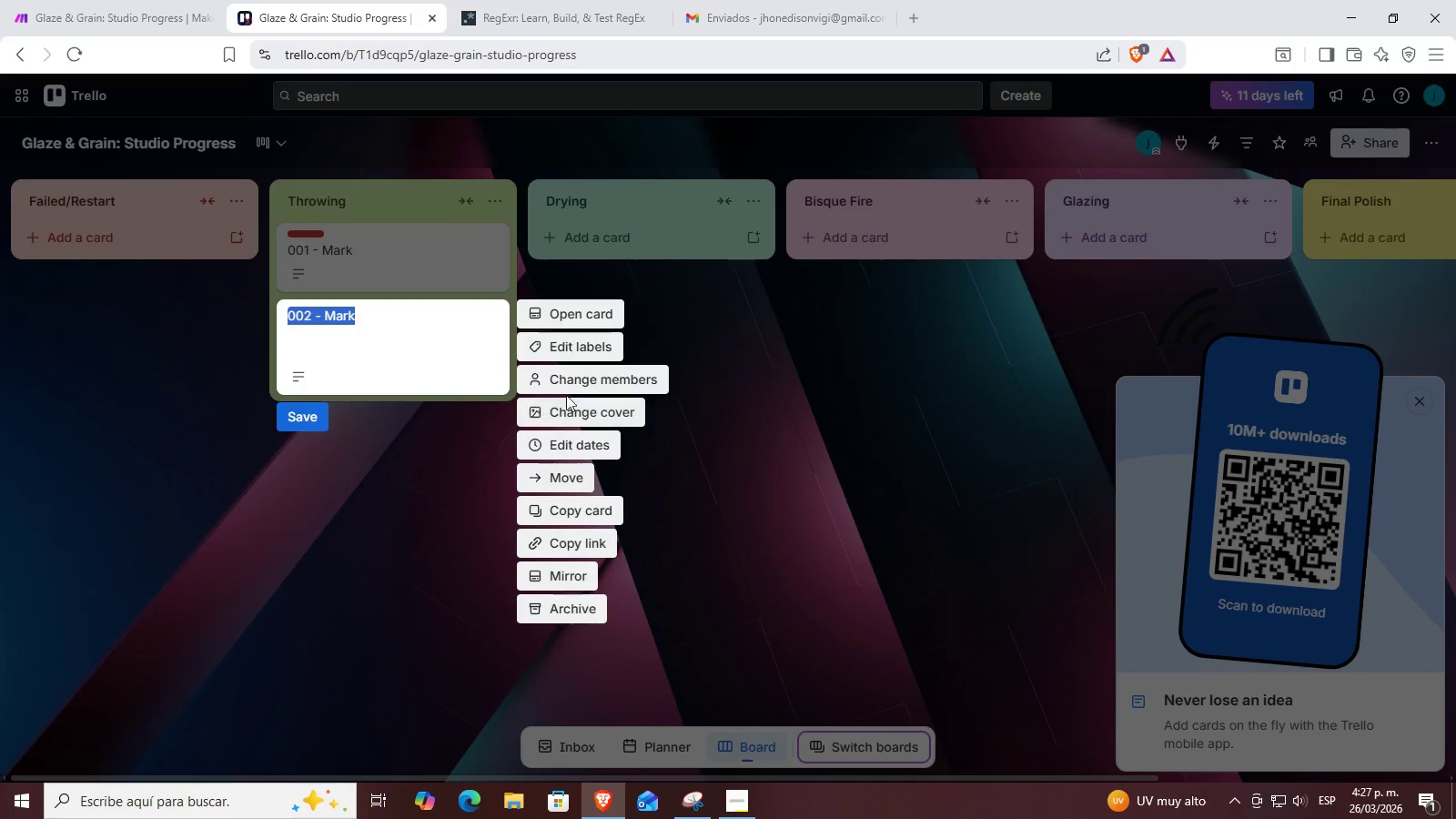 
left_click([413, 345])
 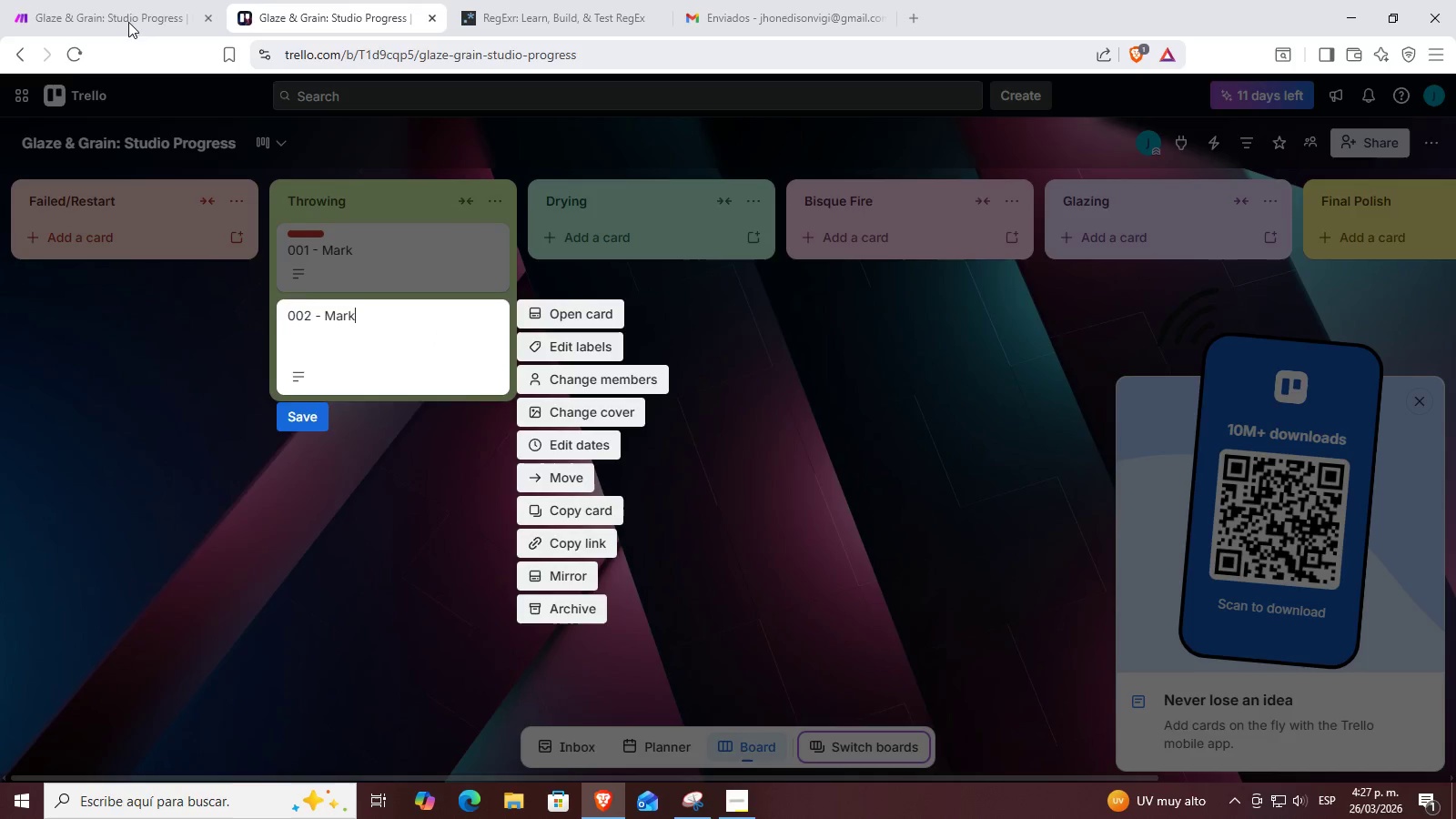 
left_click([104, 0])
 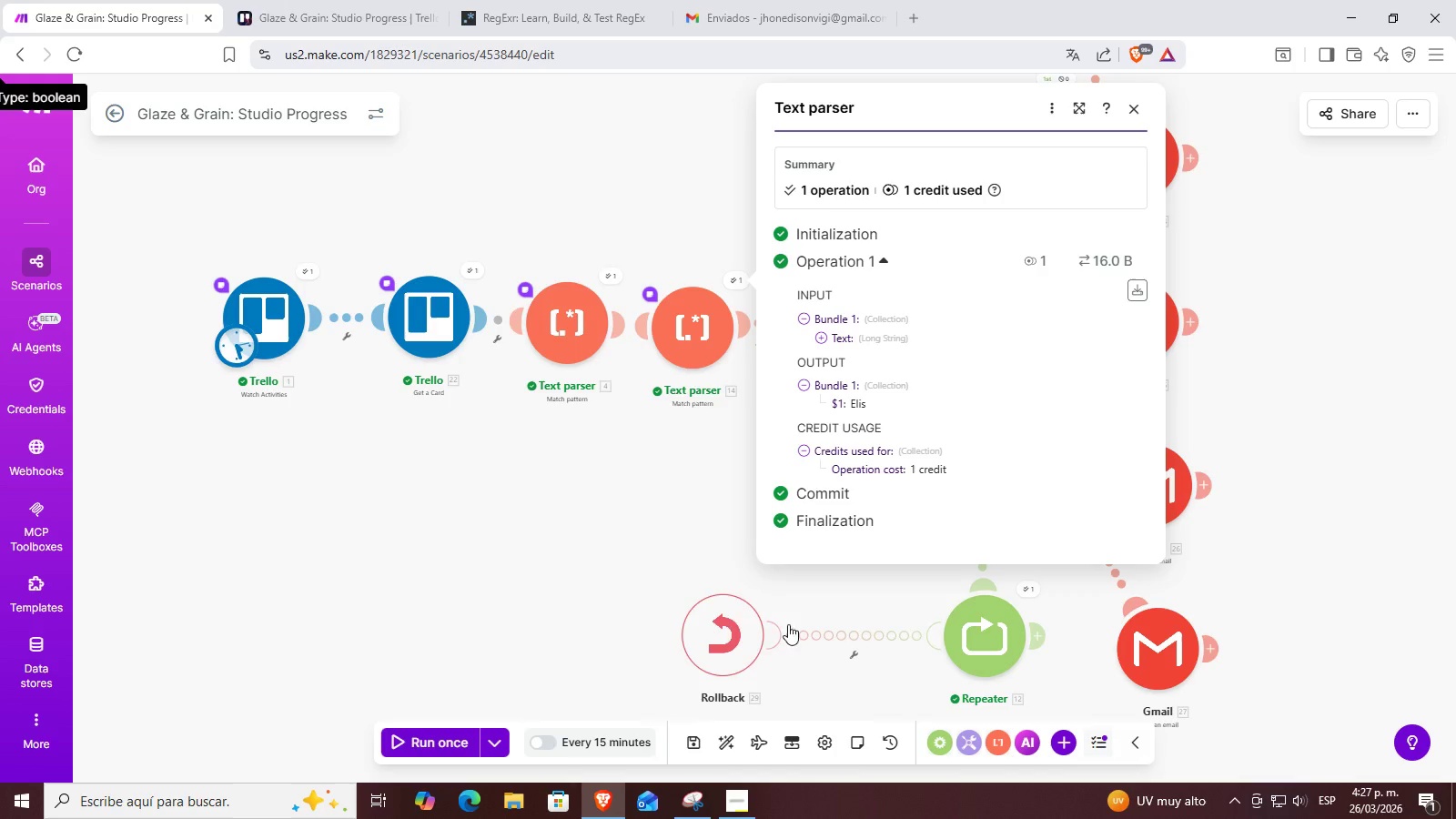 
left_click_drag(start_coordinate=[594, 526], to_coordinate=[487, 470])
 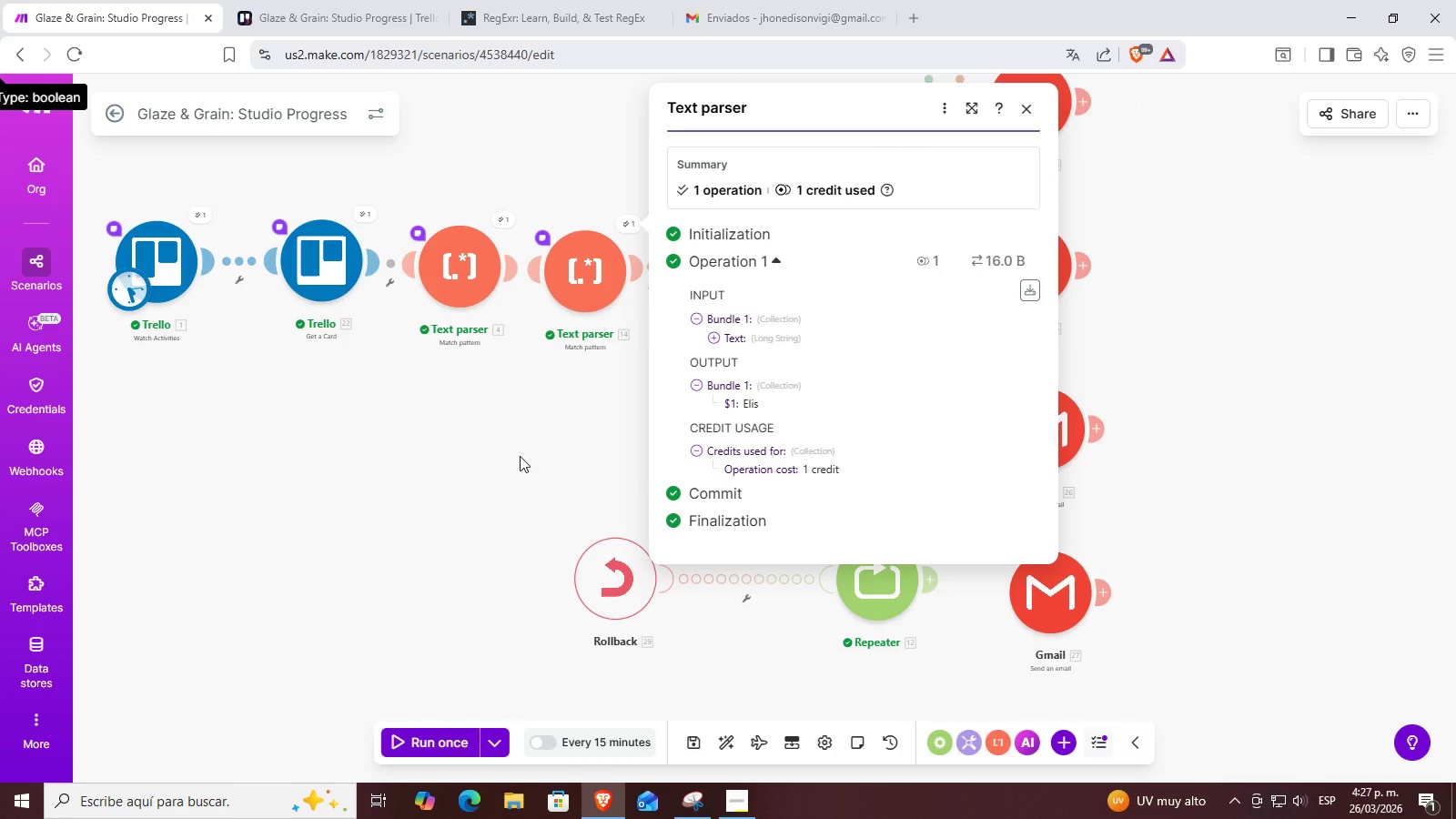 
left_click([520, 455])
 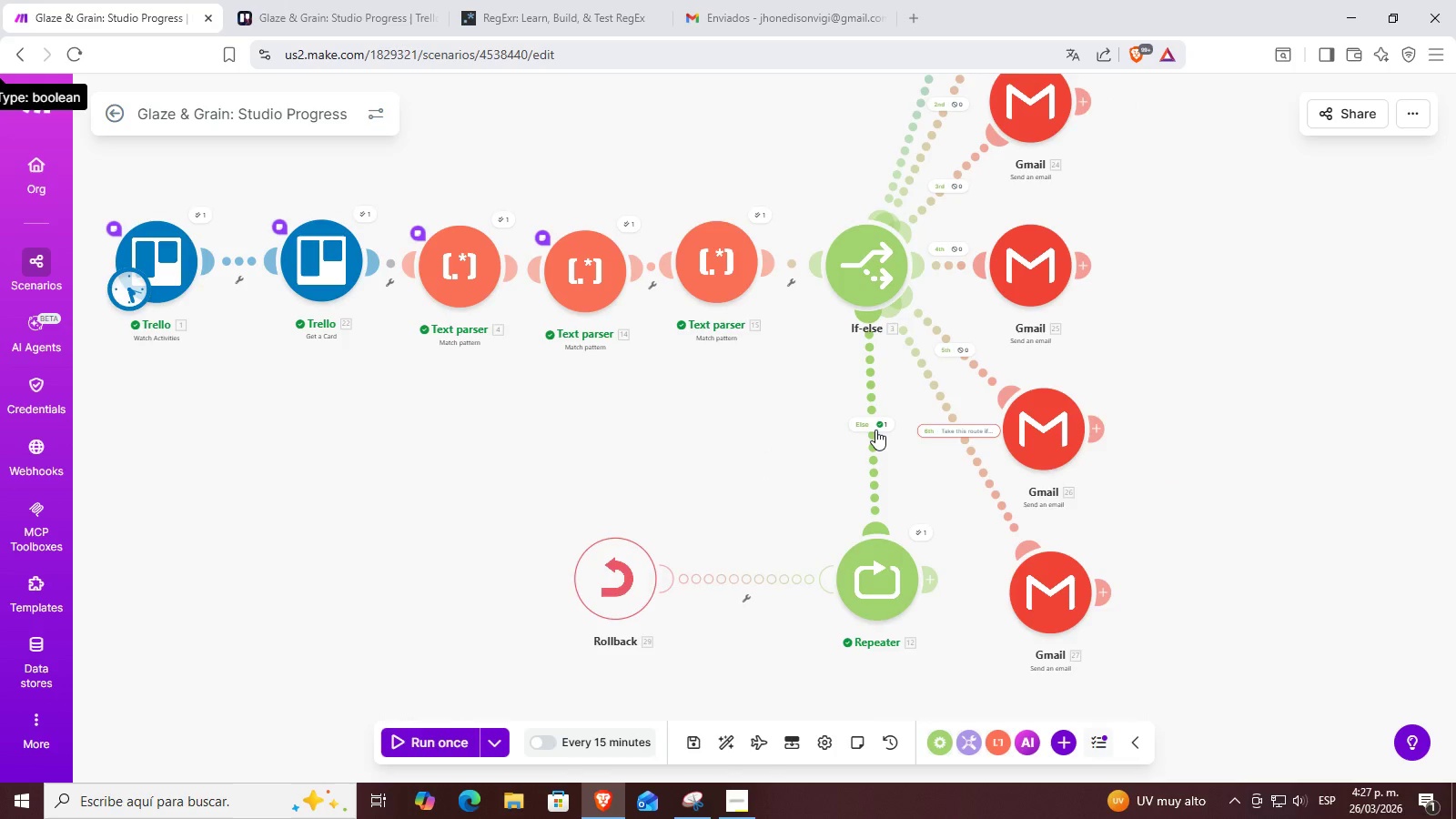 
wait(8.8)
 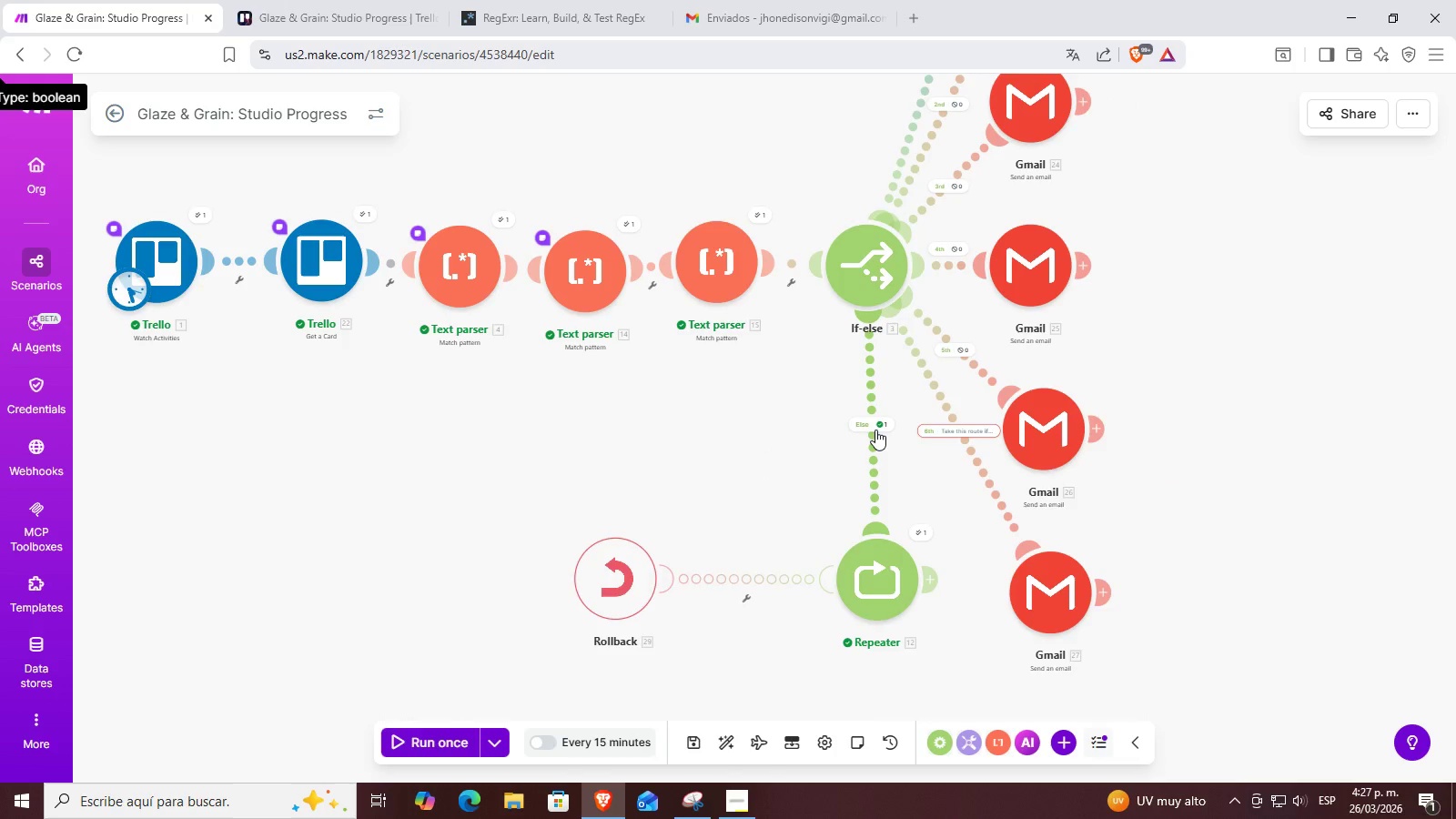 
left_click_drag(start_coordinate=[1182, 283], to_coordinate=[1147, 466])
 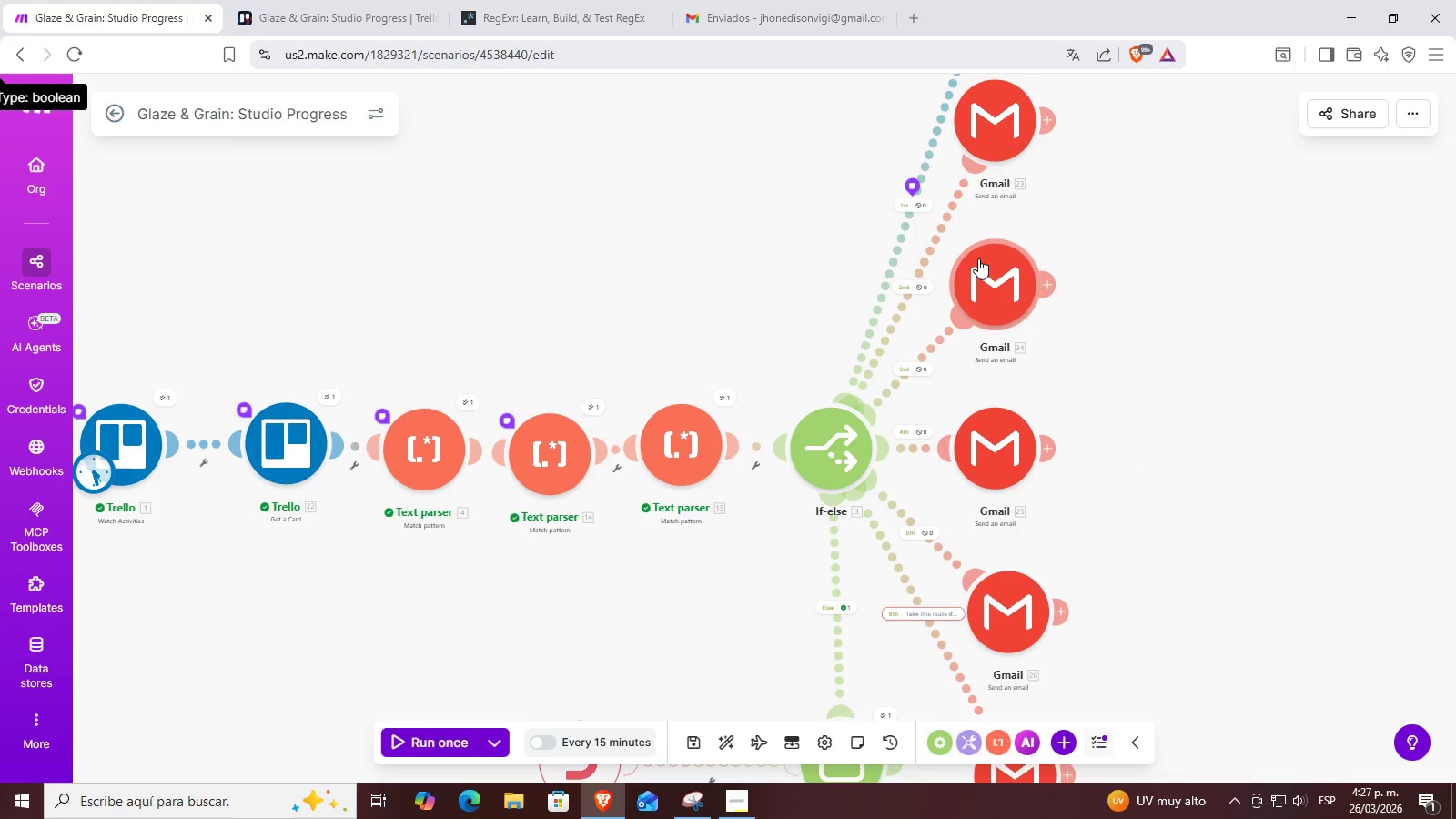 
left_click([996, 257])
 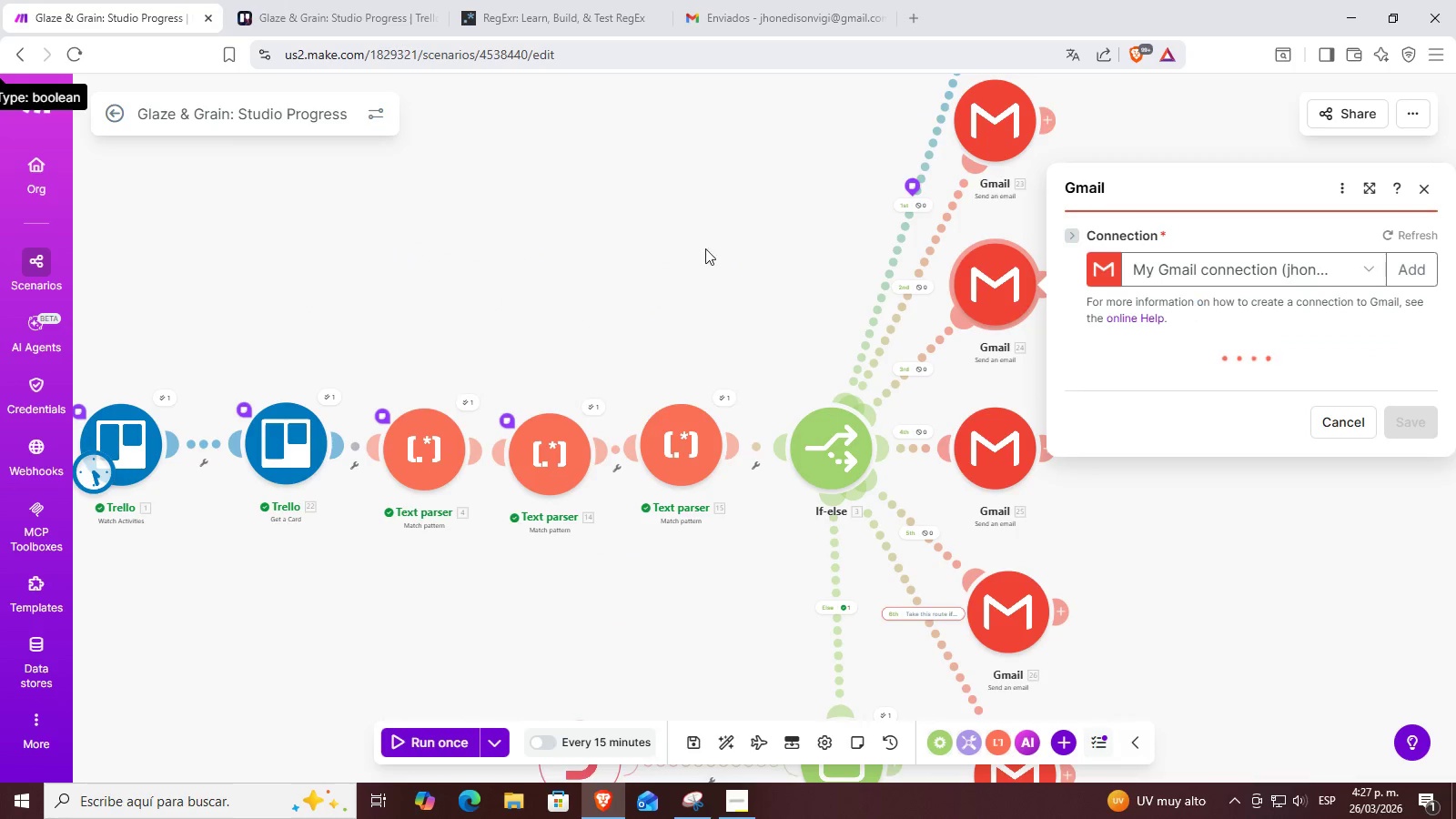 
double_click([290, 0])
 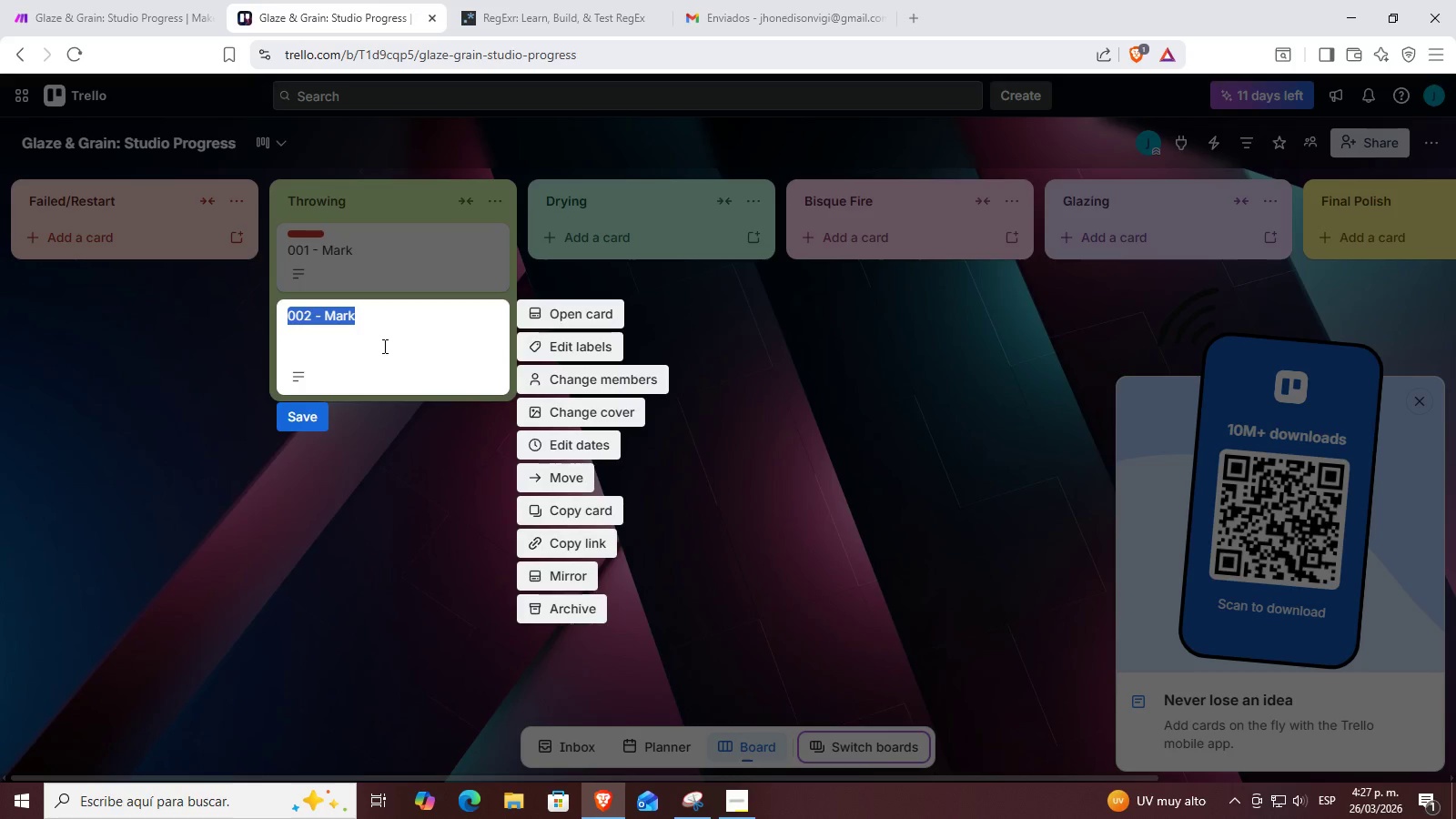 
left_click([108, 0])
 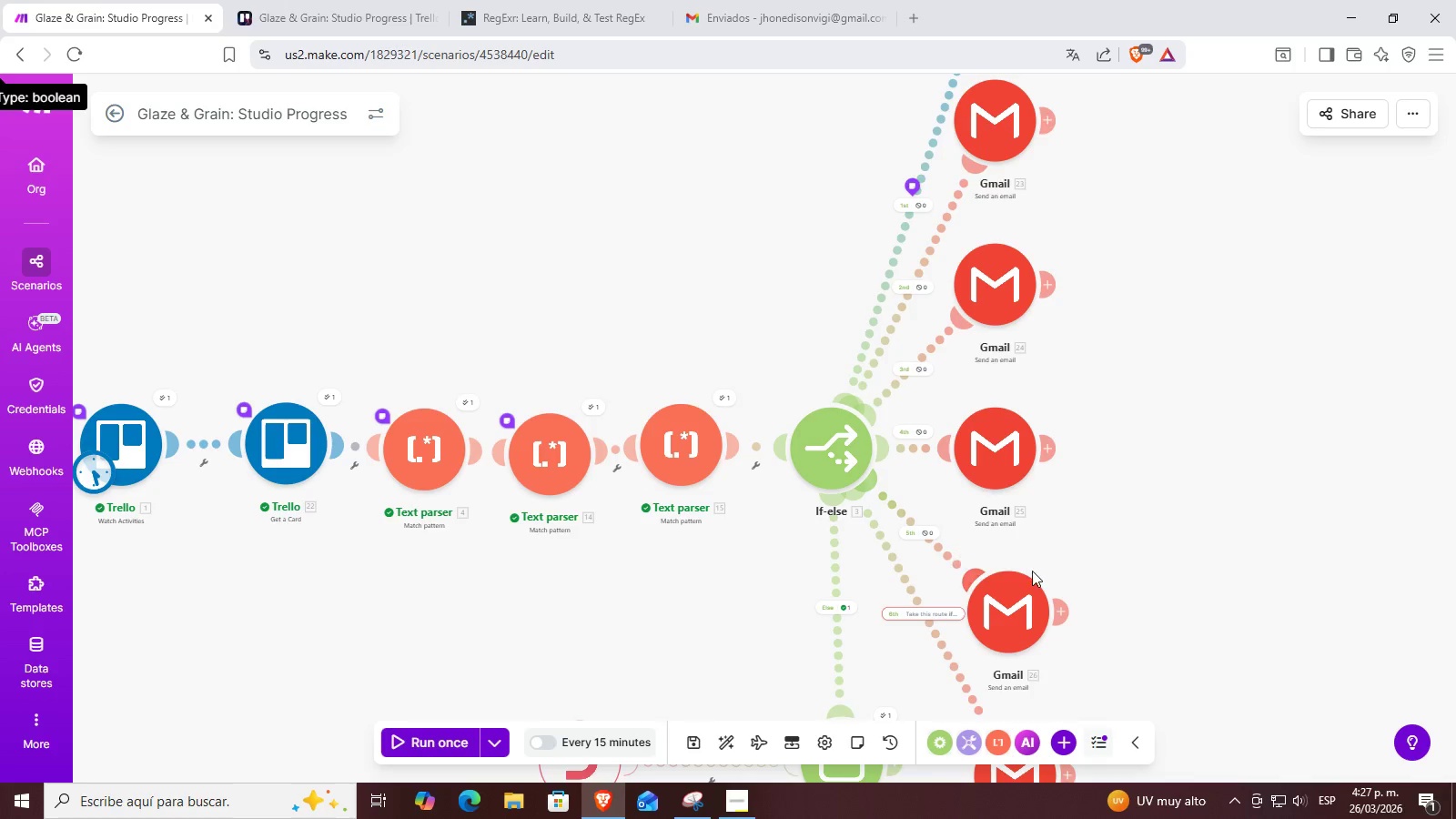 
left_click_drag(start_coordinate=[1120, 473], to_coordinate=[1096, 275])
 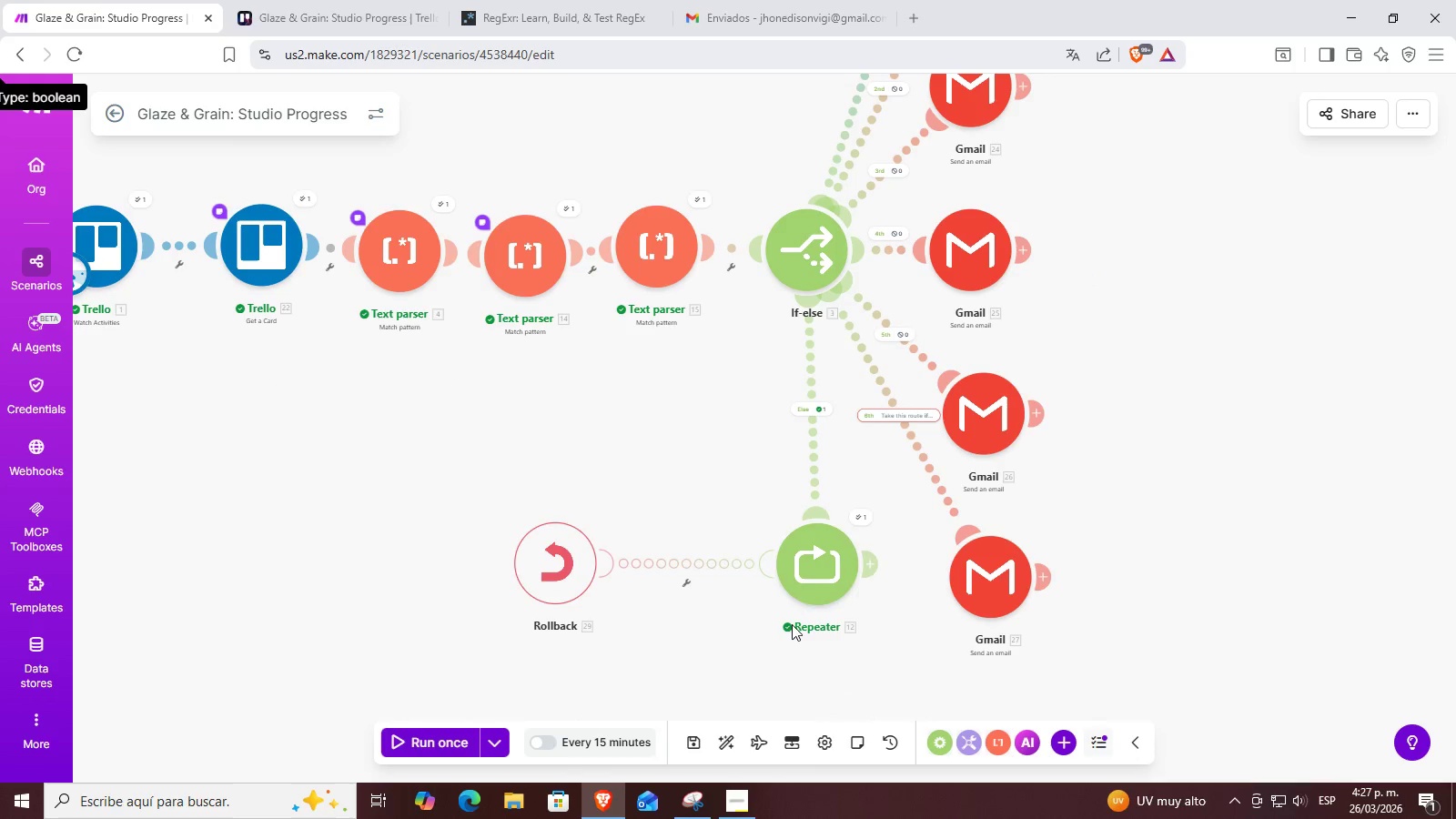 
right_click([813, 564])
 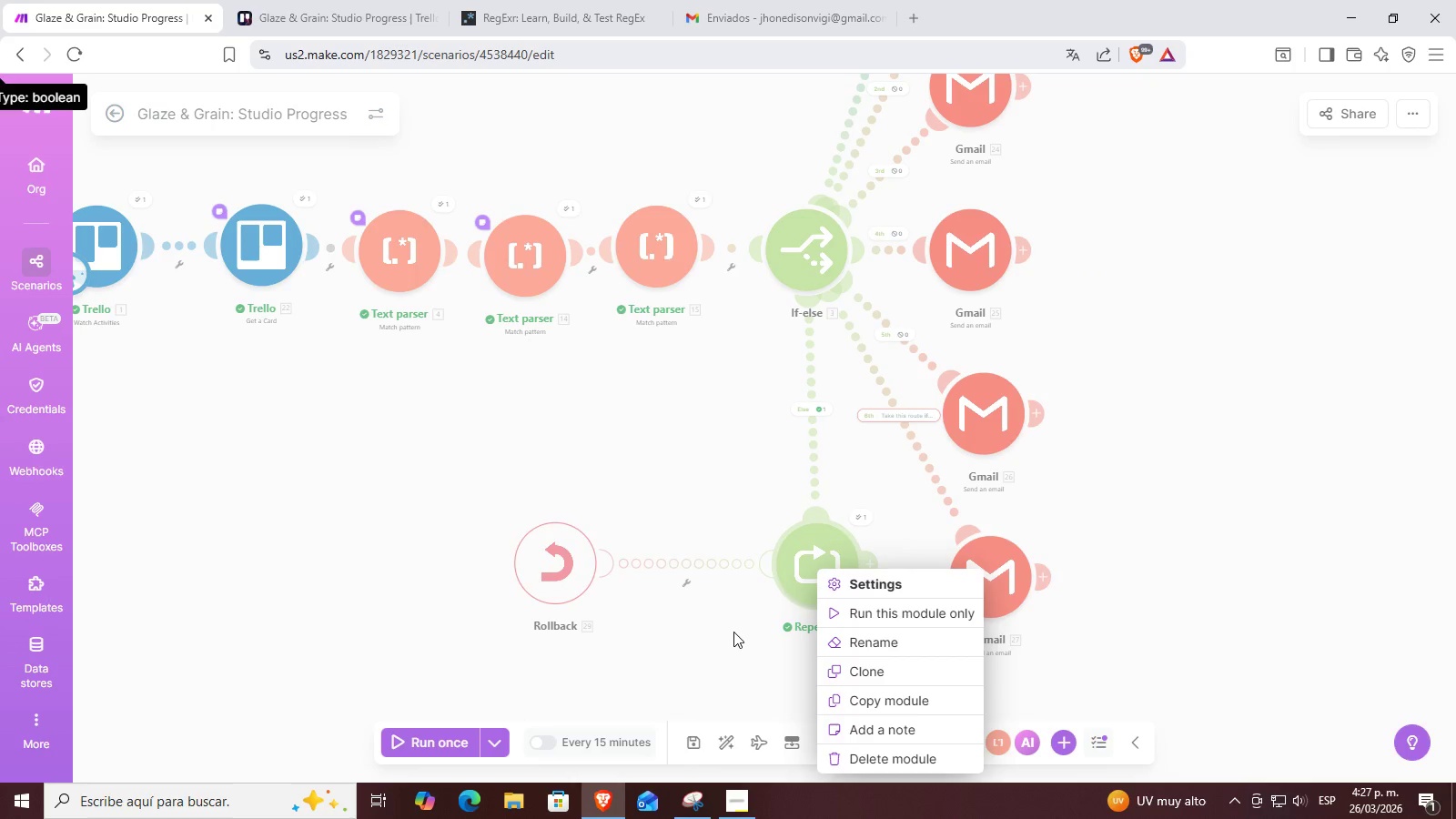 
left_click([733, 632])
 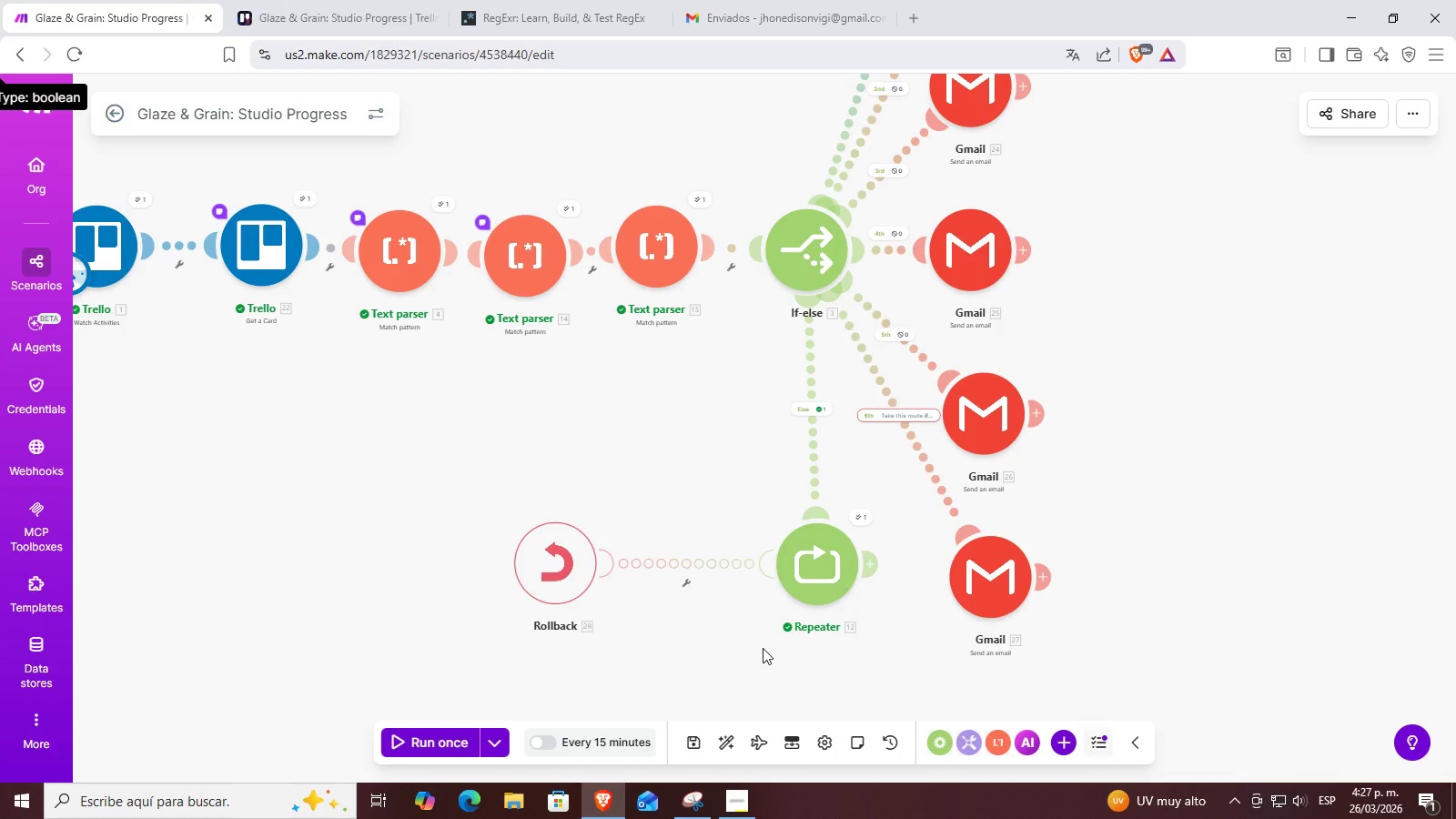 
left_click_drag(start_coordinate=[763, 648], to_coordinate=[785, 642])
 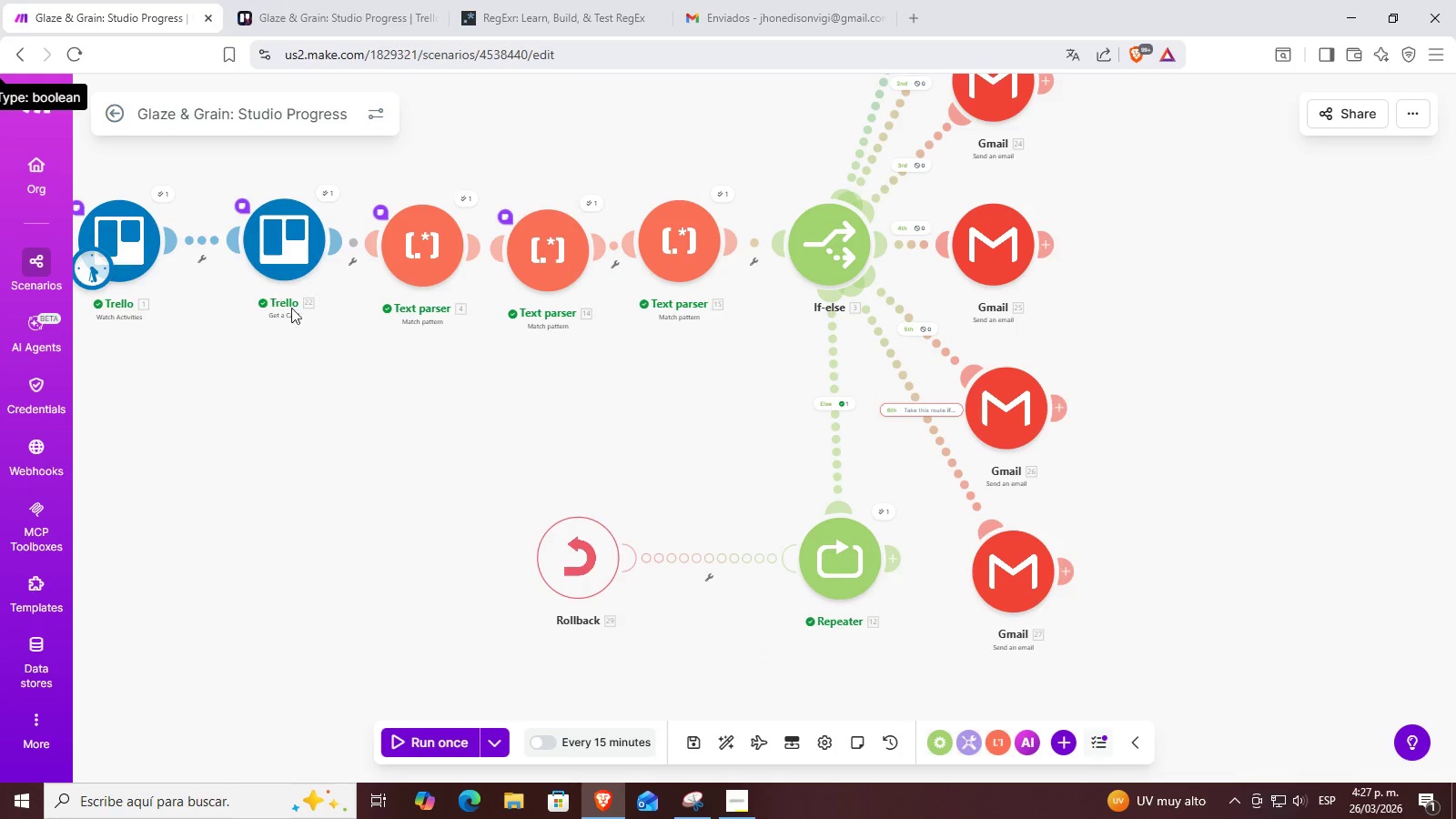 
left_click_drag(start_coordinate=[329, 373], to_coordinate=[595, 407])
 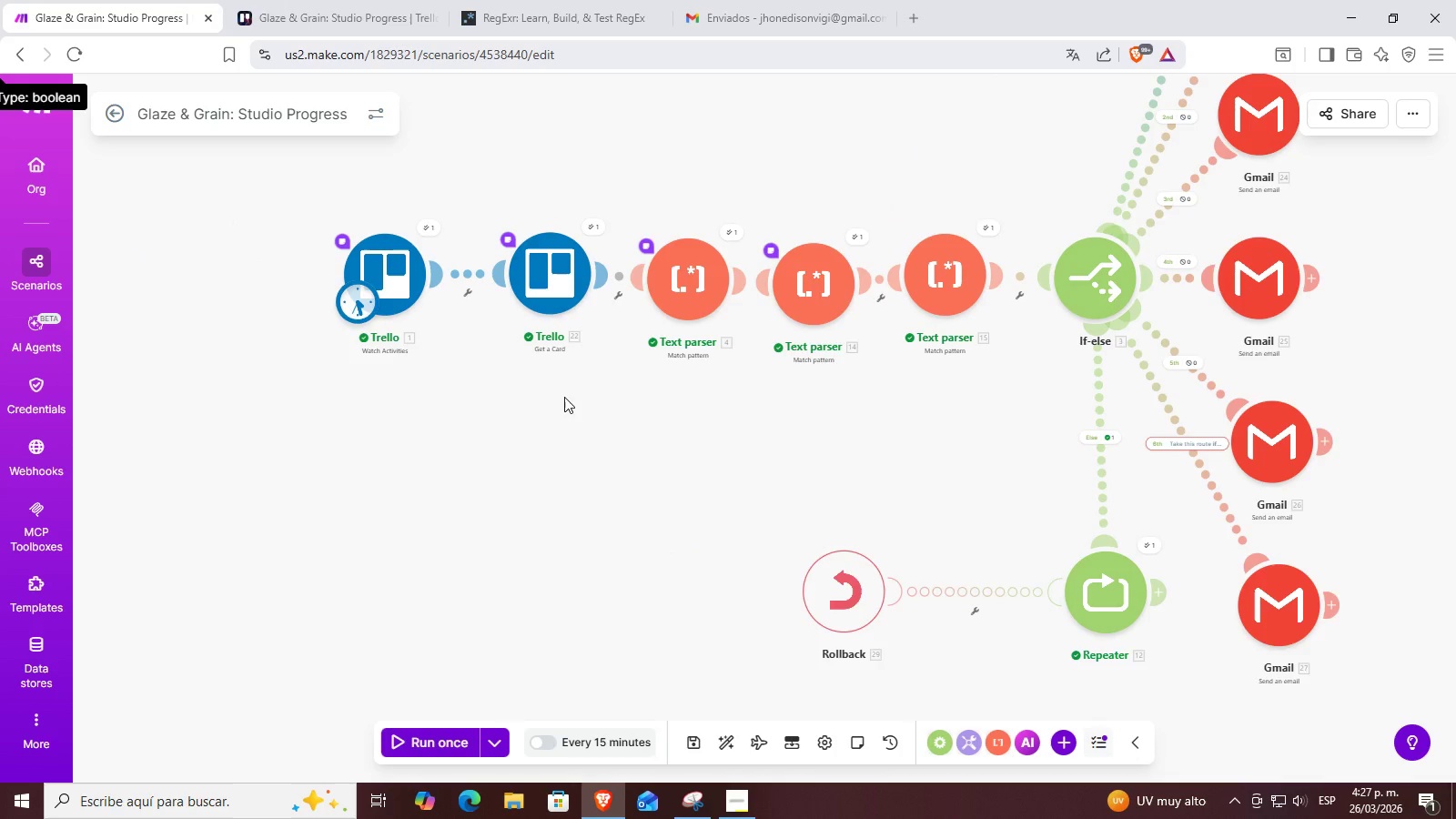 
key(ArrowLeft)
 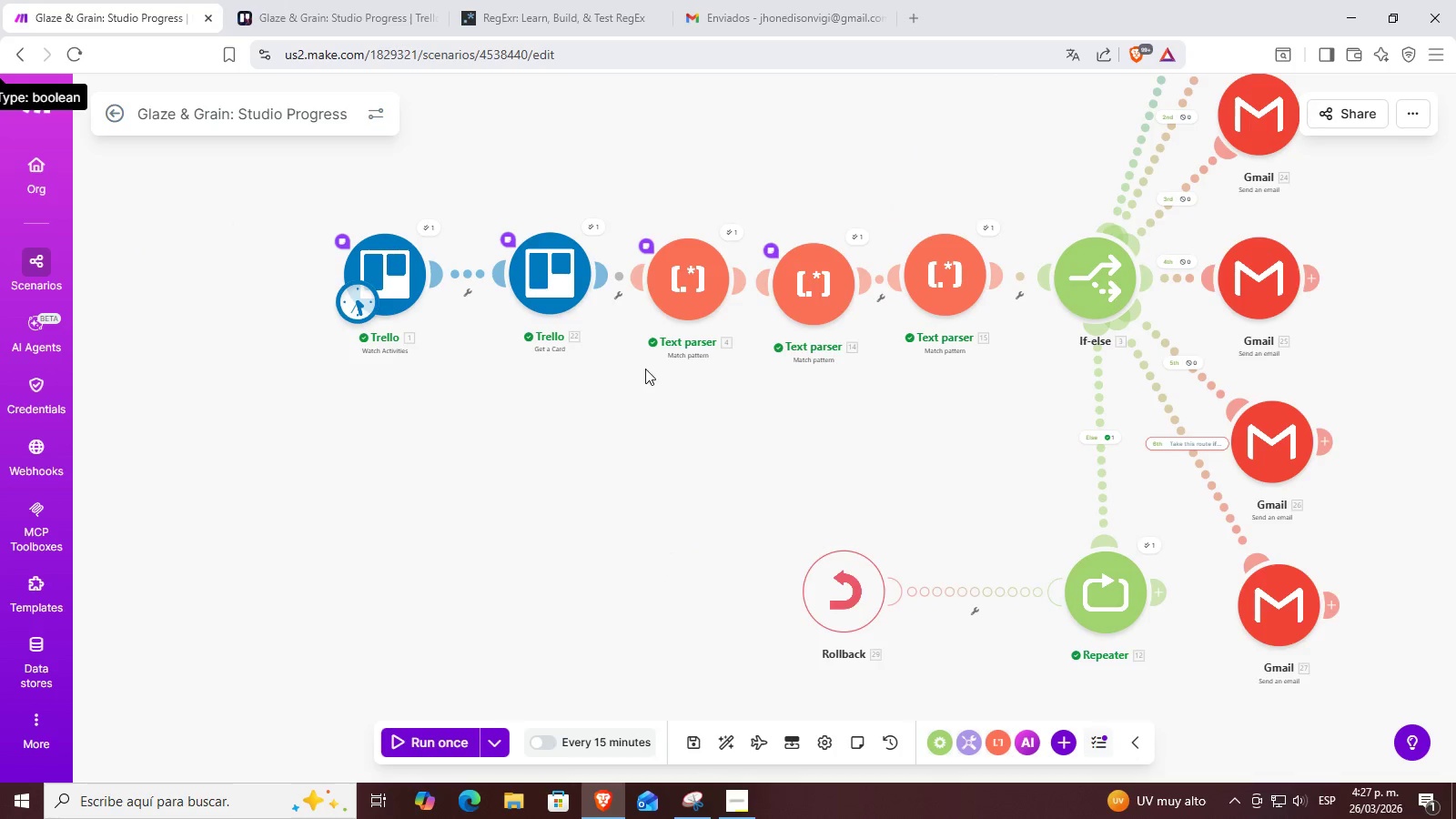 
left_click_drag(start_coordinate=[861, 420], to_coordinate=[634, 404])
 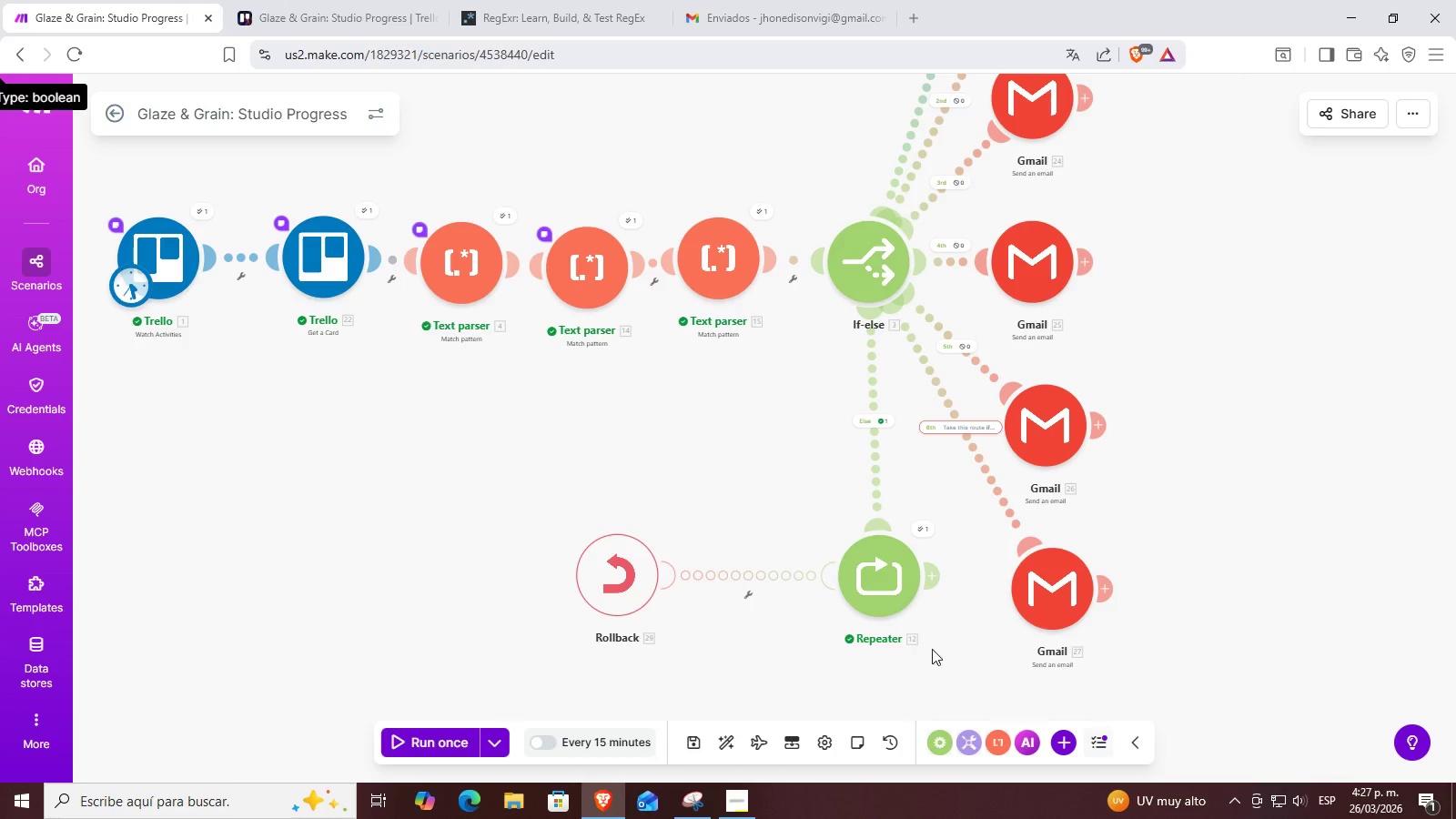 
right_click([893, 570])
 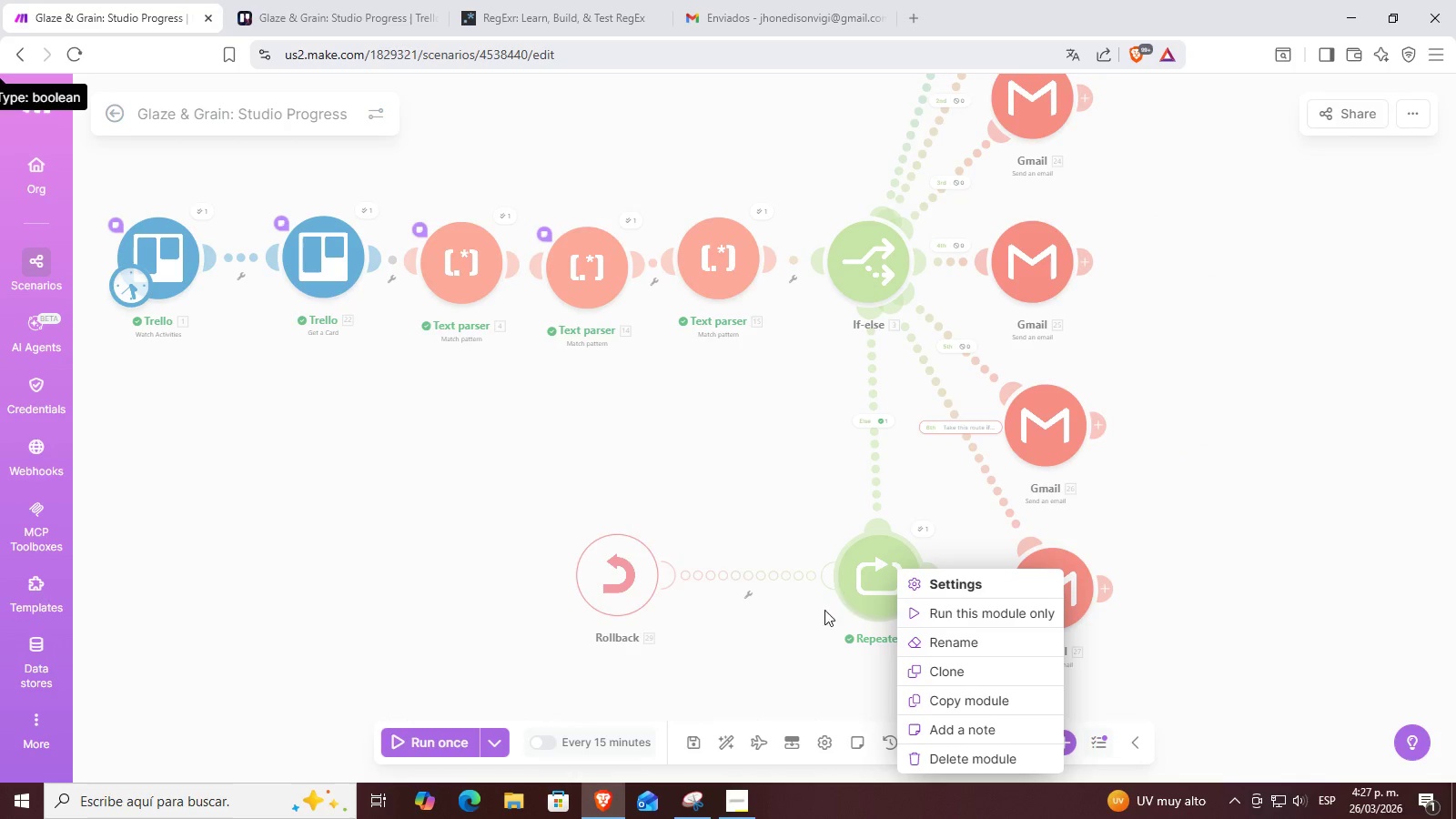 
left_click([784, 633])
 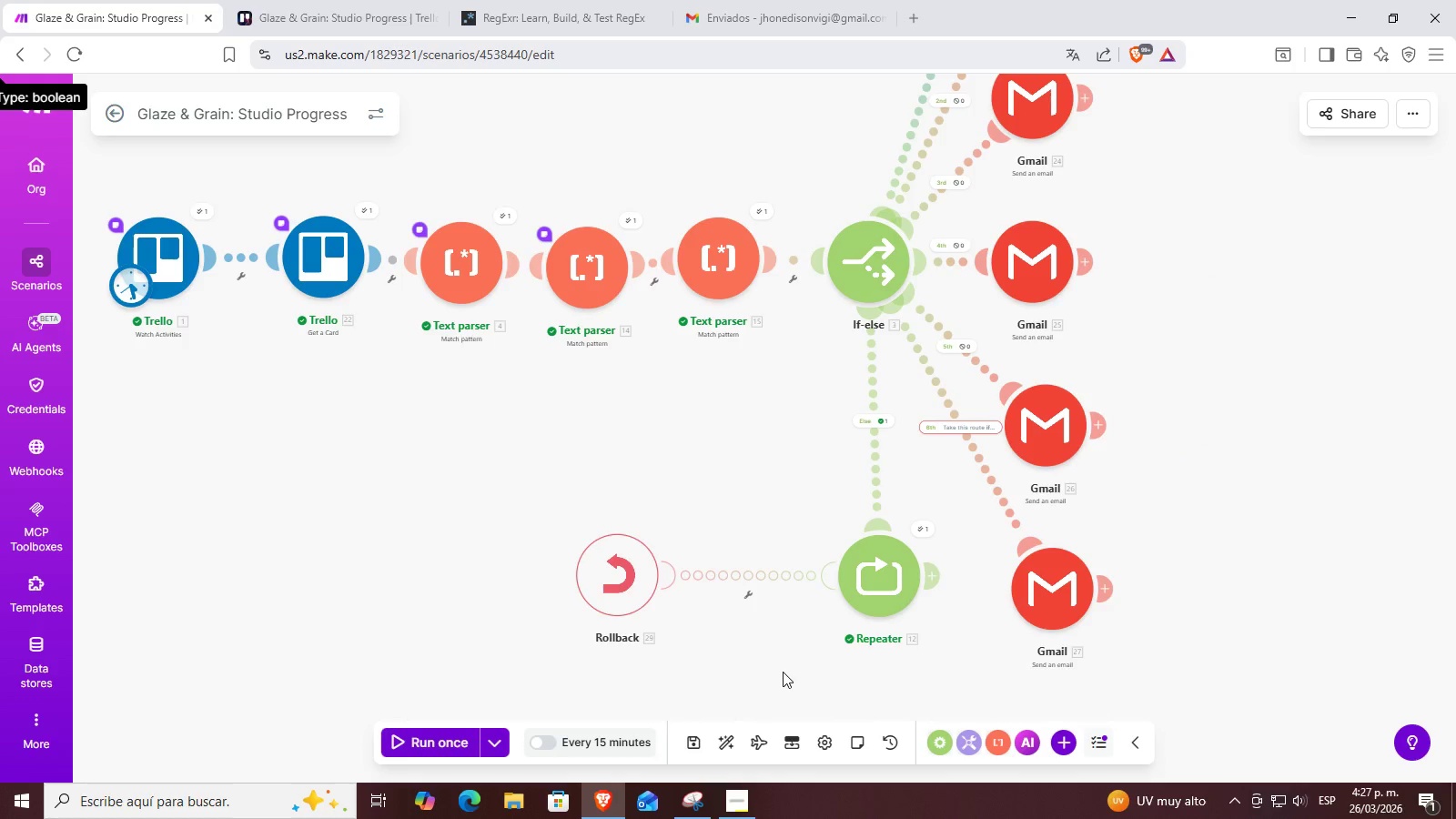 
left_click_drag(start_coordinate=[780, 662], to_coordinate=[780, 635])
 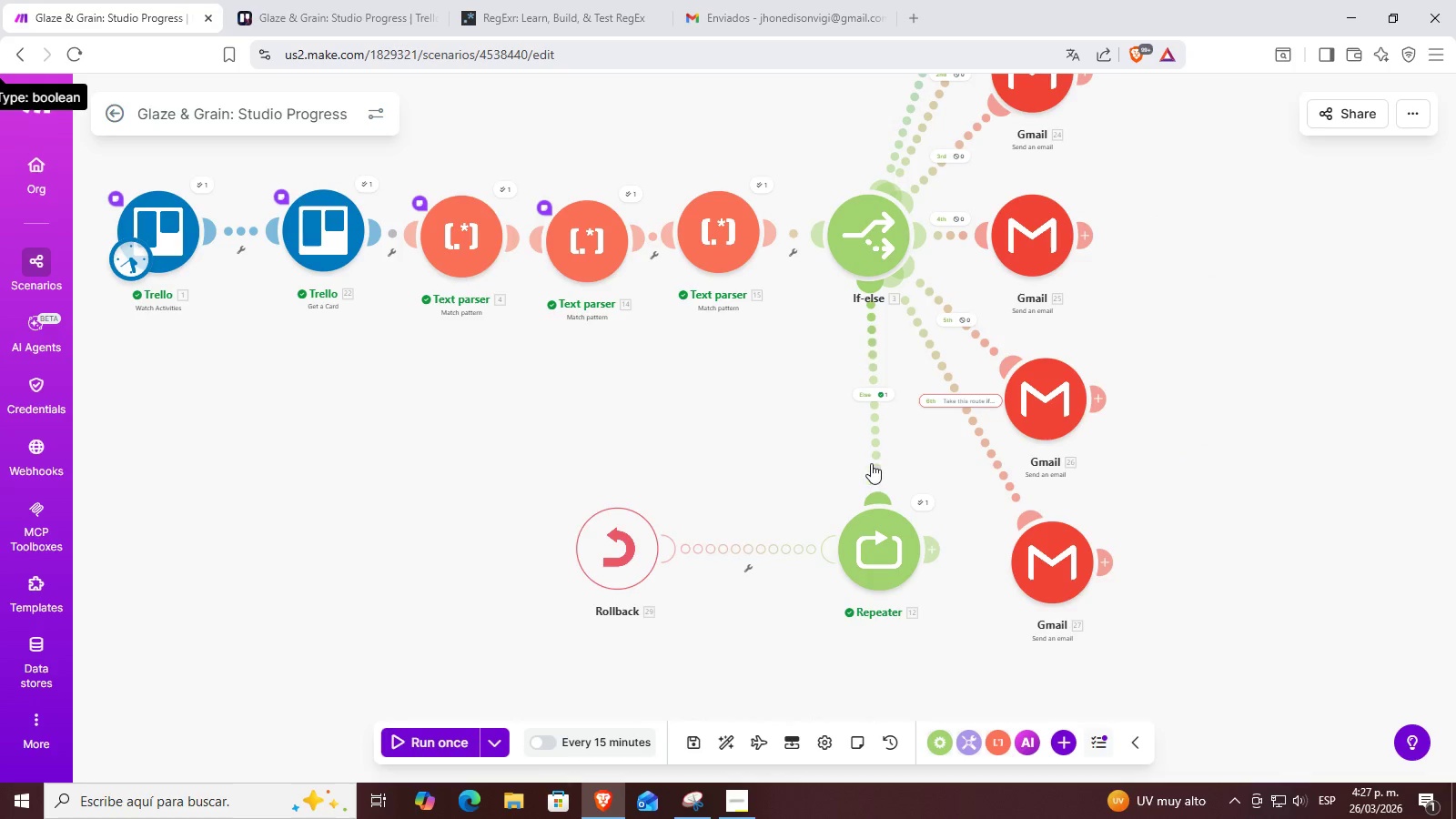 
left_click_drag(start_coordinate=[832, 480], to_coordinate=[683, 639])
 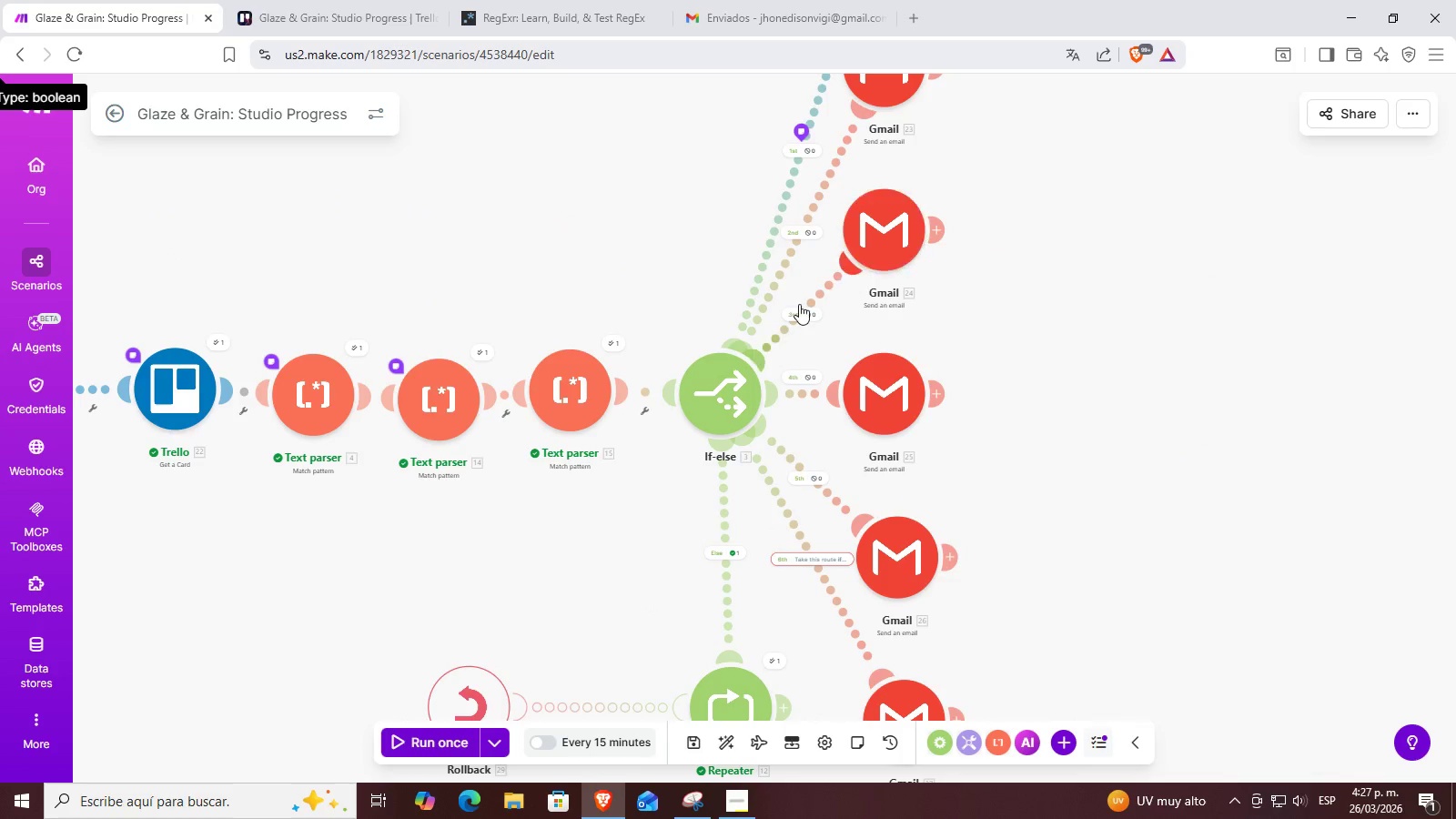 
scroll: coordinate [799, 304], scroll_direction: up, amount: 1.0
 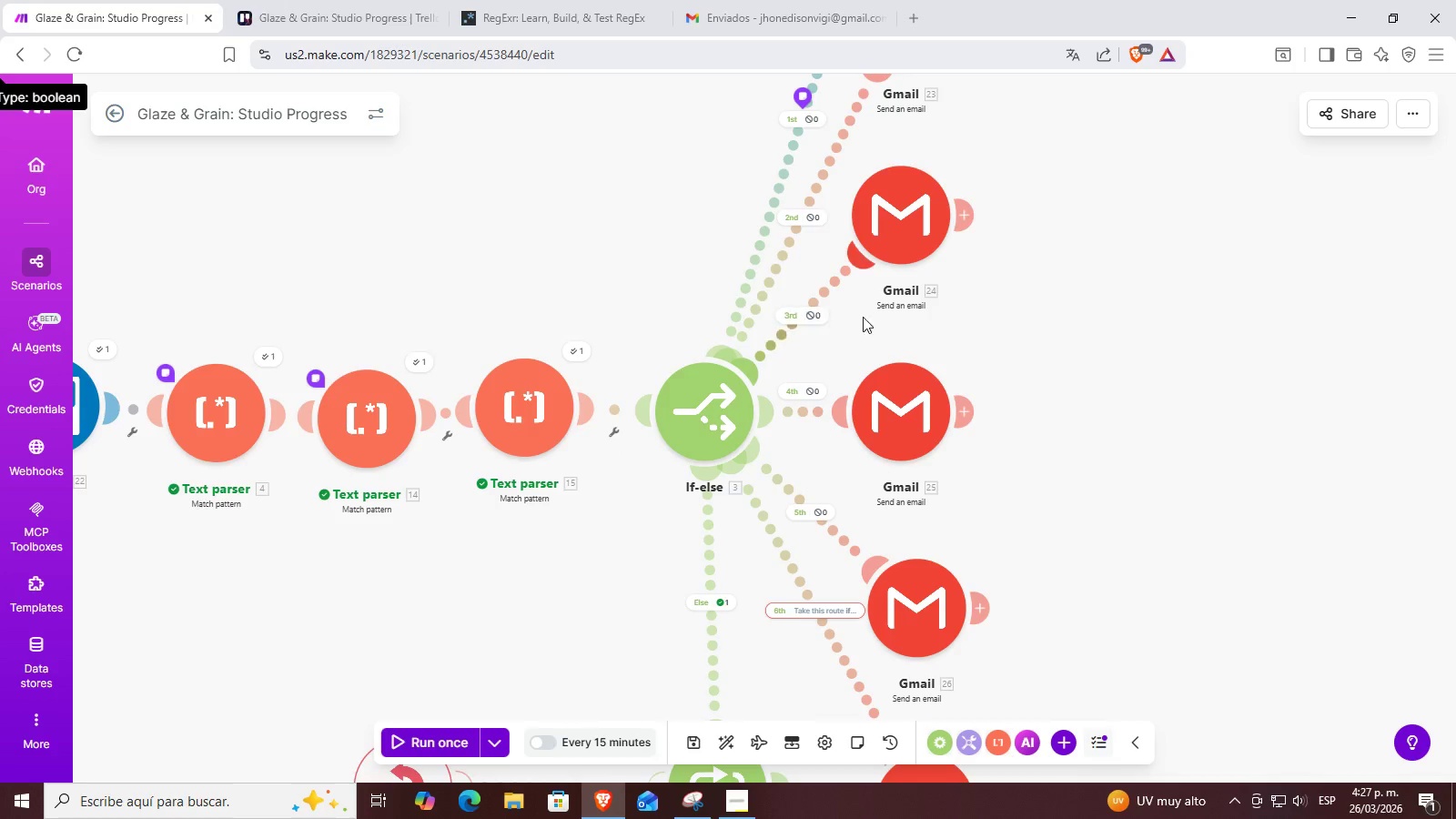 
left_click_drag(start_coordinate=[1091, 323], to_coordinate=[1055, 525])
 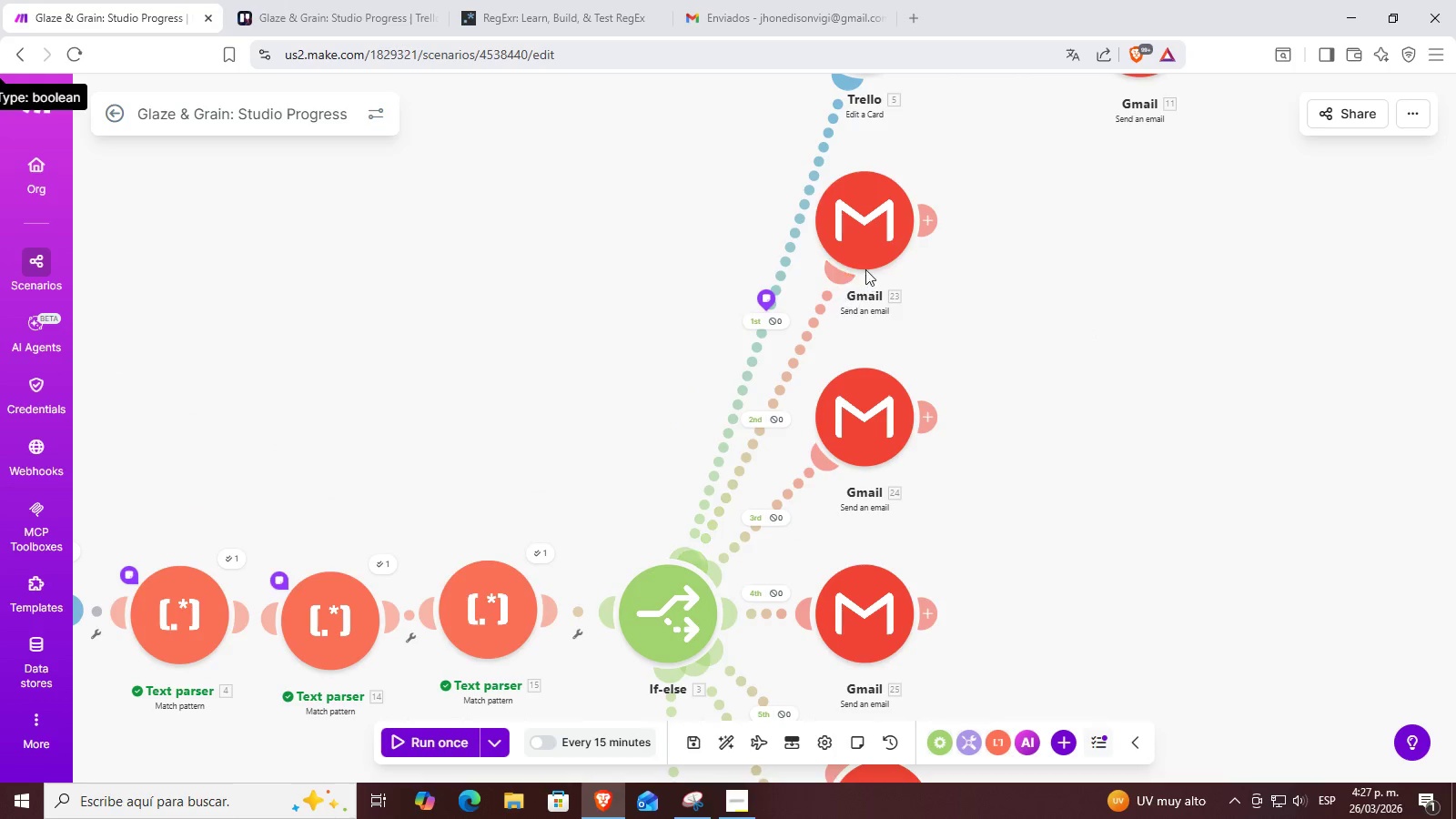 
left_click([860, 243])
 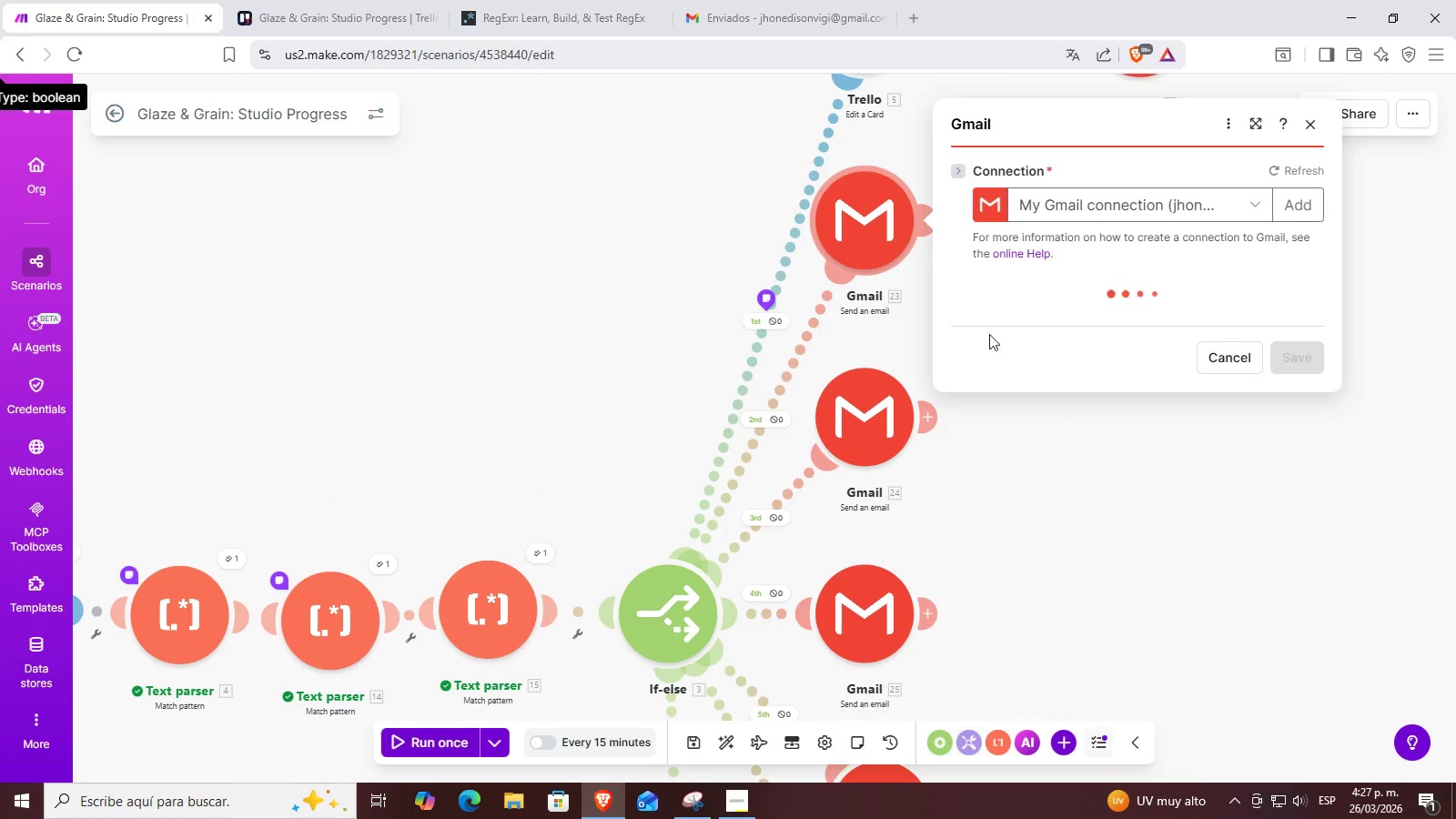 
left_click([1017, 511])
 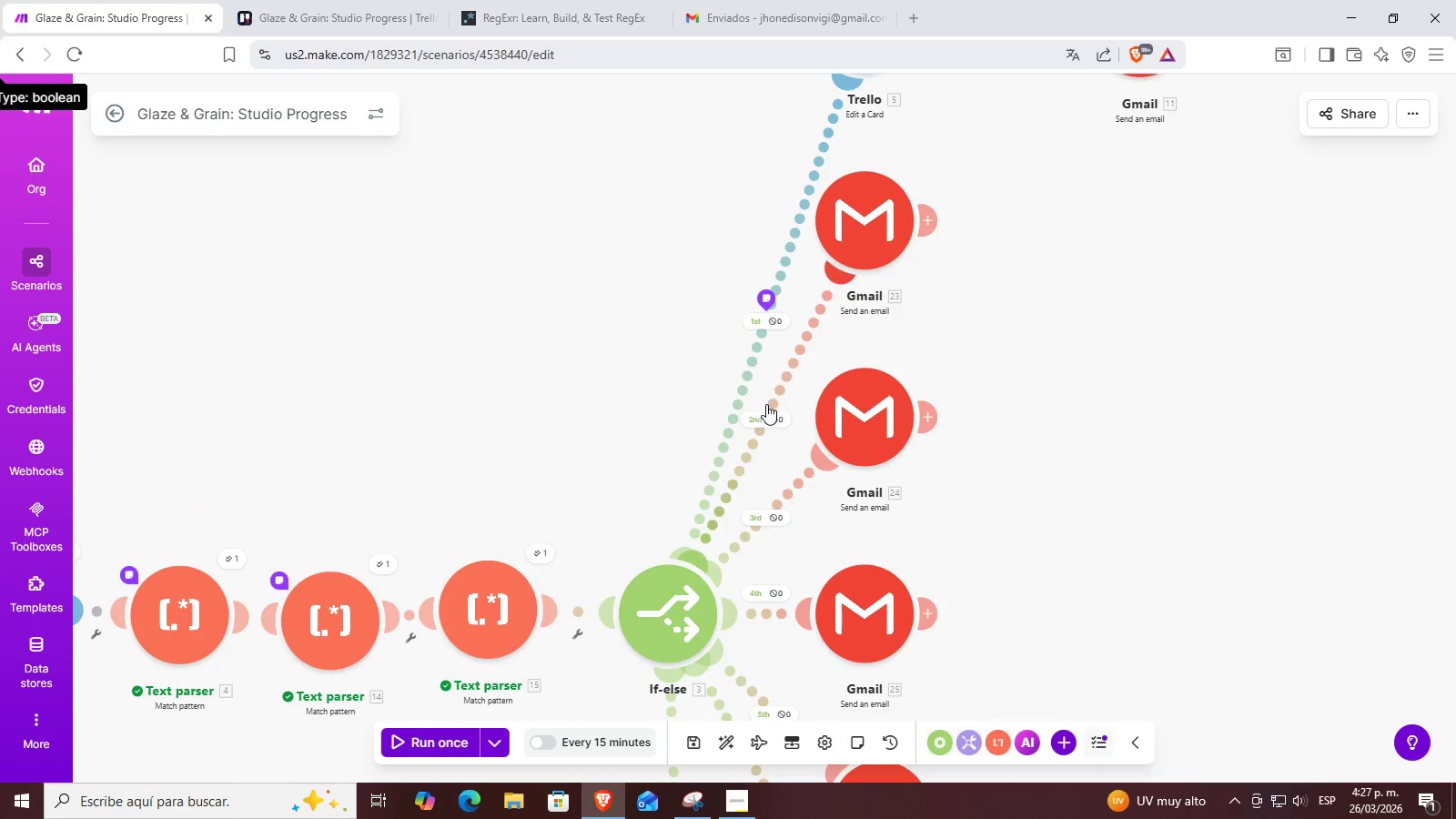 
left_click([773, 420])
 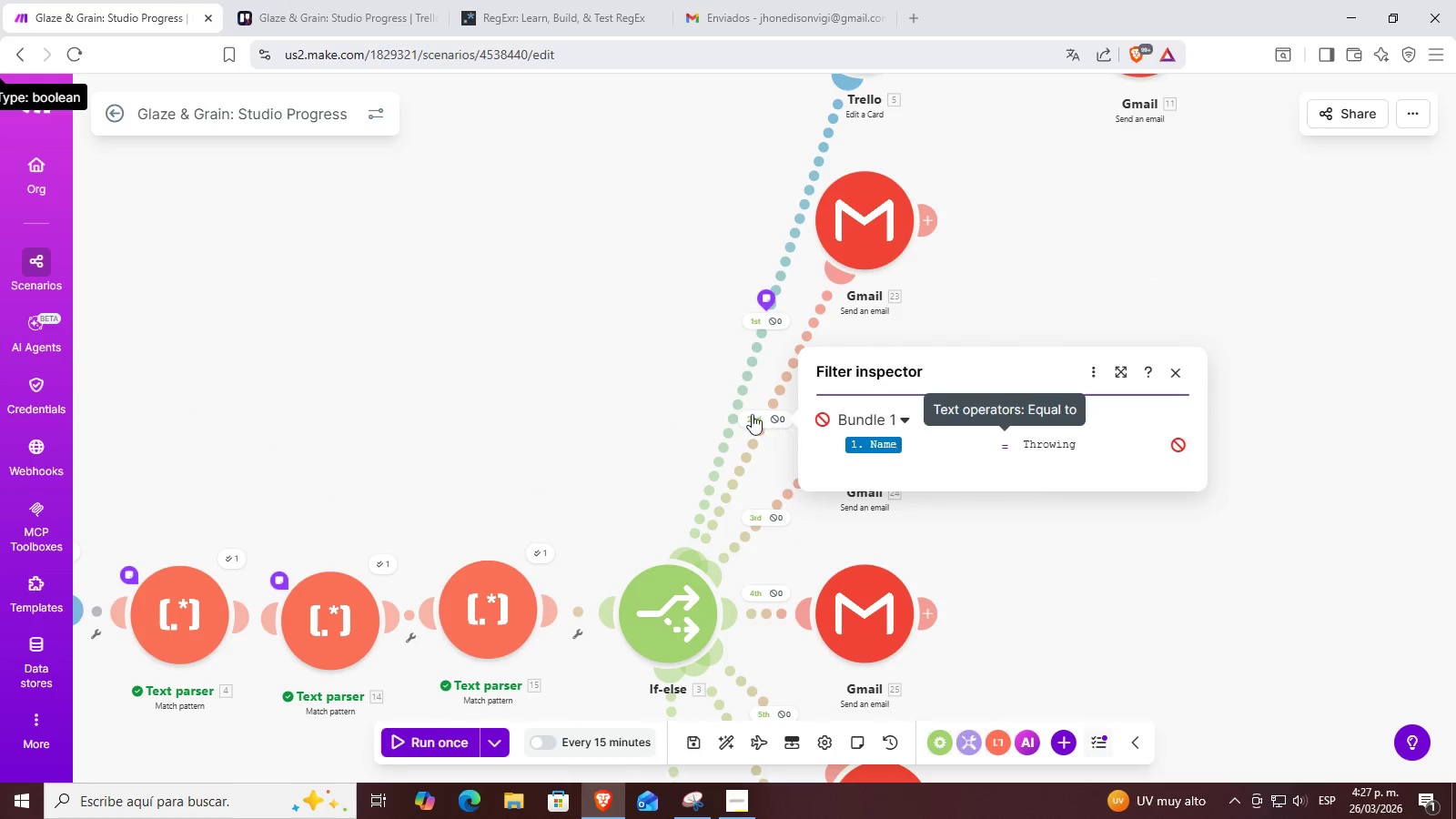 
right_click([766, 420])
 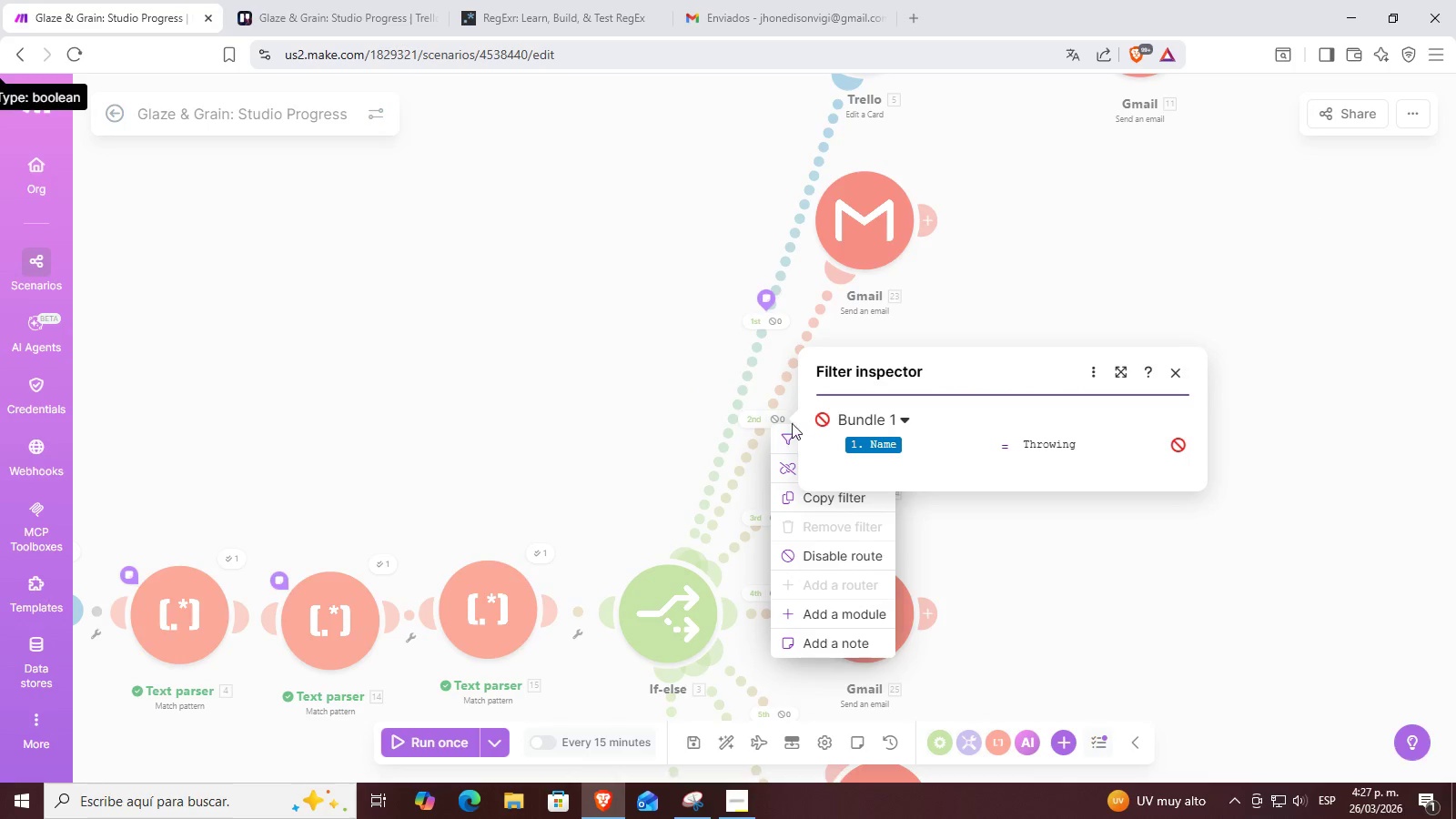 
left_click([786, 450])
 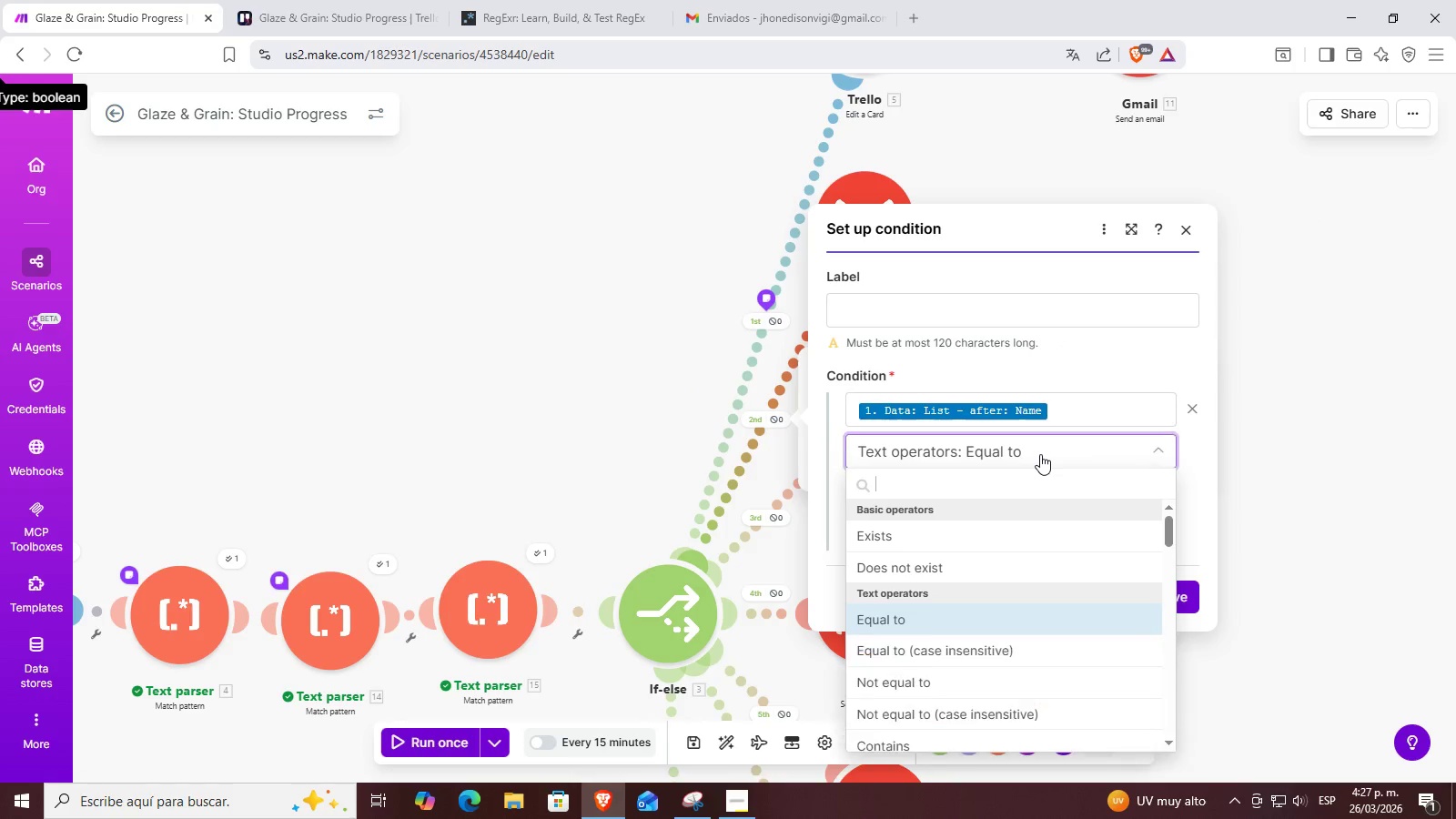 
left_click([1040, 454])
 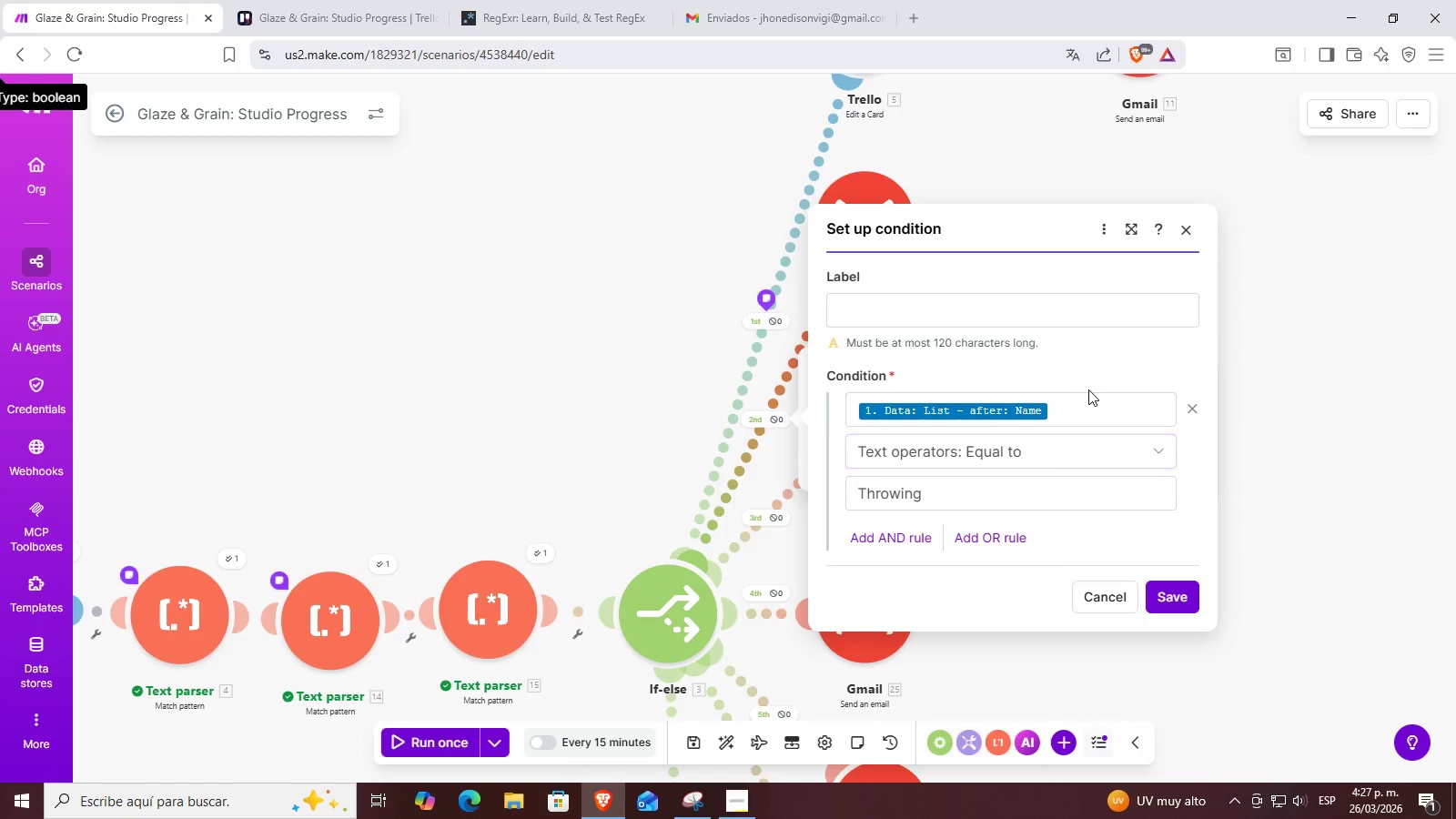 
left_click([1075, 396])
 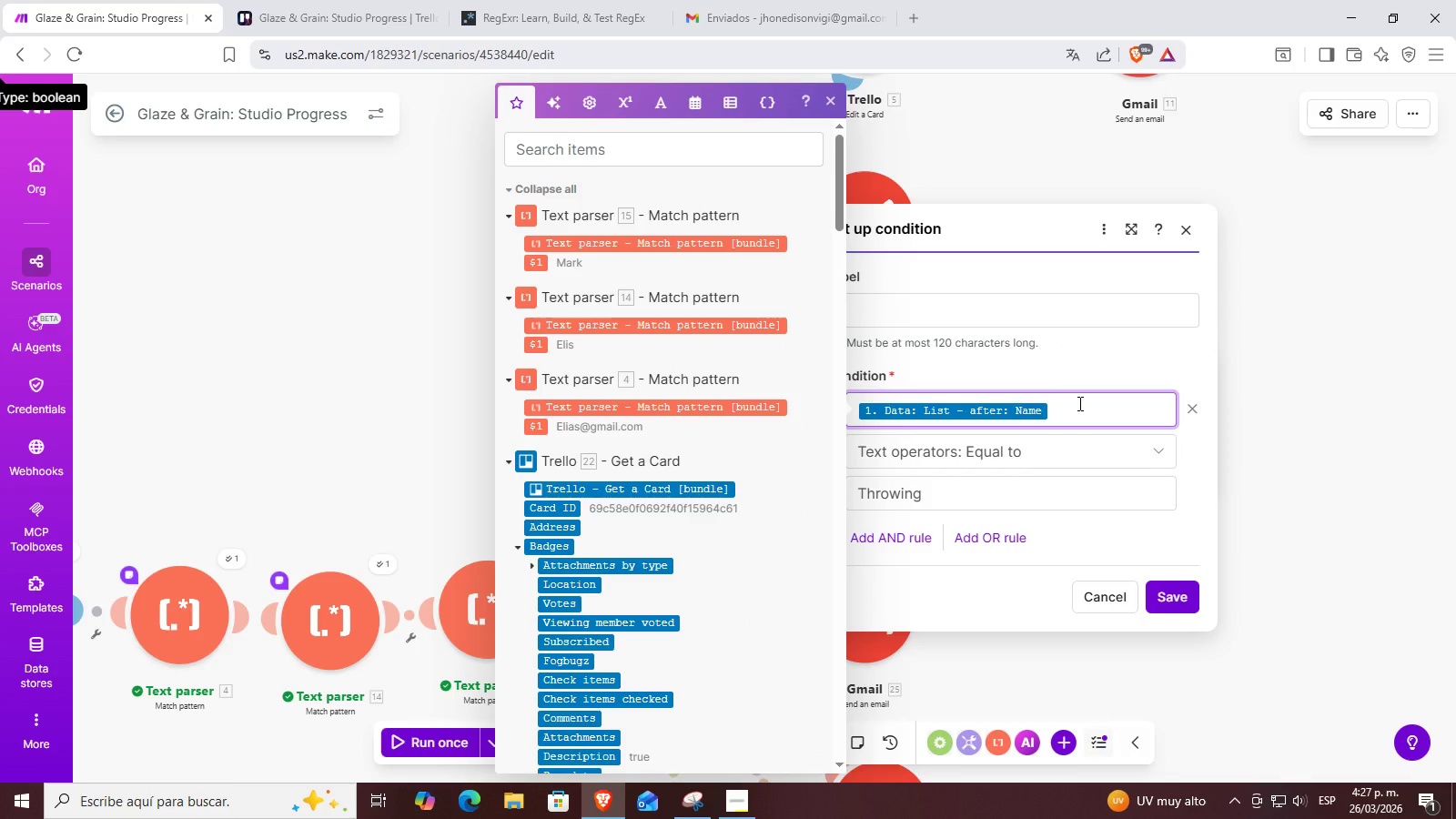 
key(Backspace)
 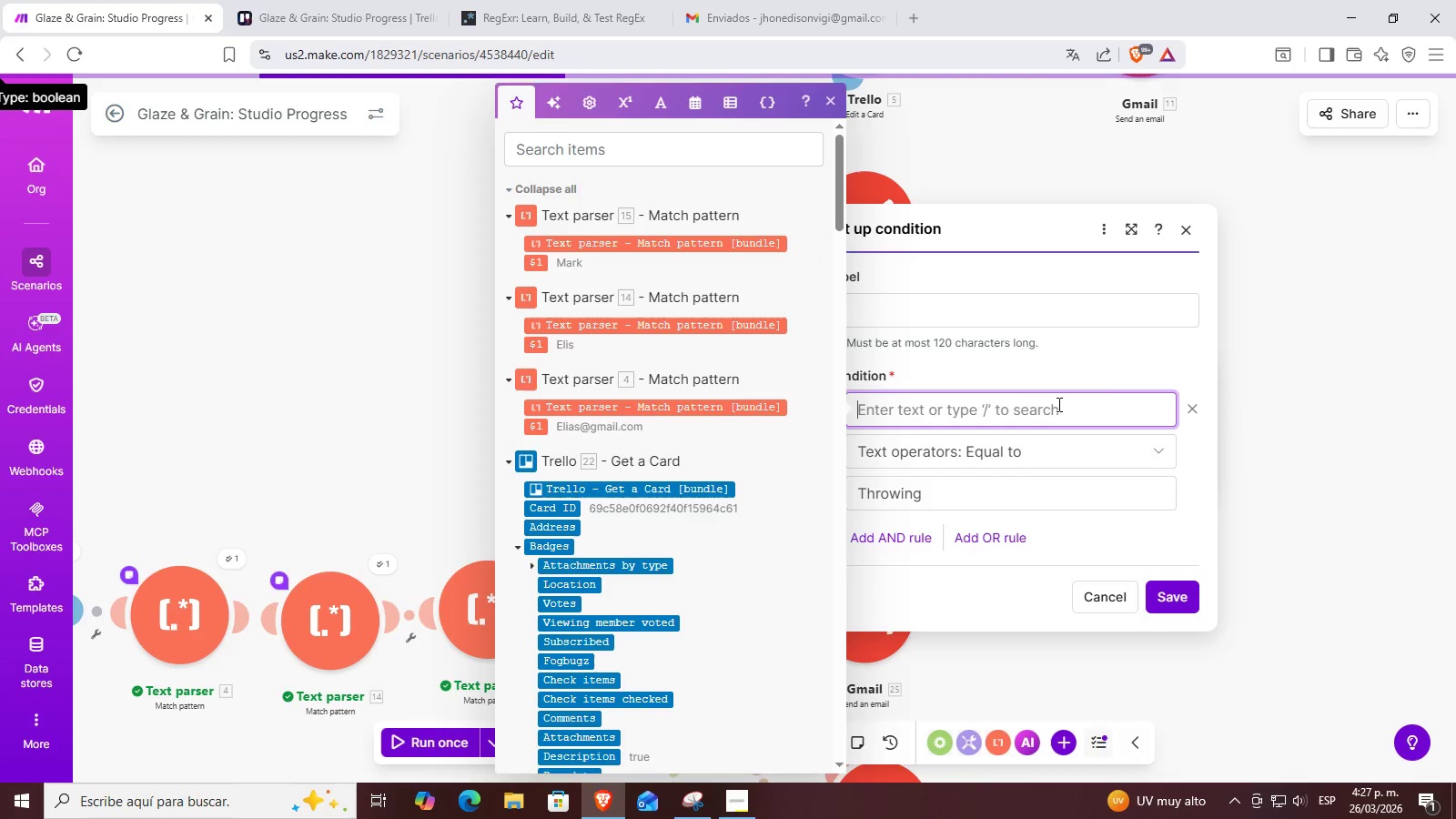 
key(Backspace)
 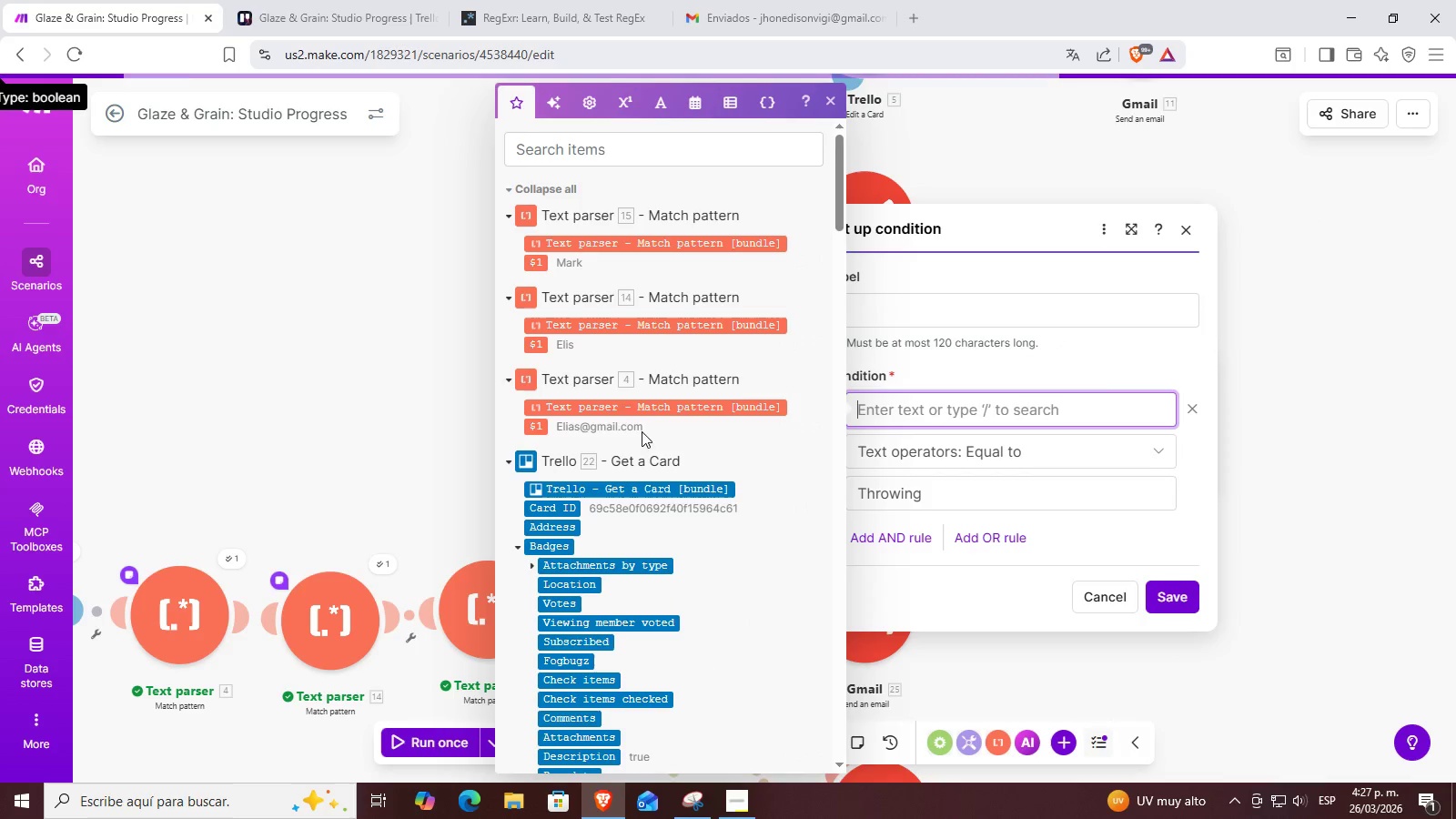 
scroll: coordinate [677, 416], scroll_direction: down, amount: 13.0
 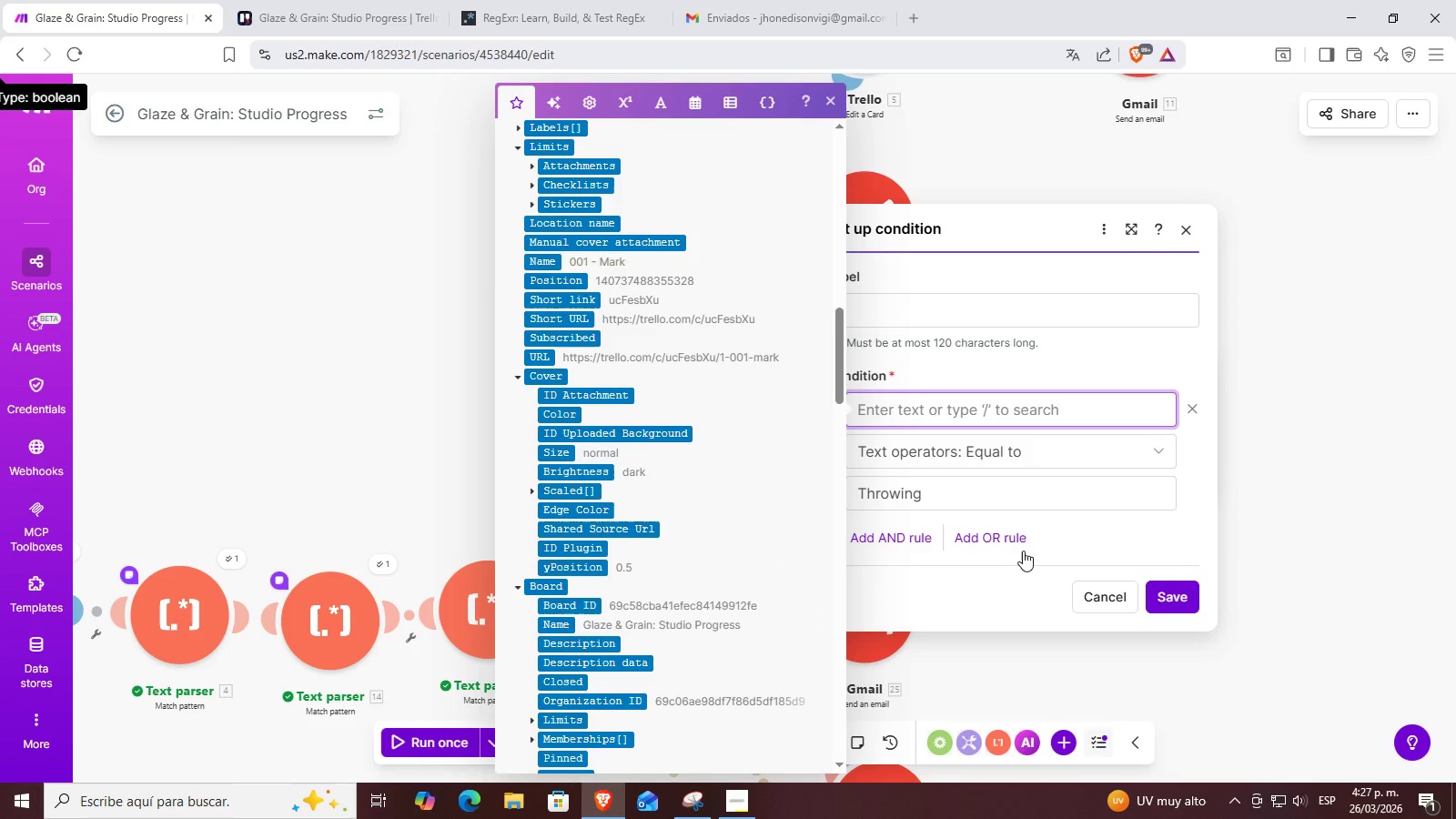 
left_click([1001, 460])
 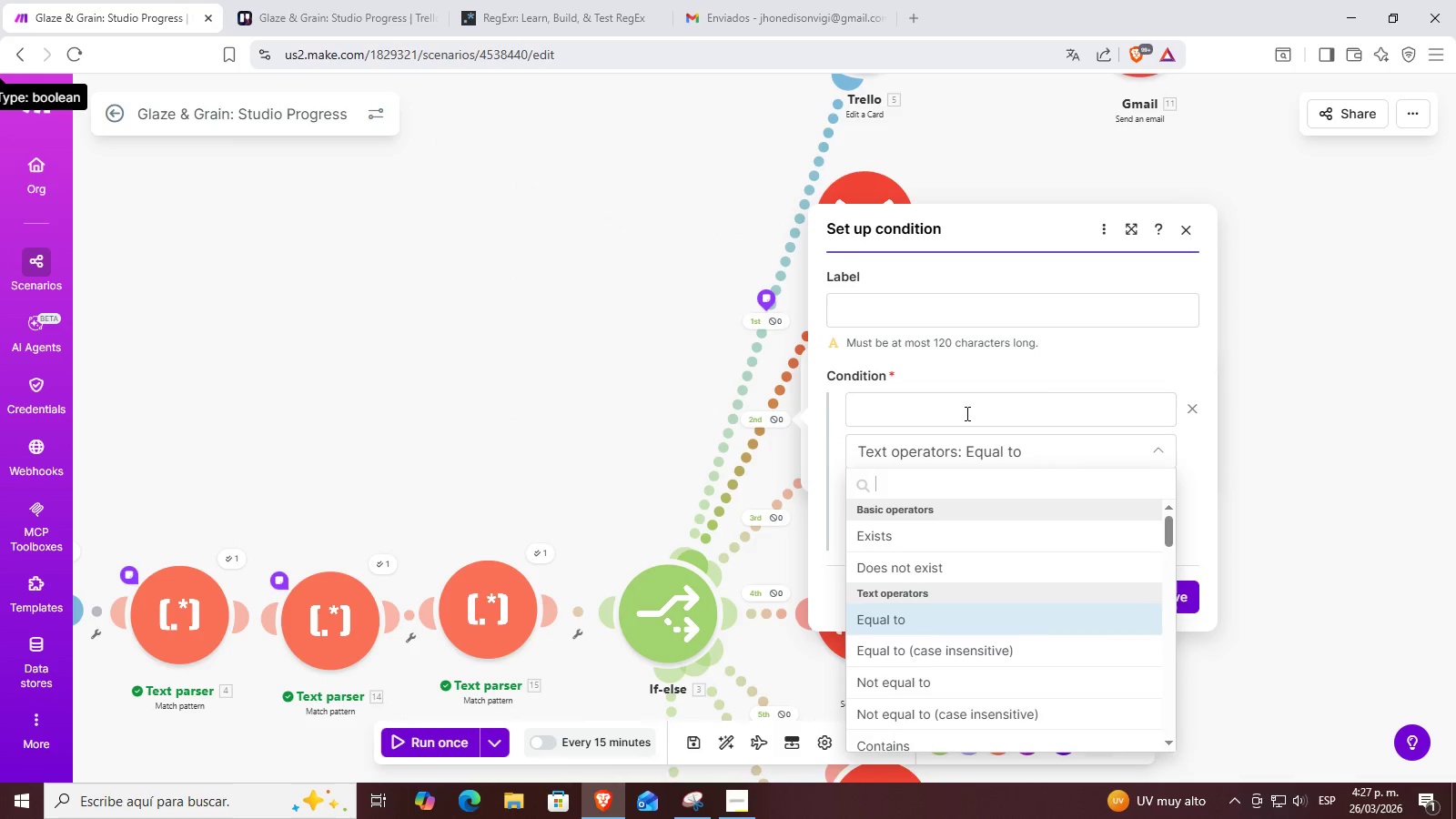 
left_click([964, 403])
 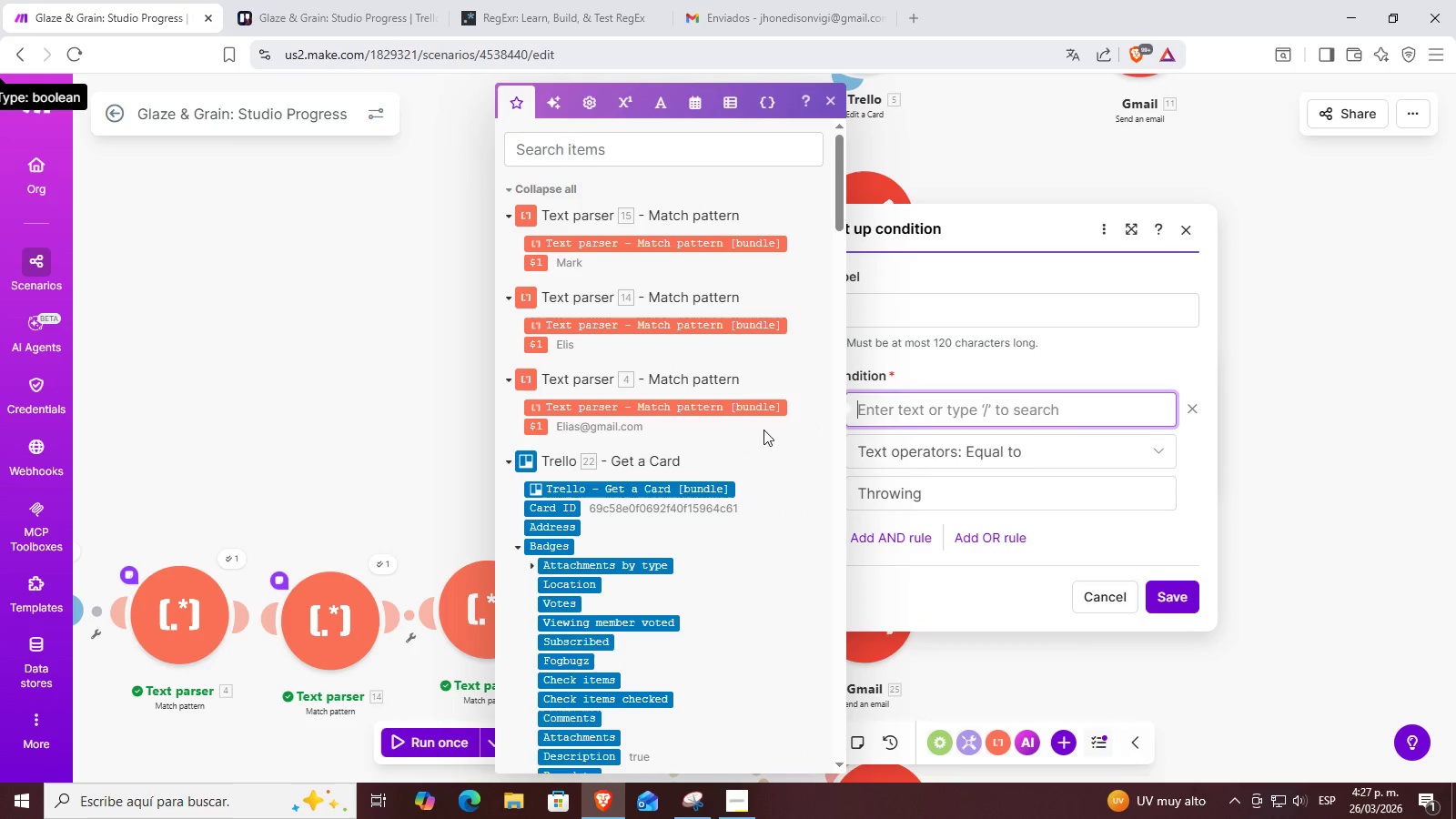 
scroll: coordinate [727, 450], scroll_direction: down, amount: 22.0
 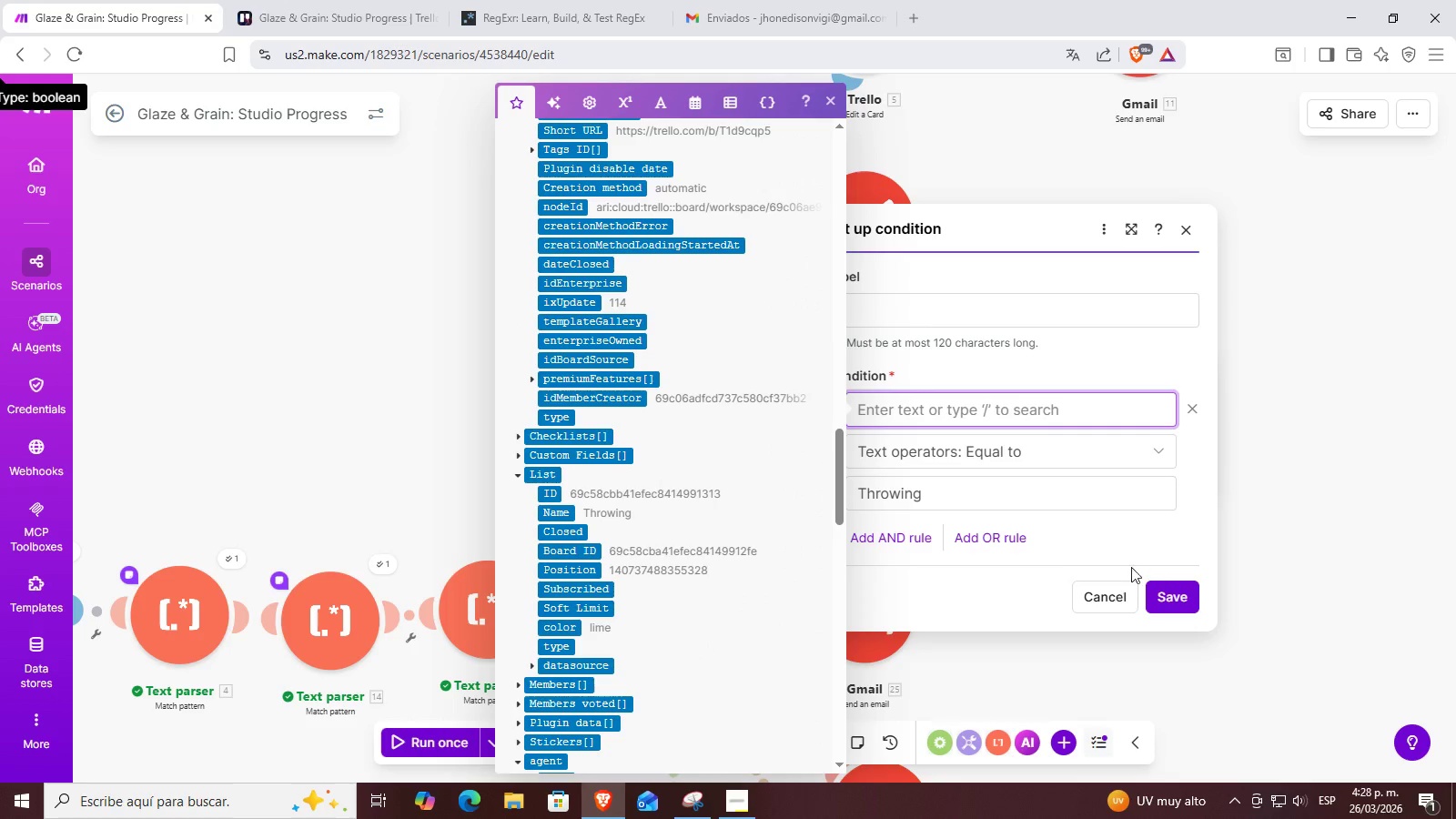 
left_click([1118, 586])
 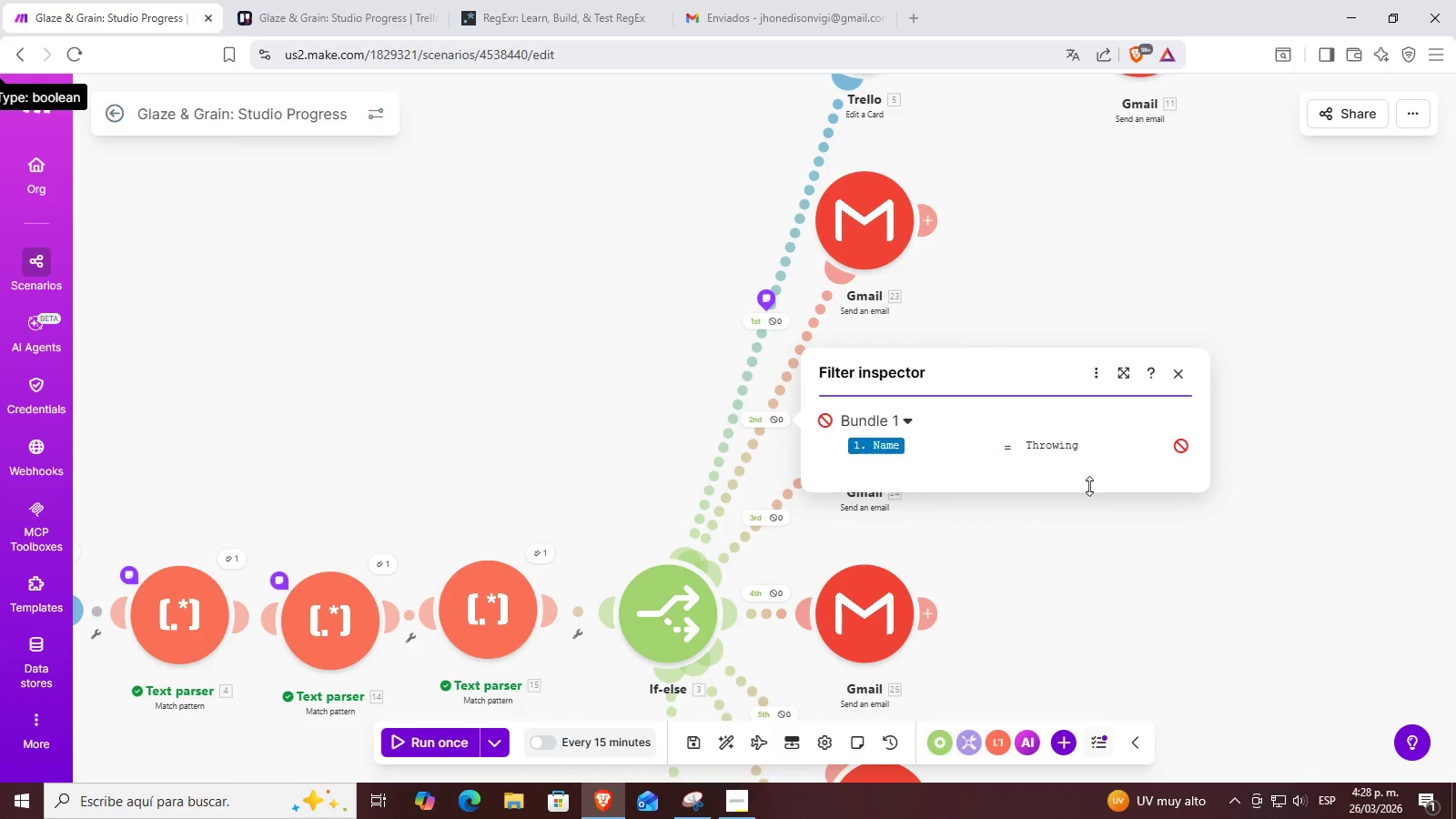 
left_click([1140, 584])
 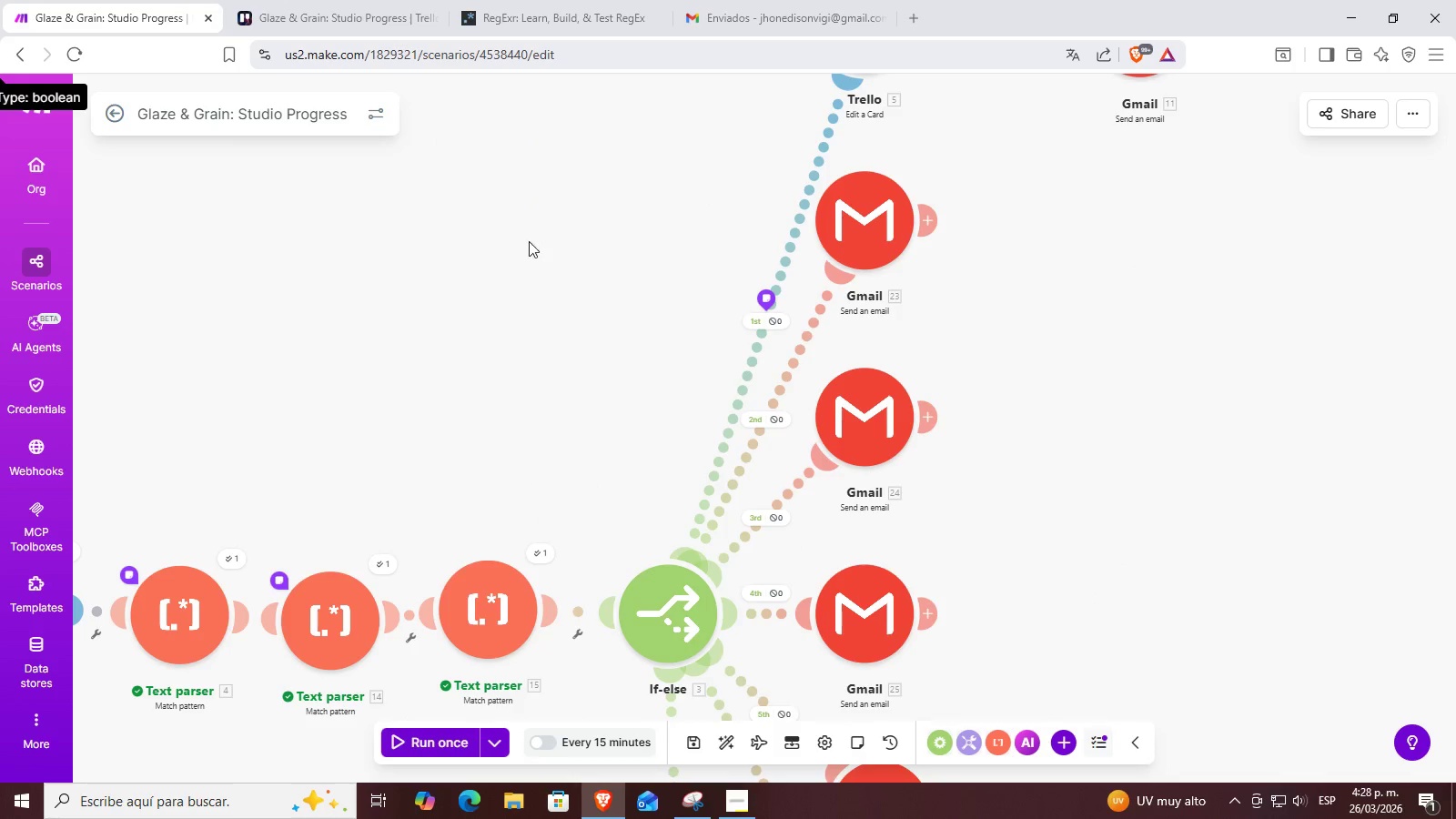 
left_click_drag(start_coordinate=[531, 281], to_coordinate=[682, 228])
 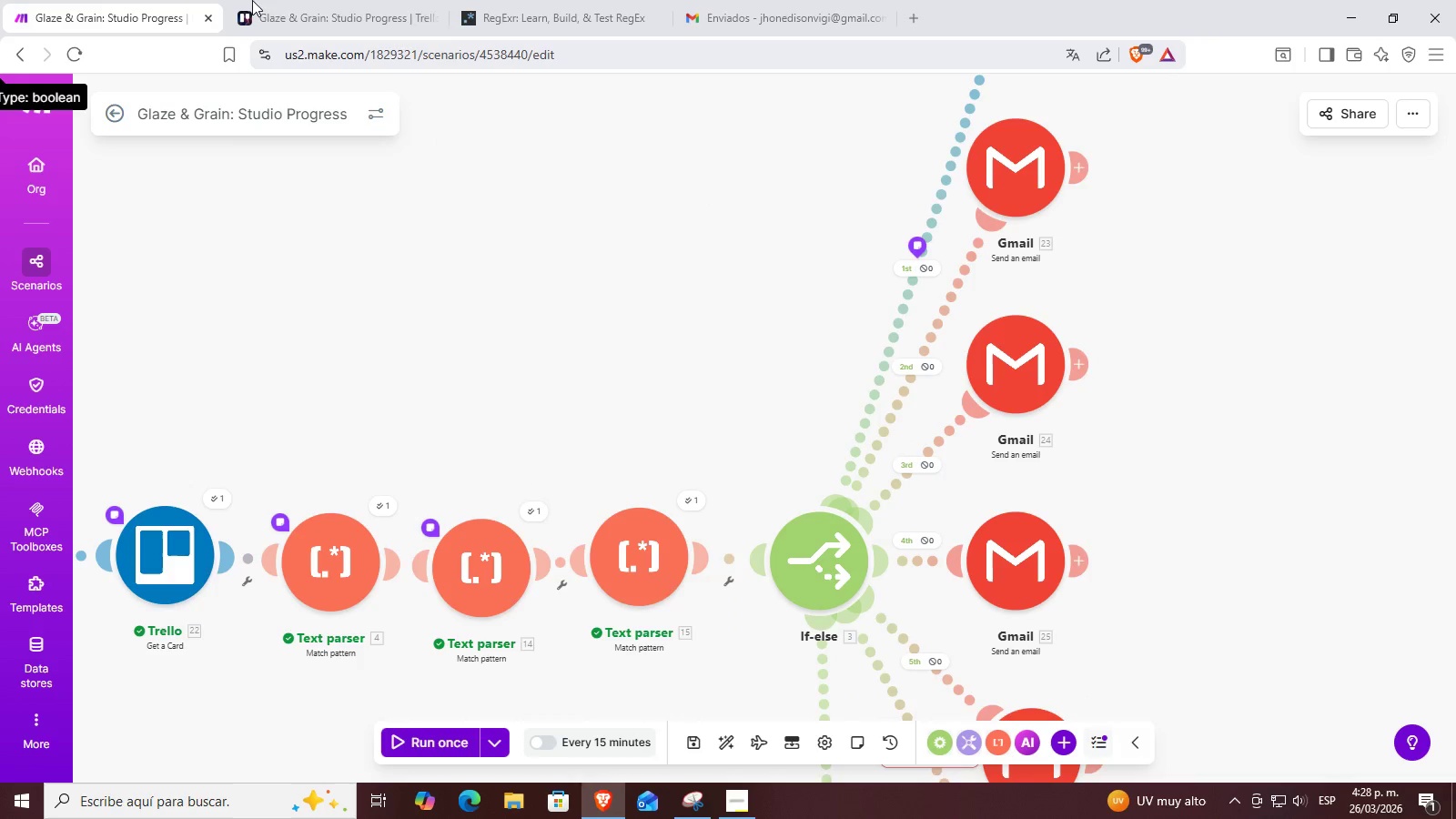 
triple_click([273, 0])
 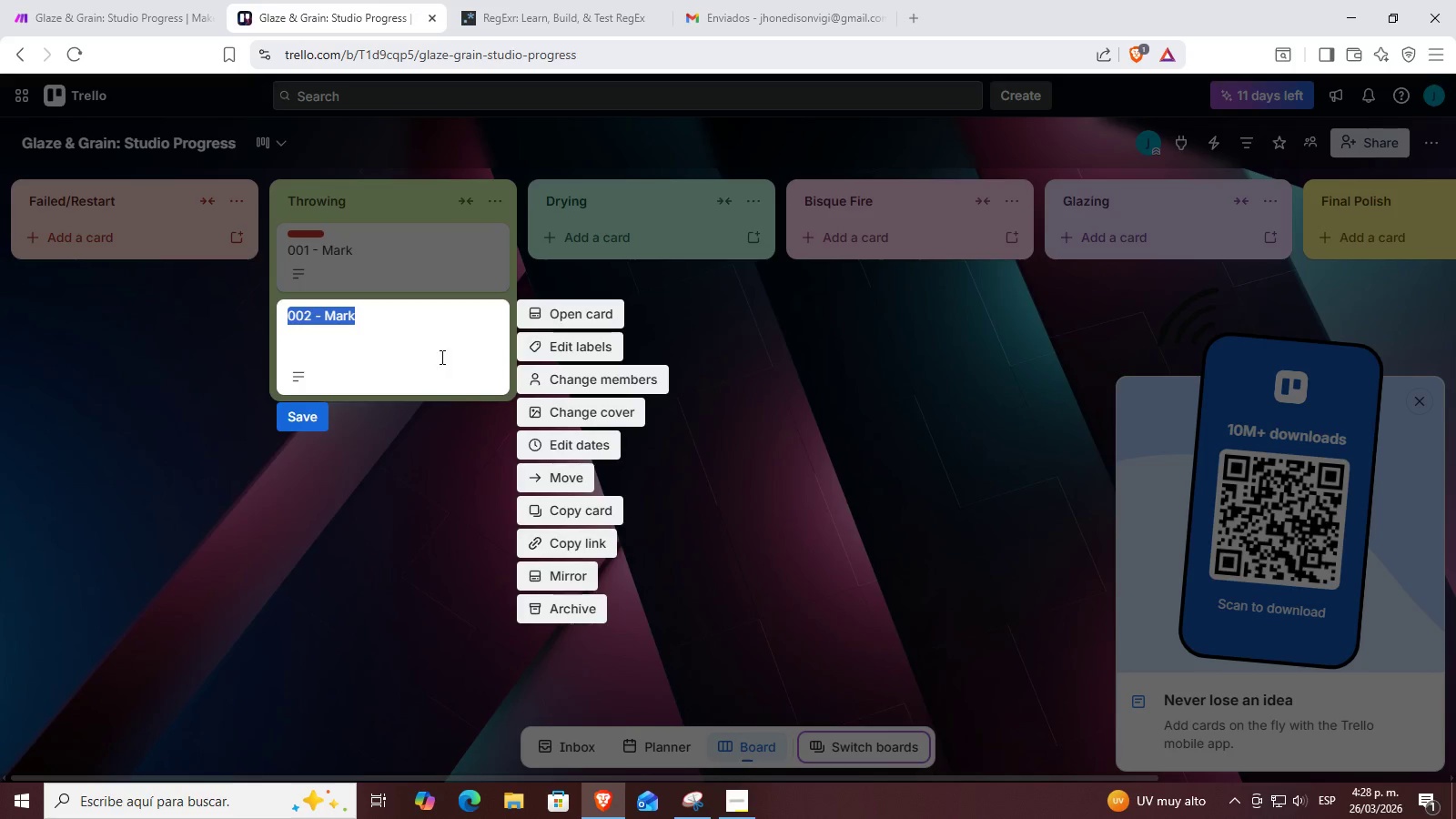 
left_click([359, 480])
 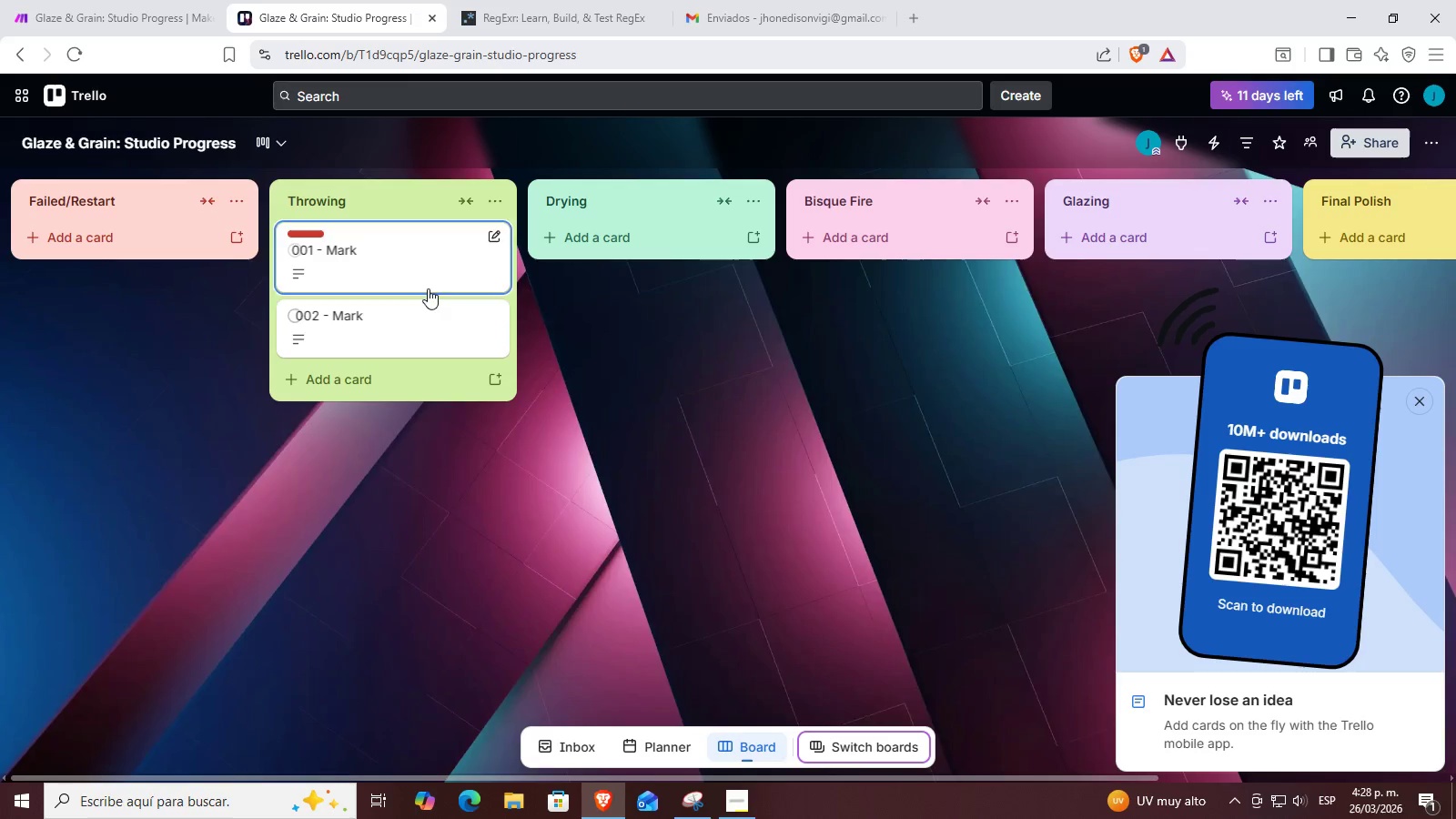 
right_click([399, 327])
 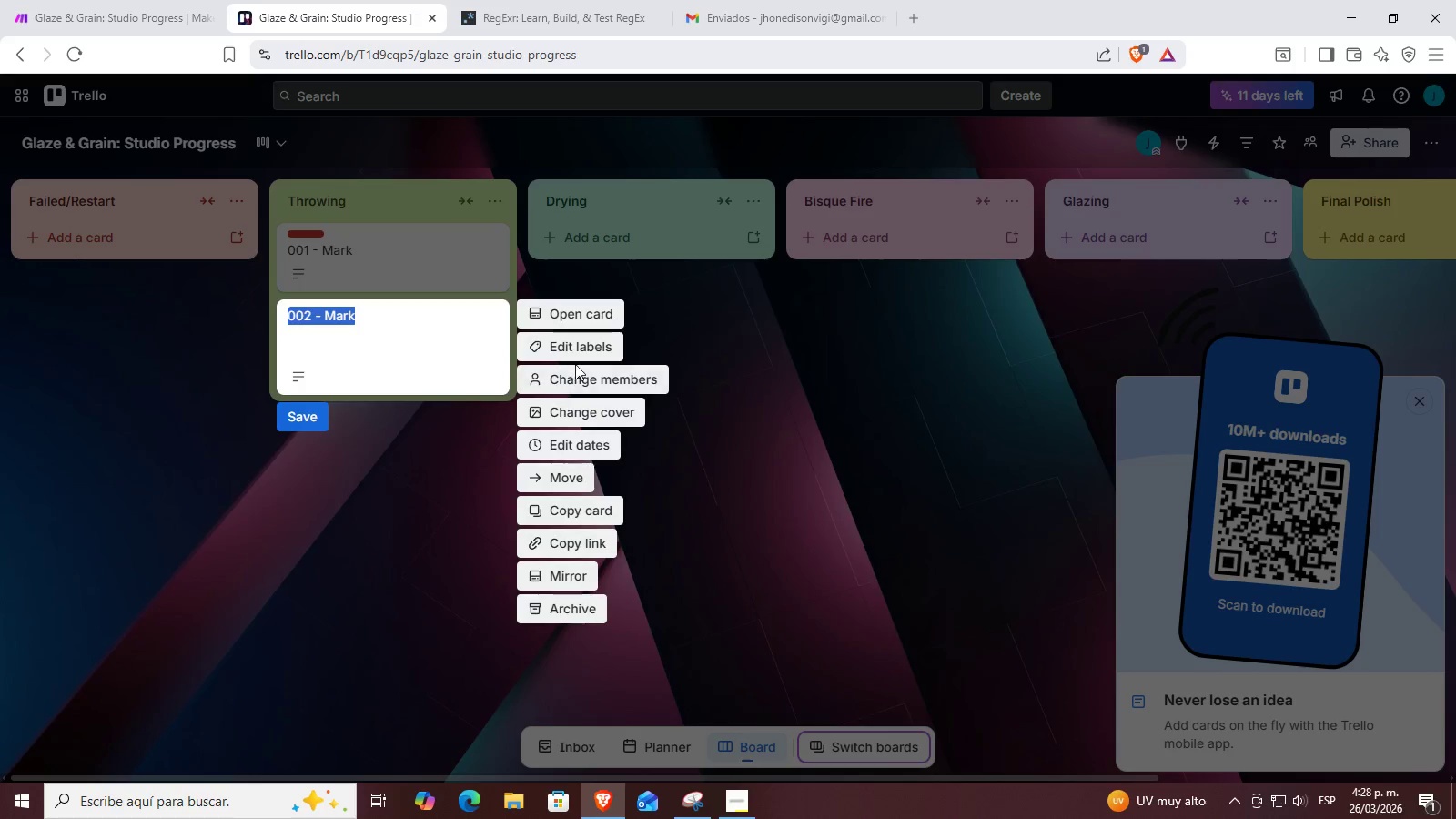 
left_click([447, 337])
 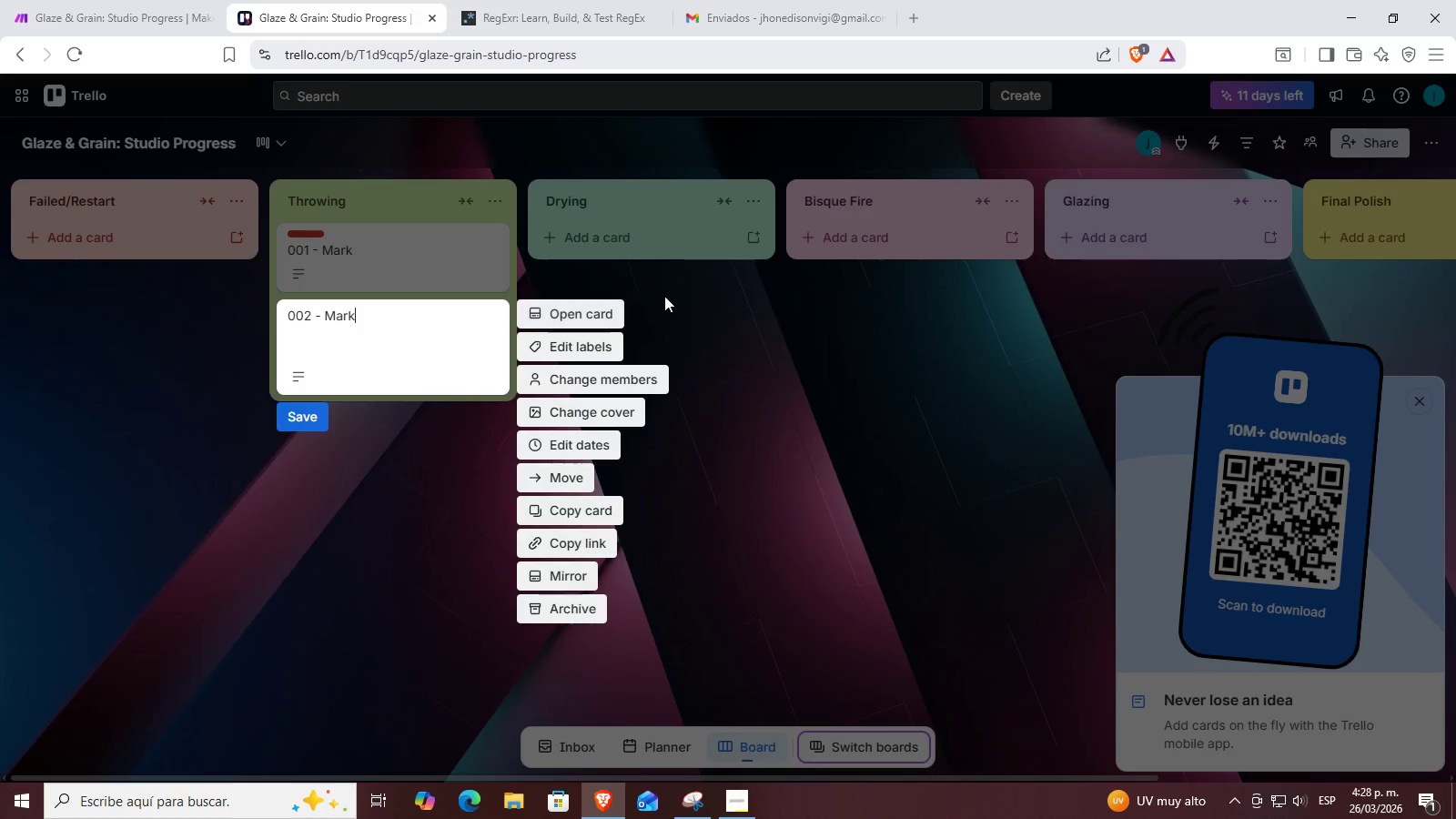 
left_click([753, 329])
 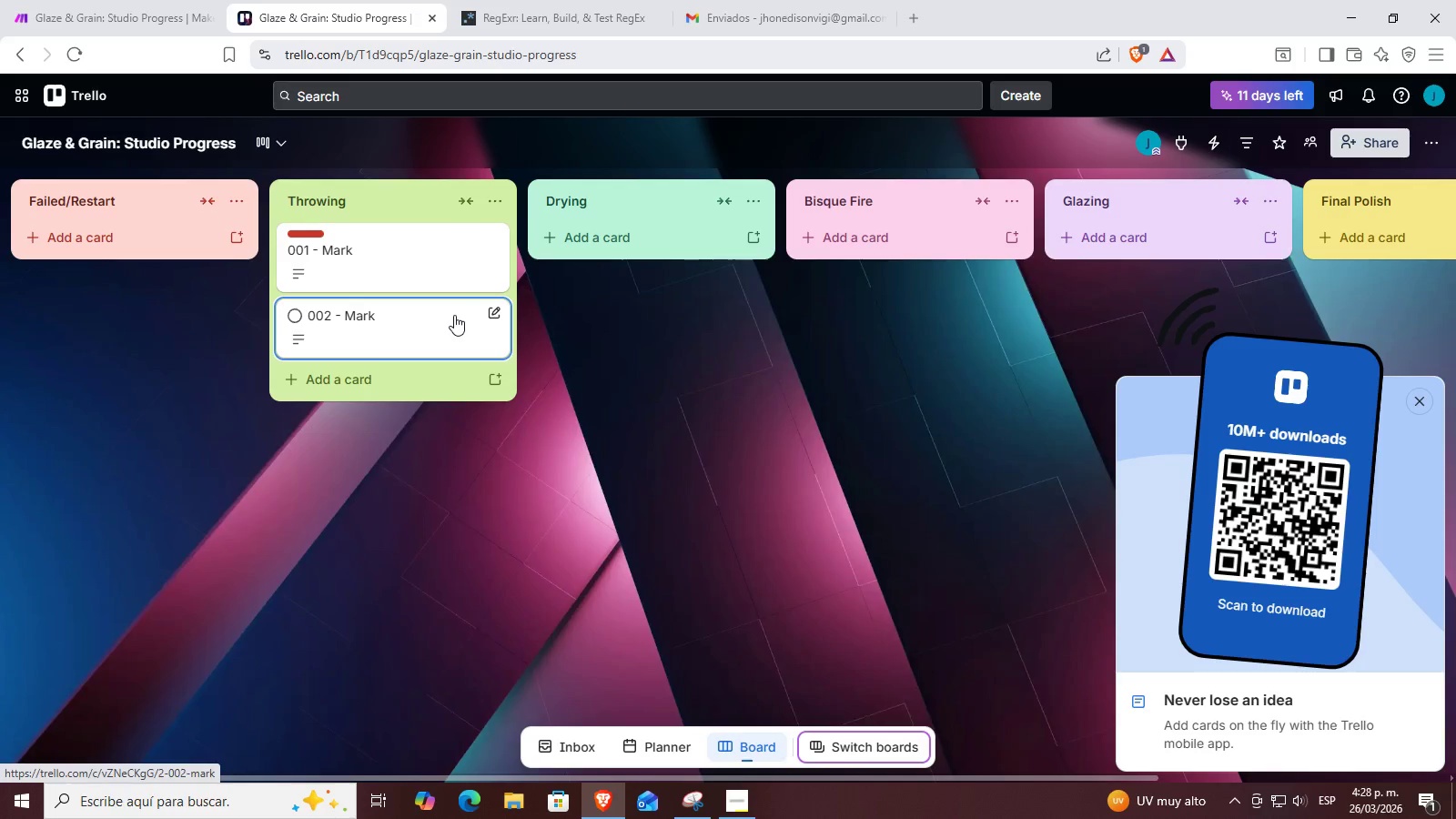 
right_click([454, 315])
 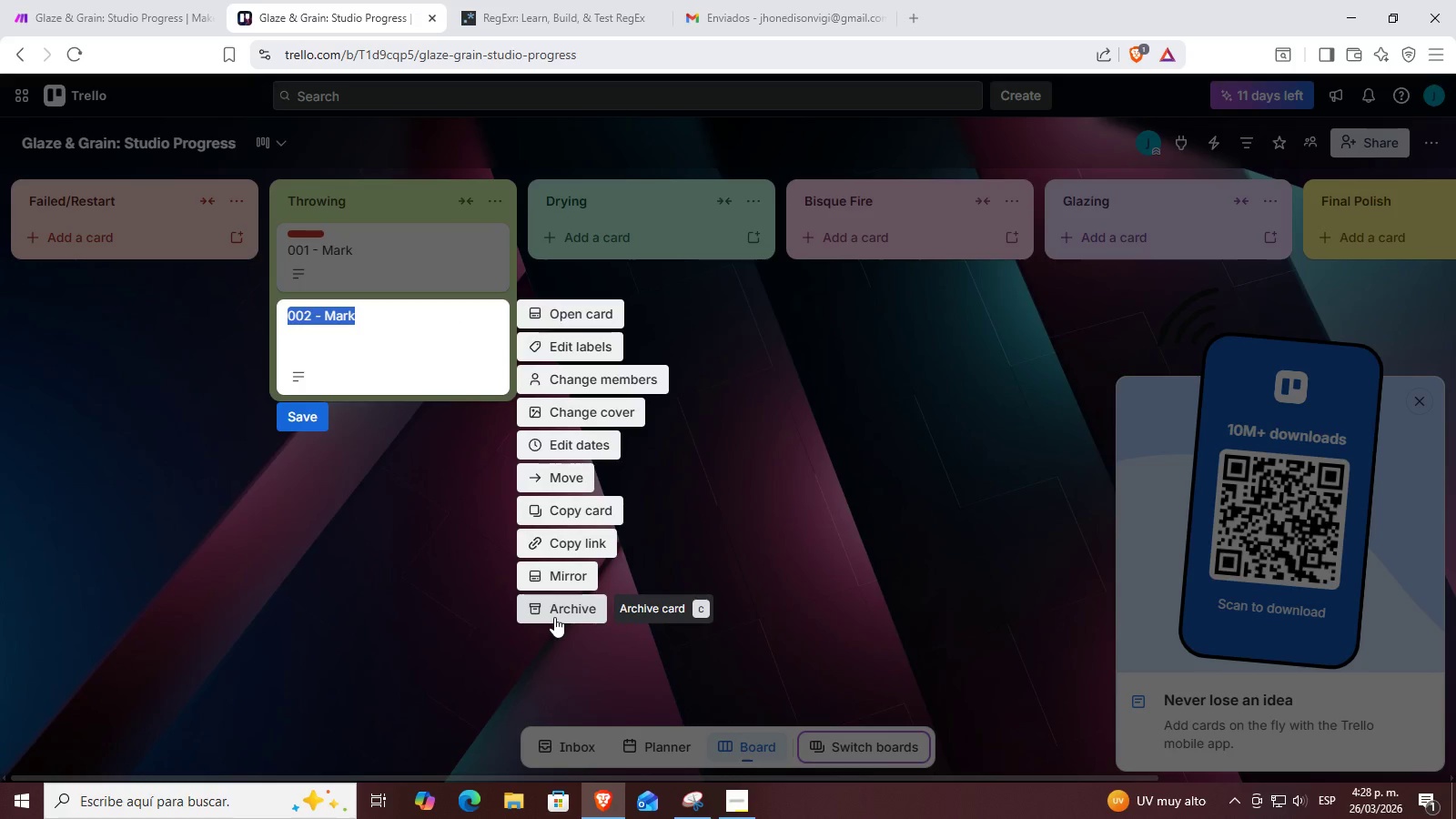 
left_click([554, 617])
 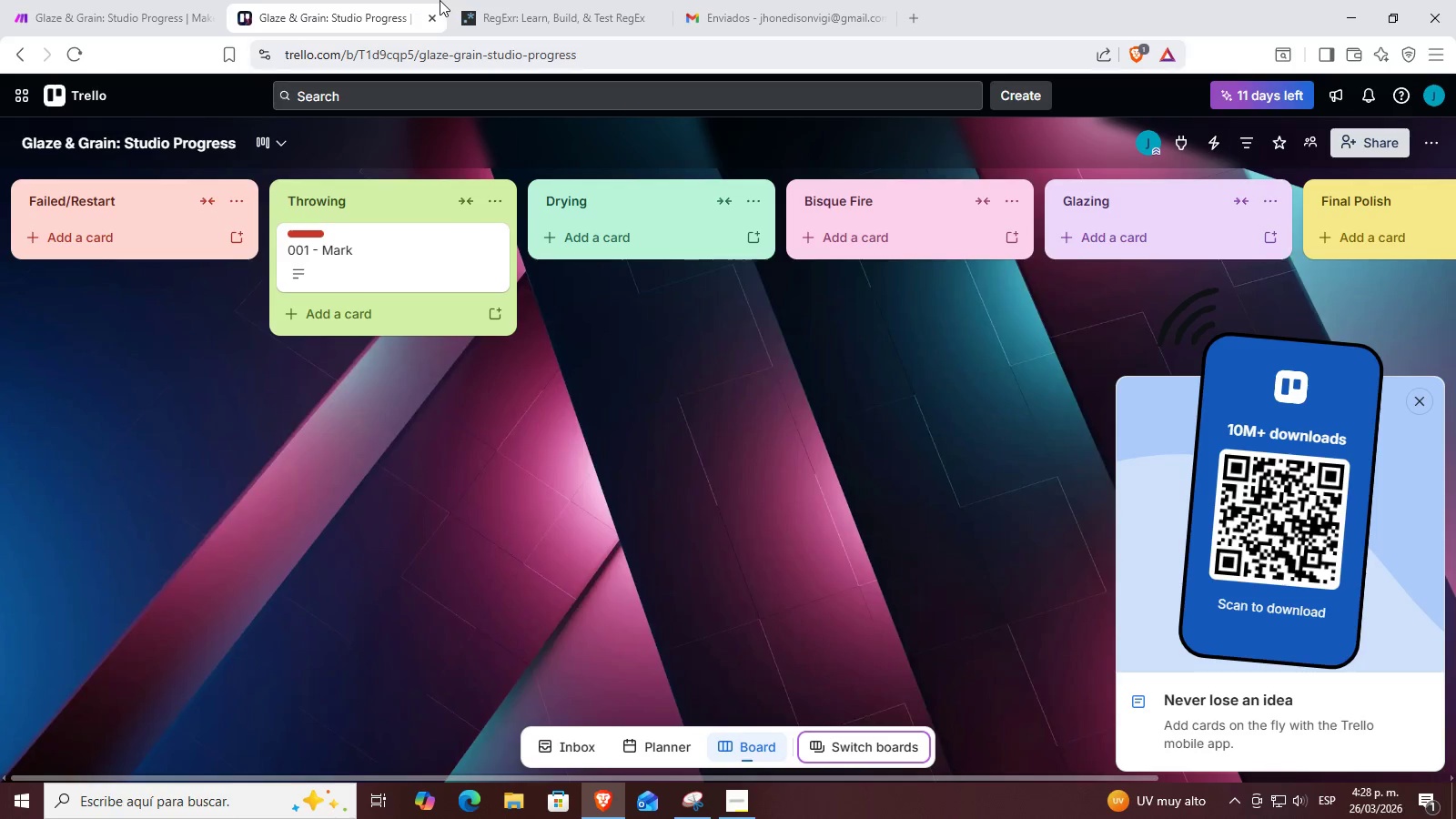 
double_click([509, 0])
 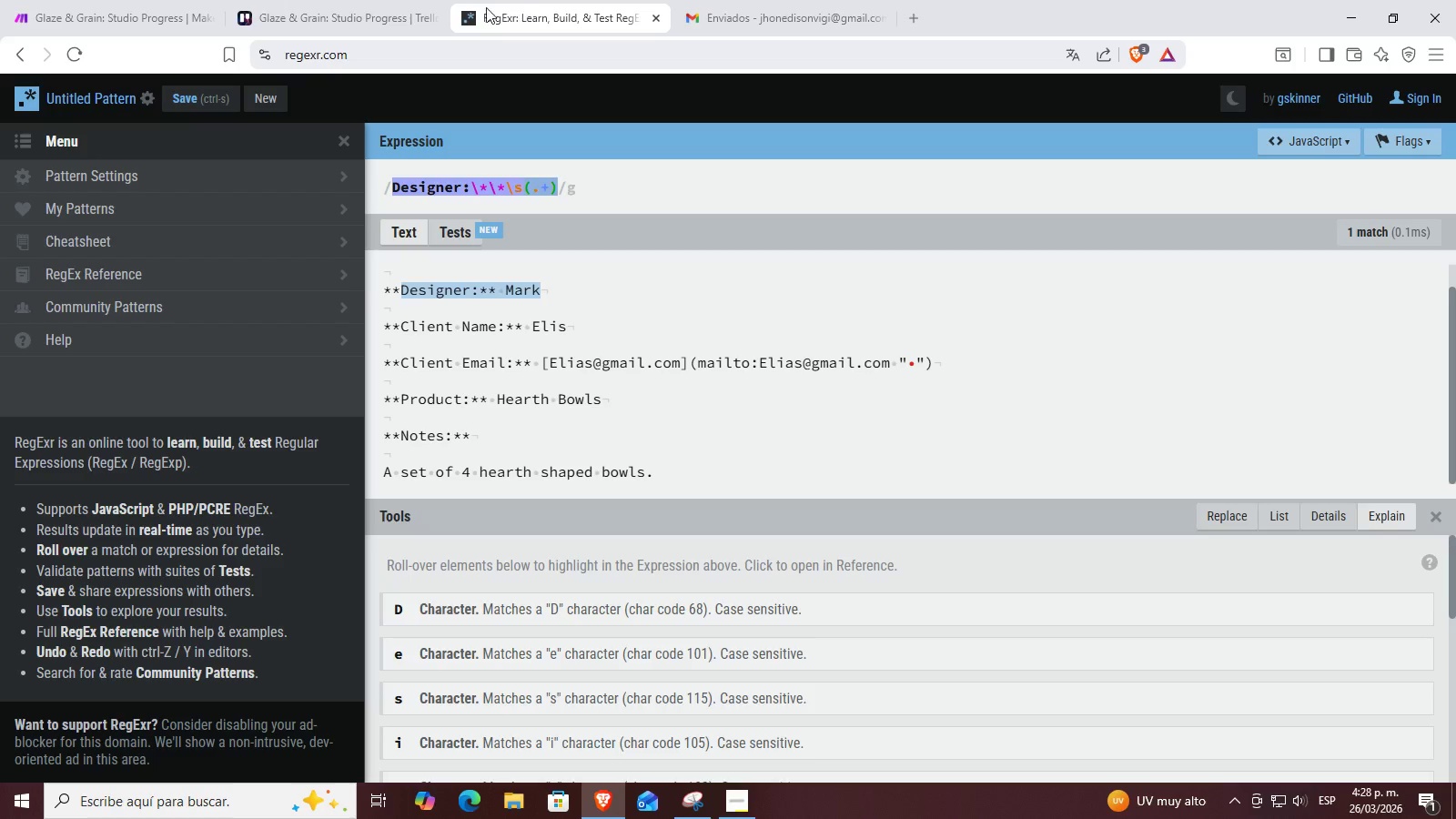 
left_click([314, 0])
 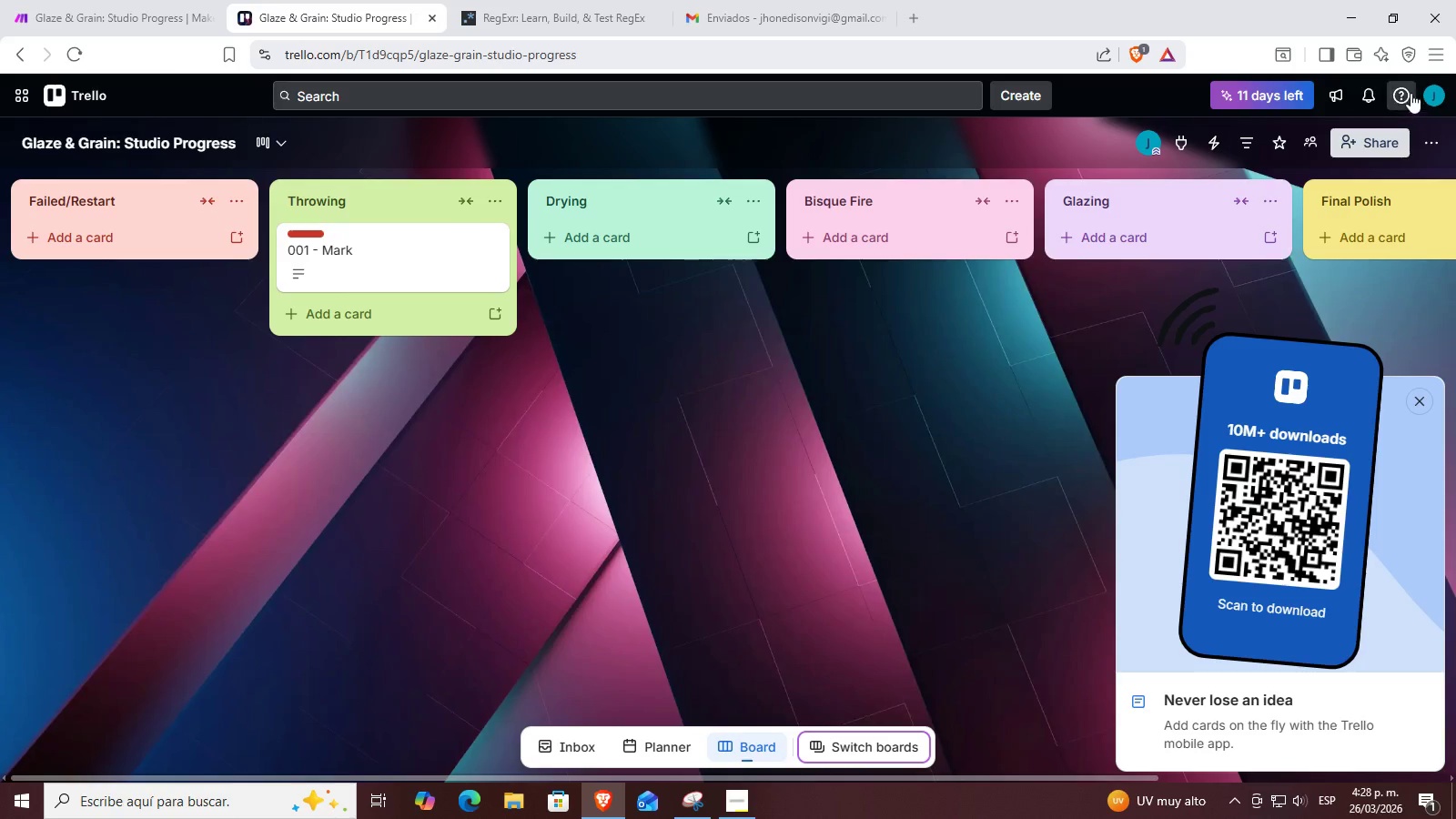 
left_click([1438, 85])
 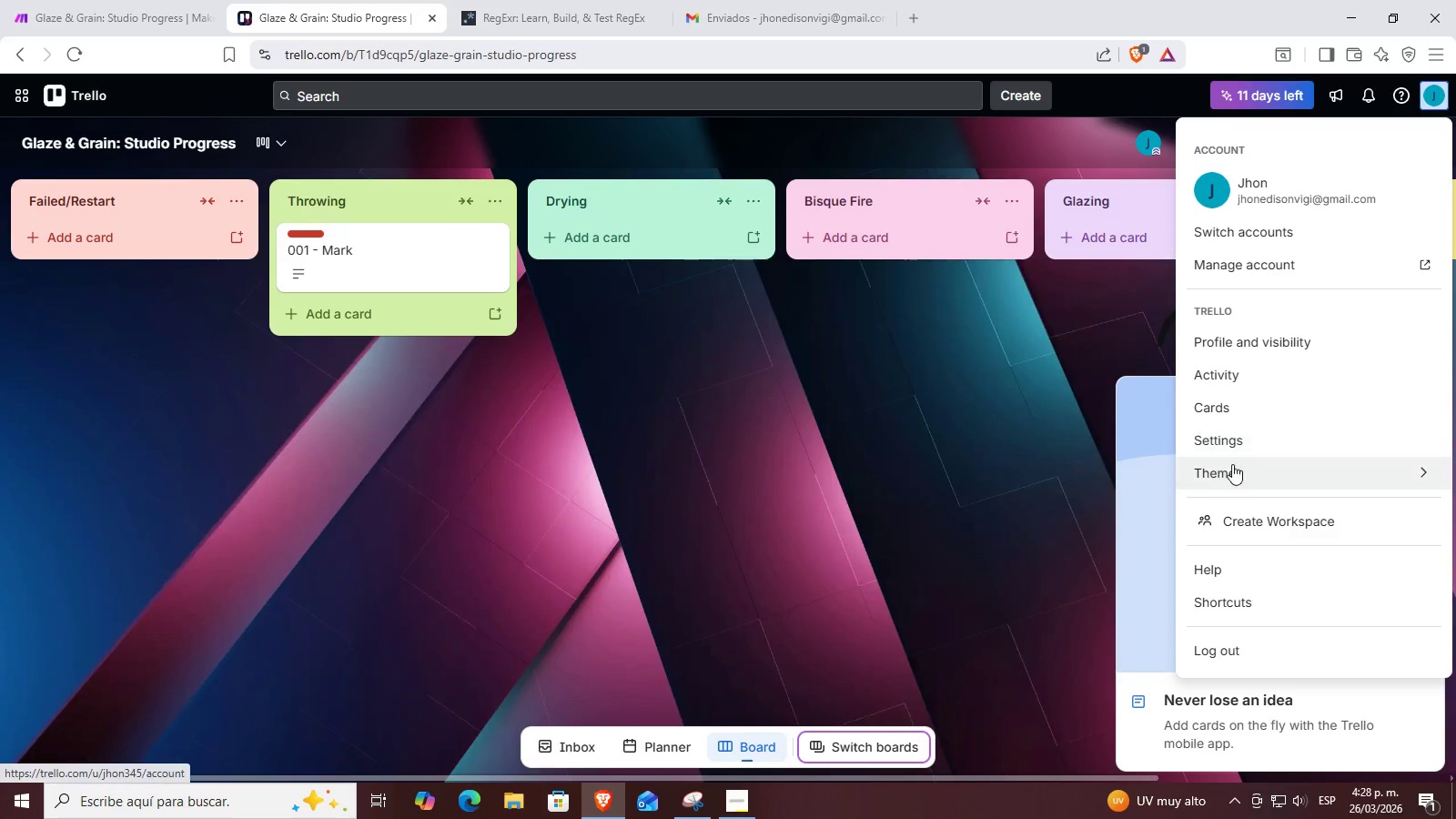 
right_click([1246, 371])
 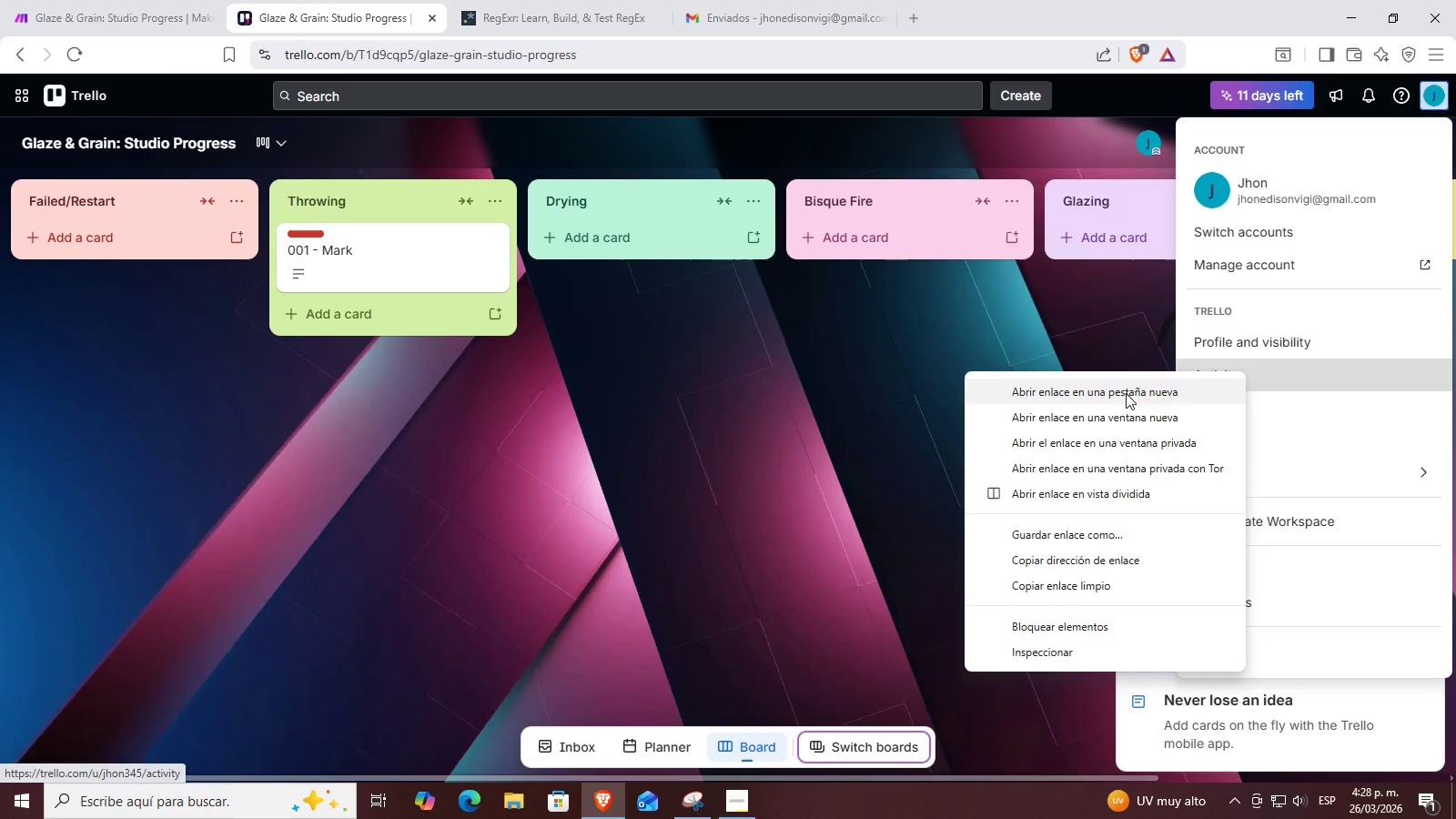 
left_click([1120, 396])
 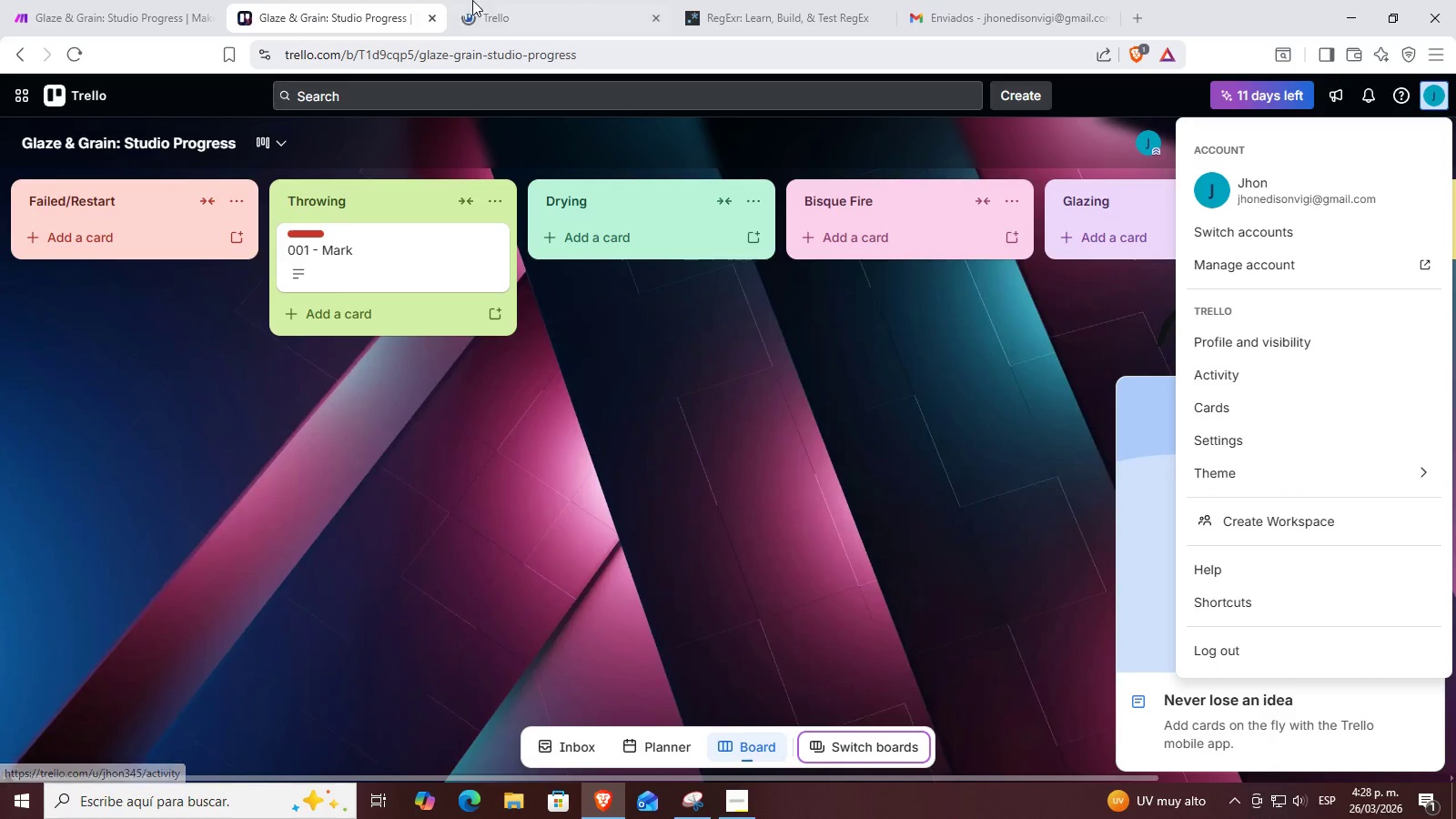 
left_click([560, 0])
 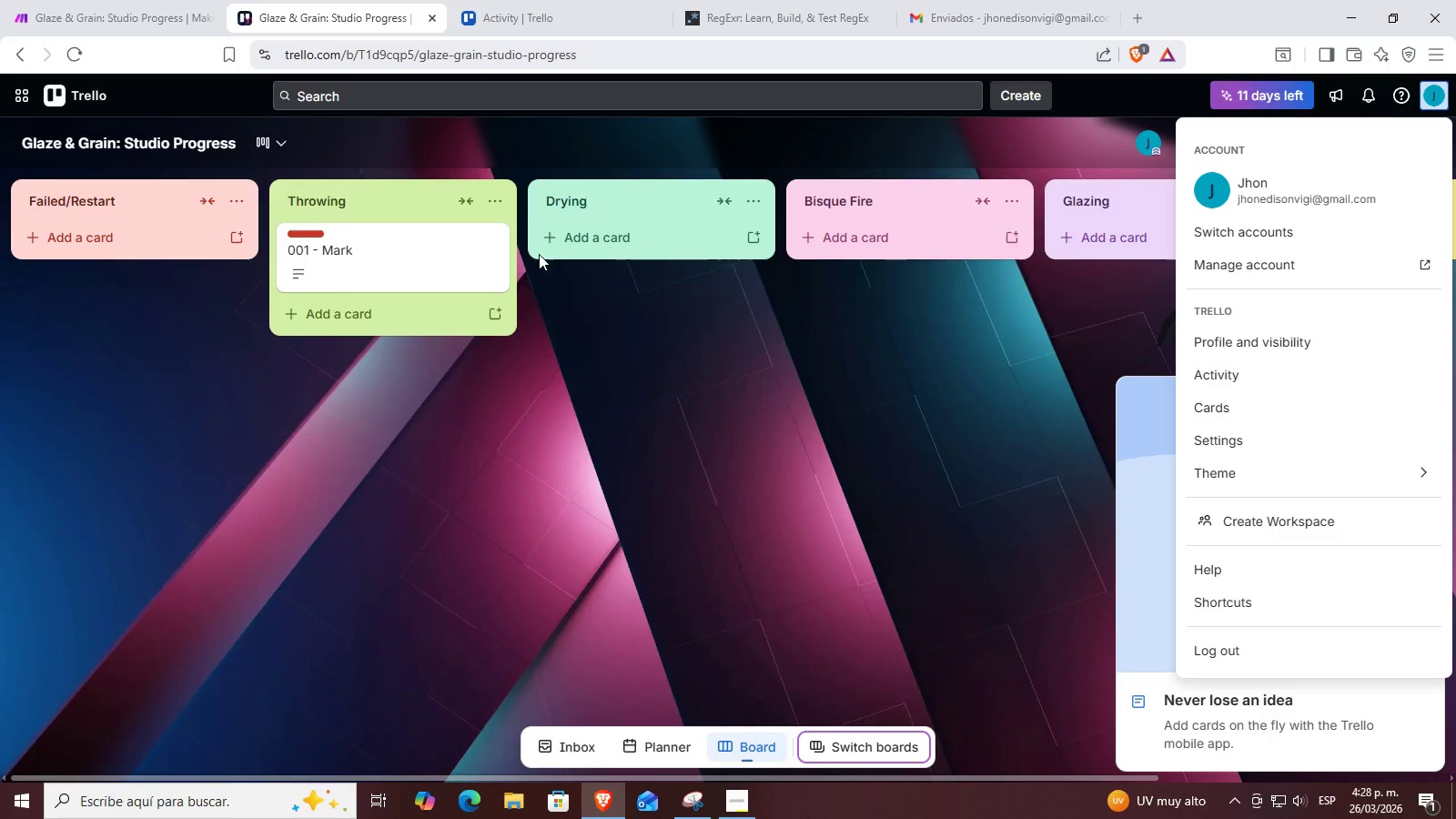 
wait(5.36)
 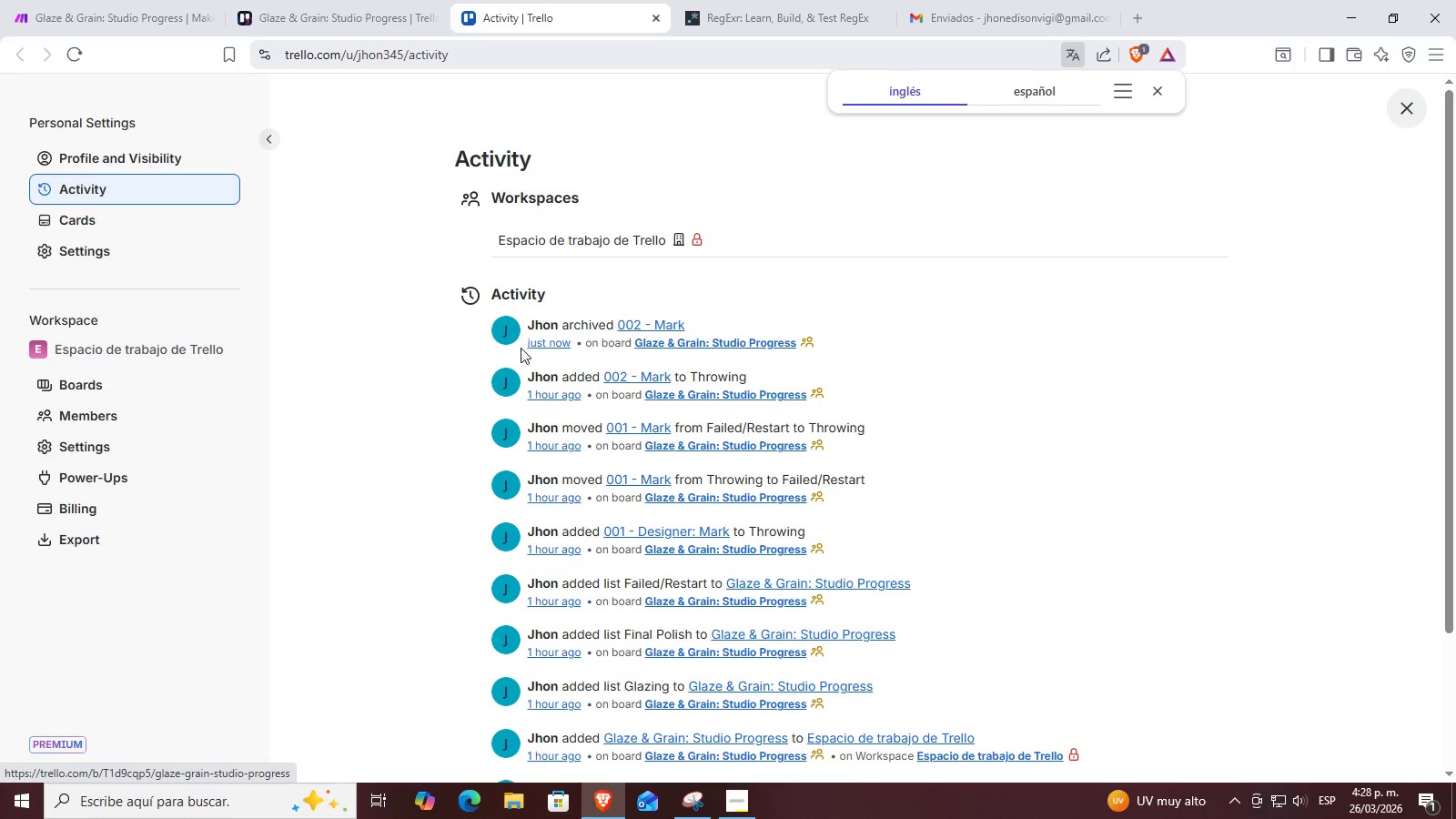 
left_click([116, 0])
 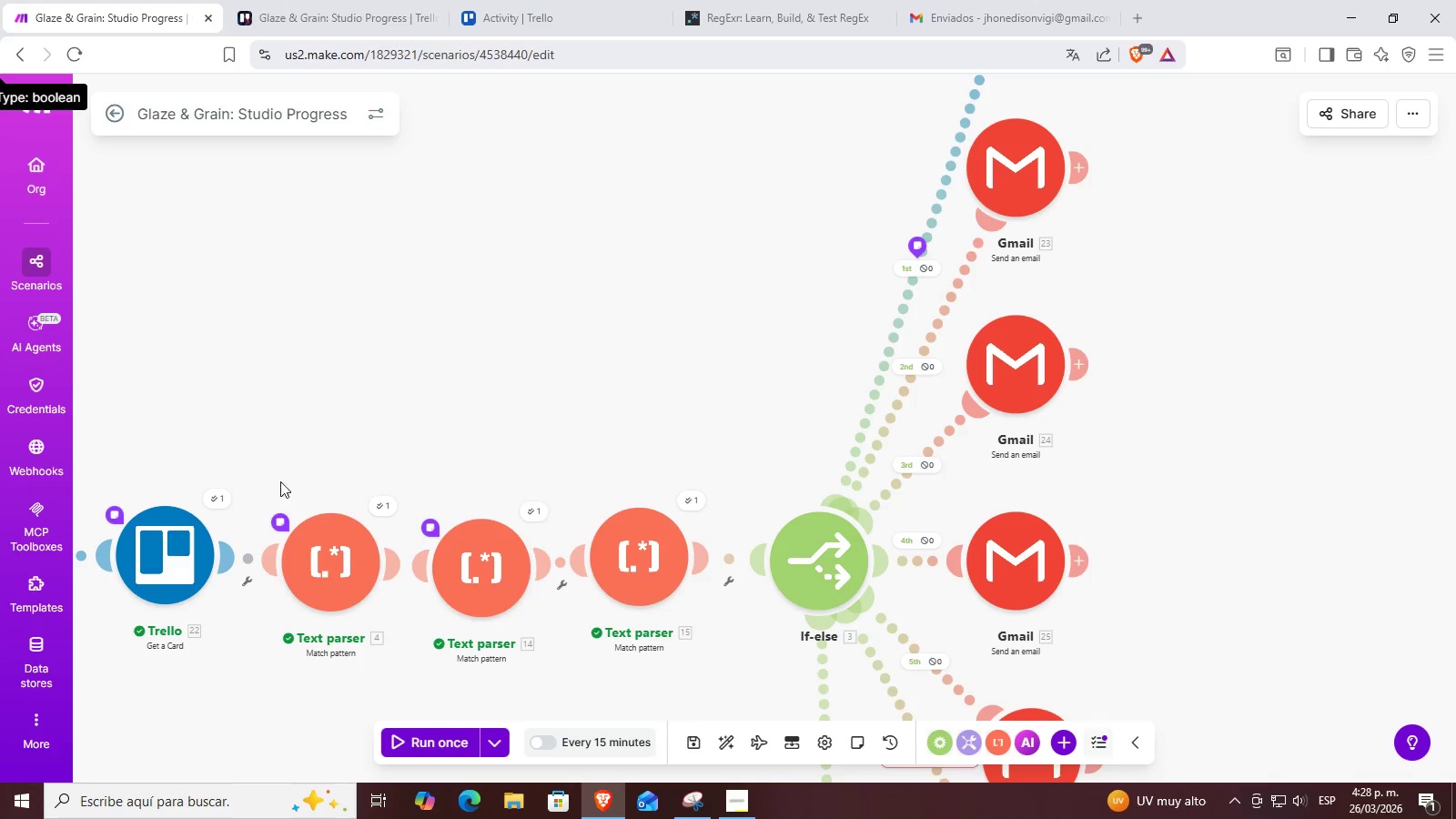 
left_click_drag(start_coordinate=[305, 429], to_coordinate=[460, 406])
 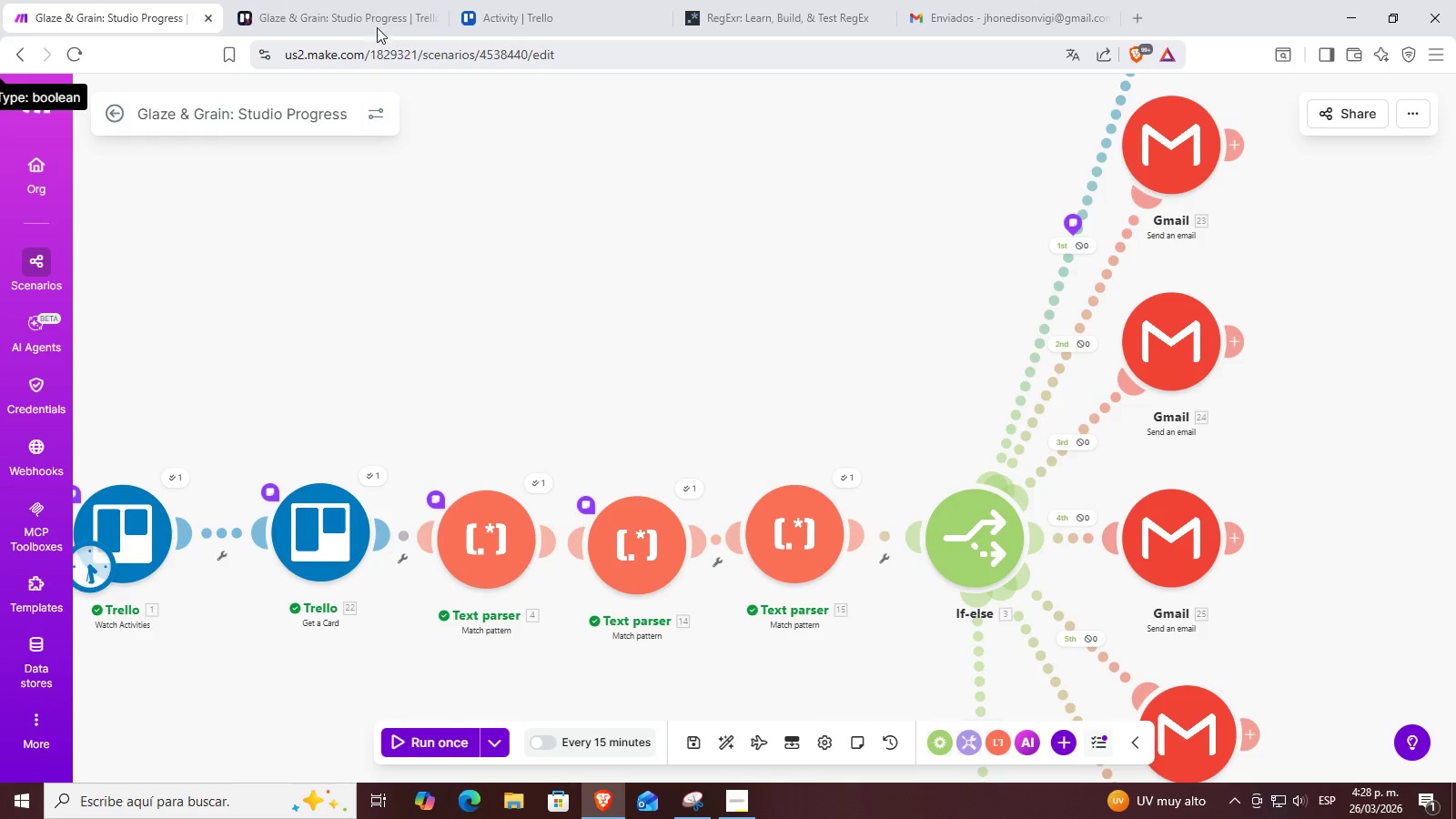 
left_click([362, 0])
 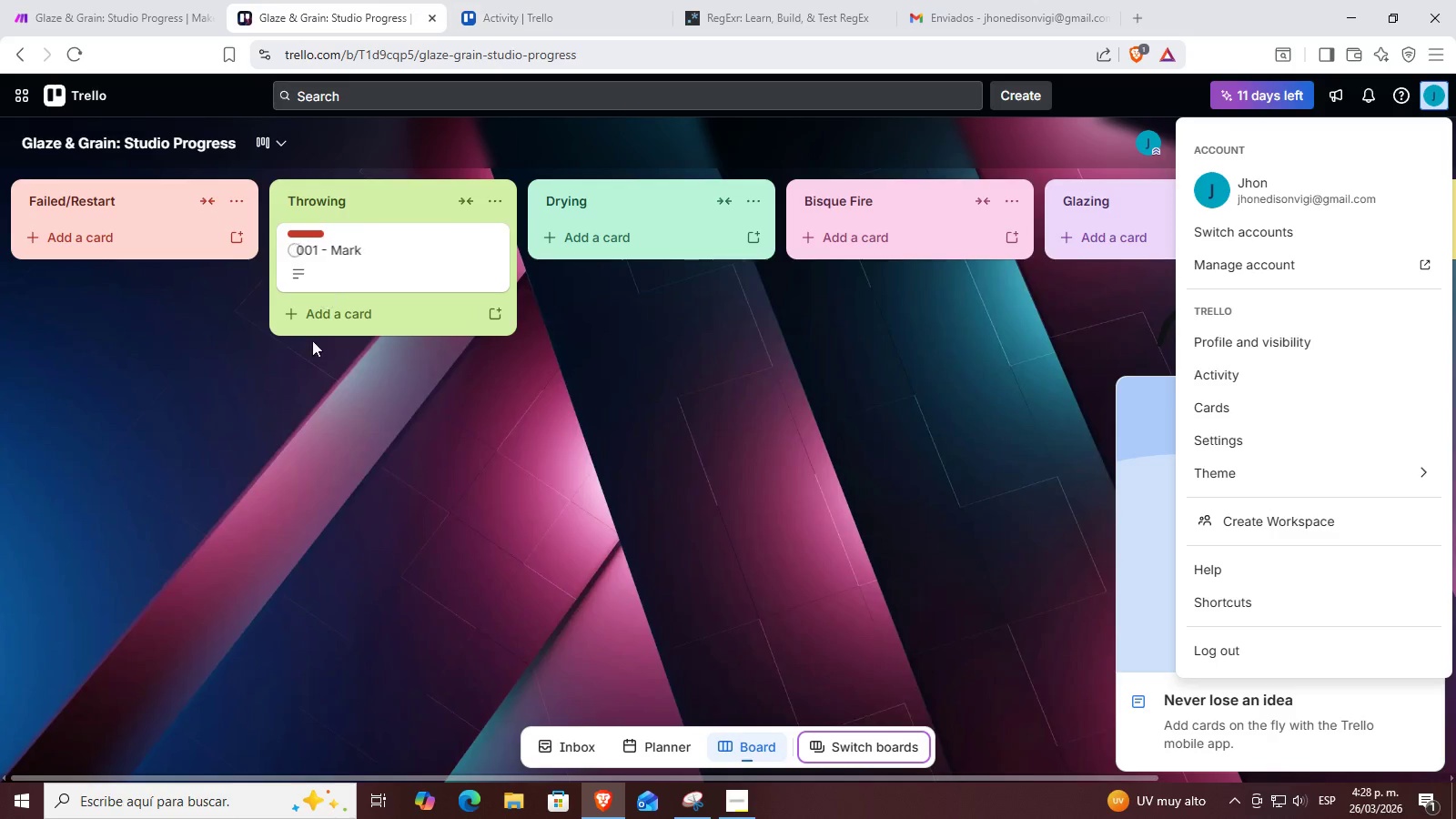 
left_click([324, 307])
 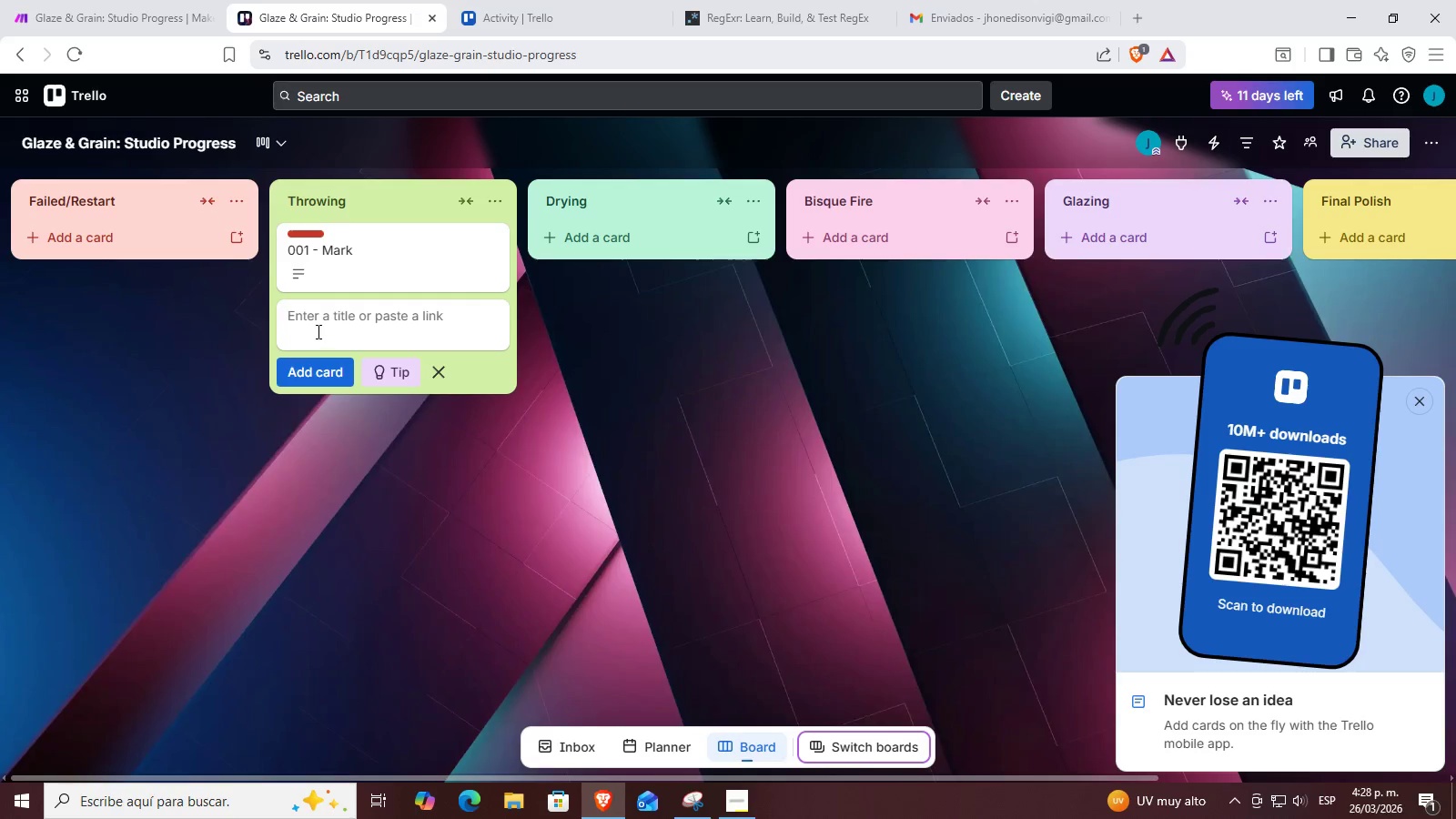 
left_click([317, 322])
 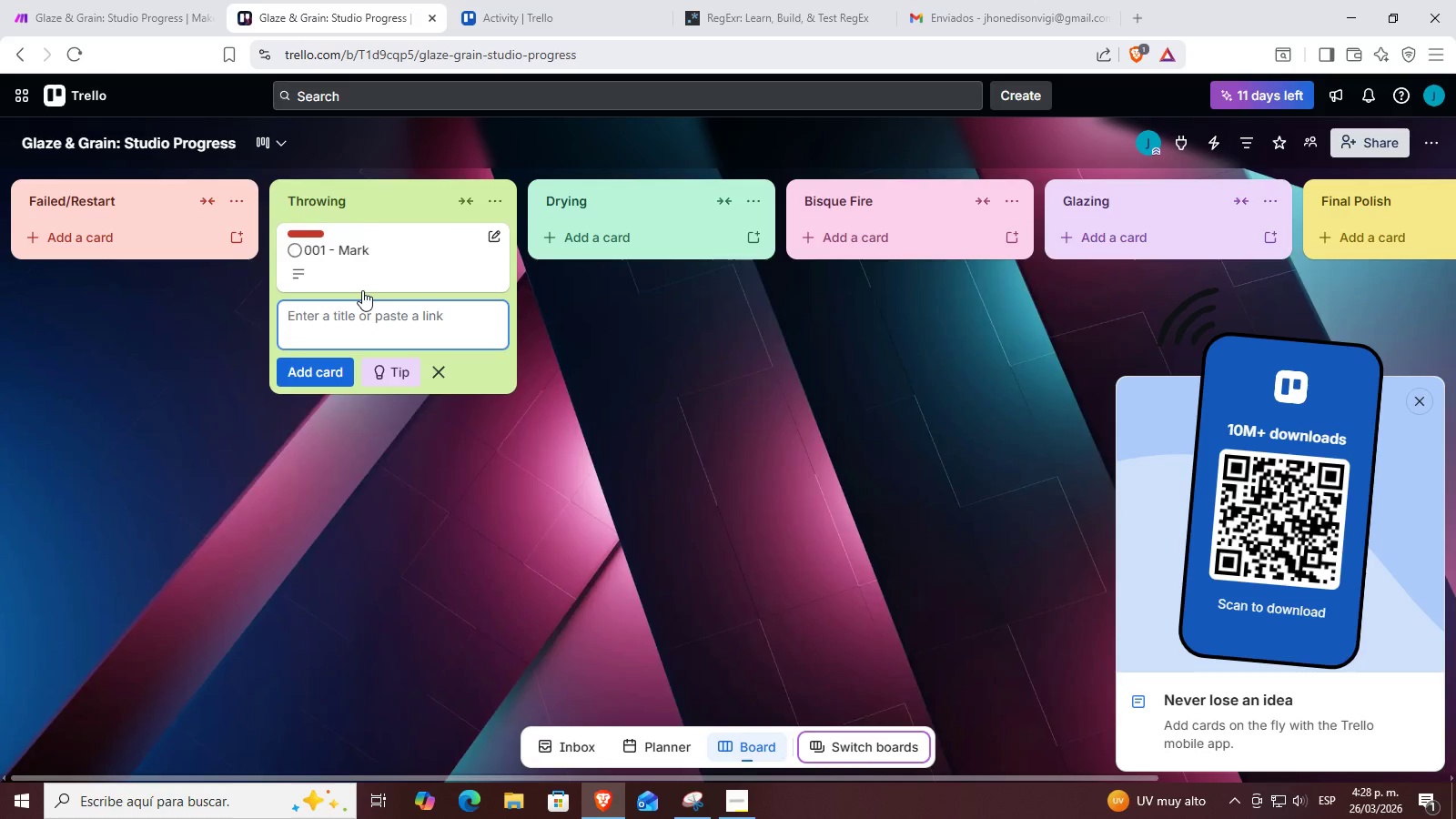 
type(002 - MAR)
key(Backspace)
key(Backspace)
type(ark)
 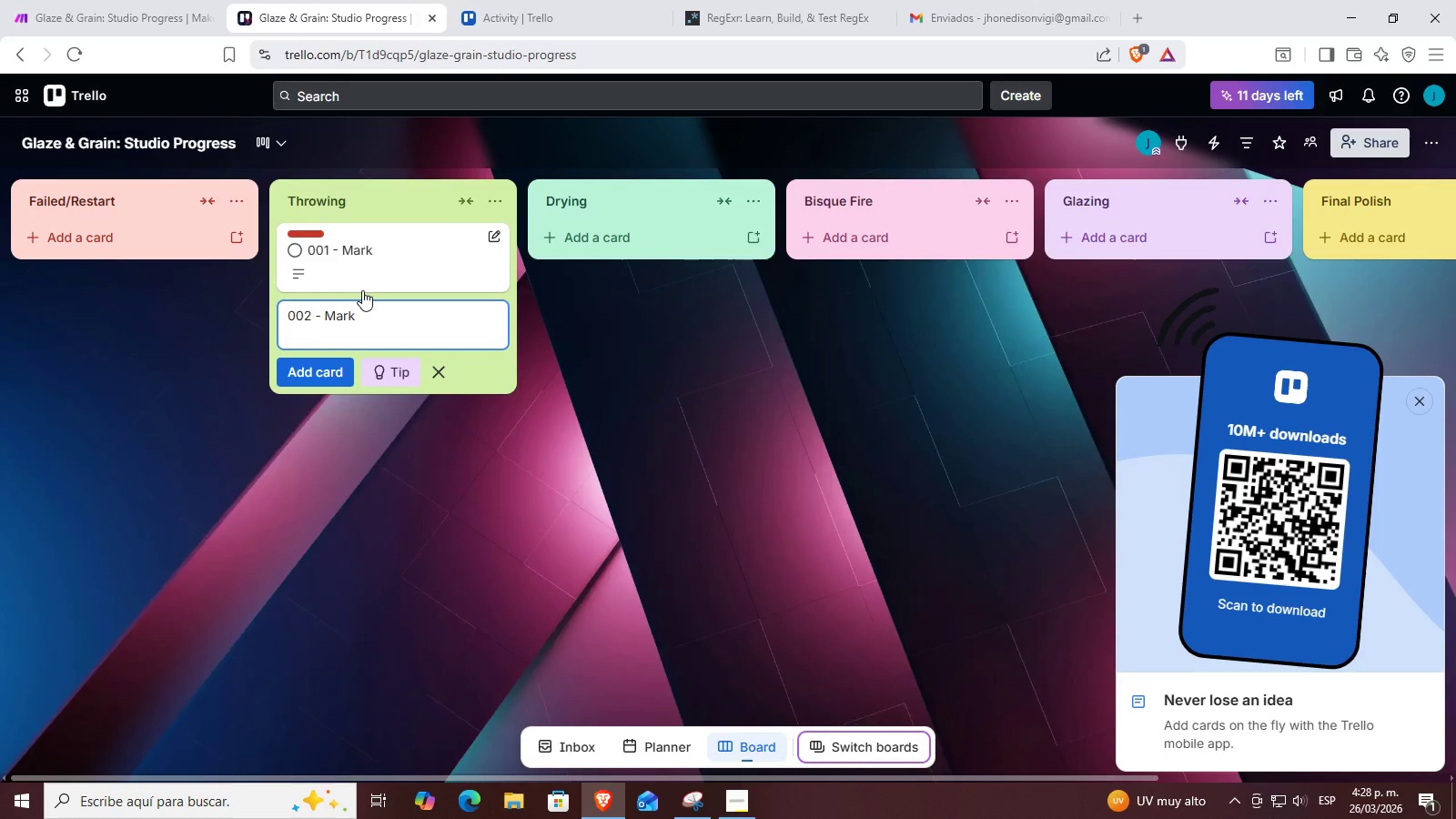 
key(Enter)
 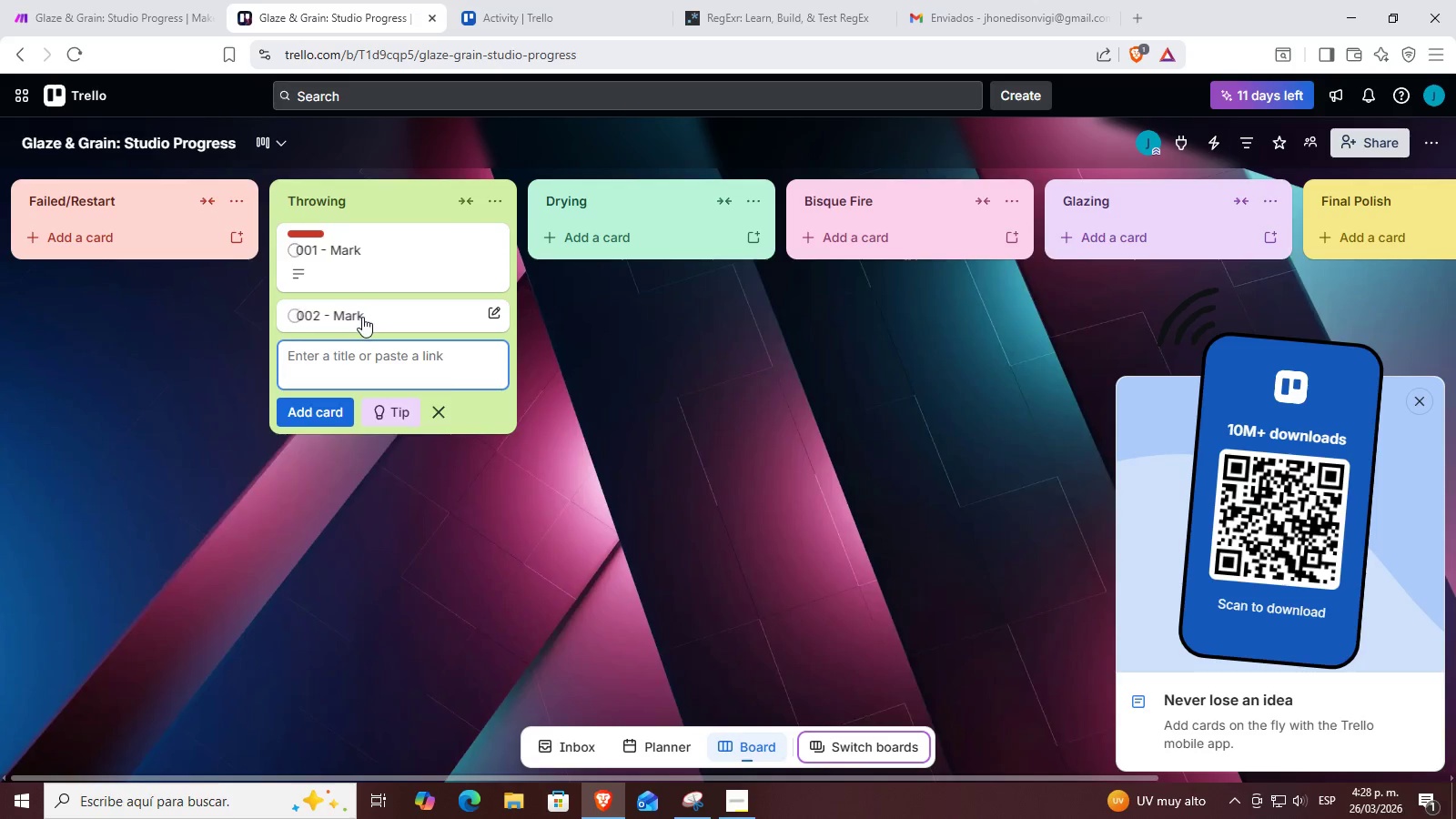 
double_click([362, 317])
 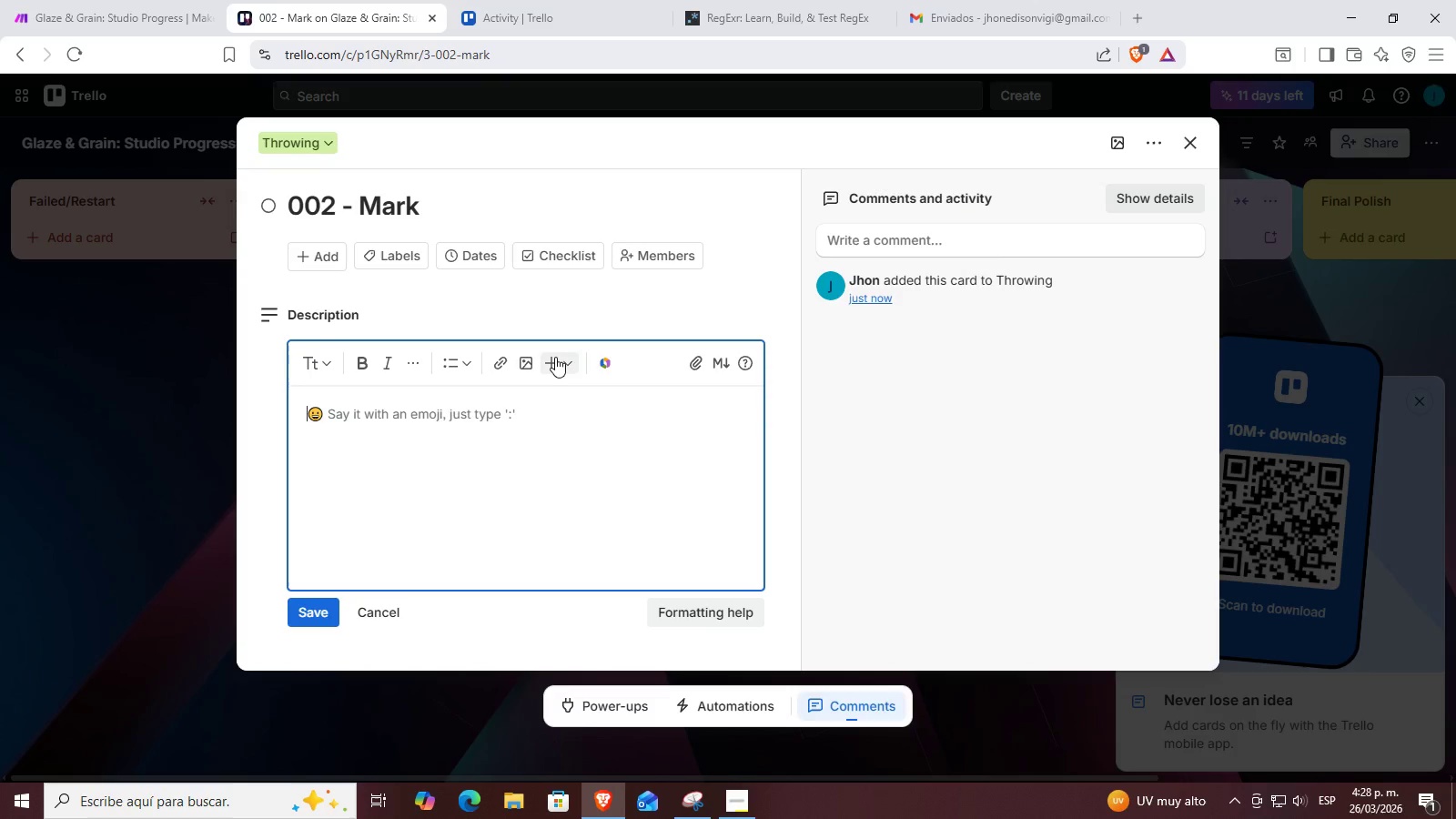 
left_click([490, 405])
 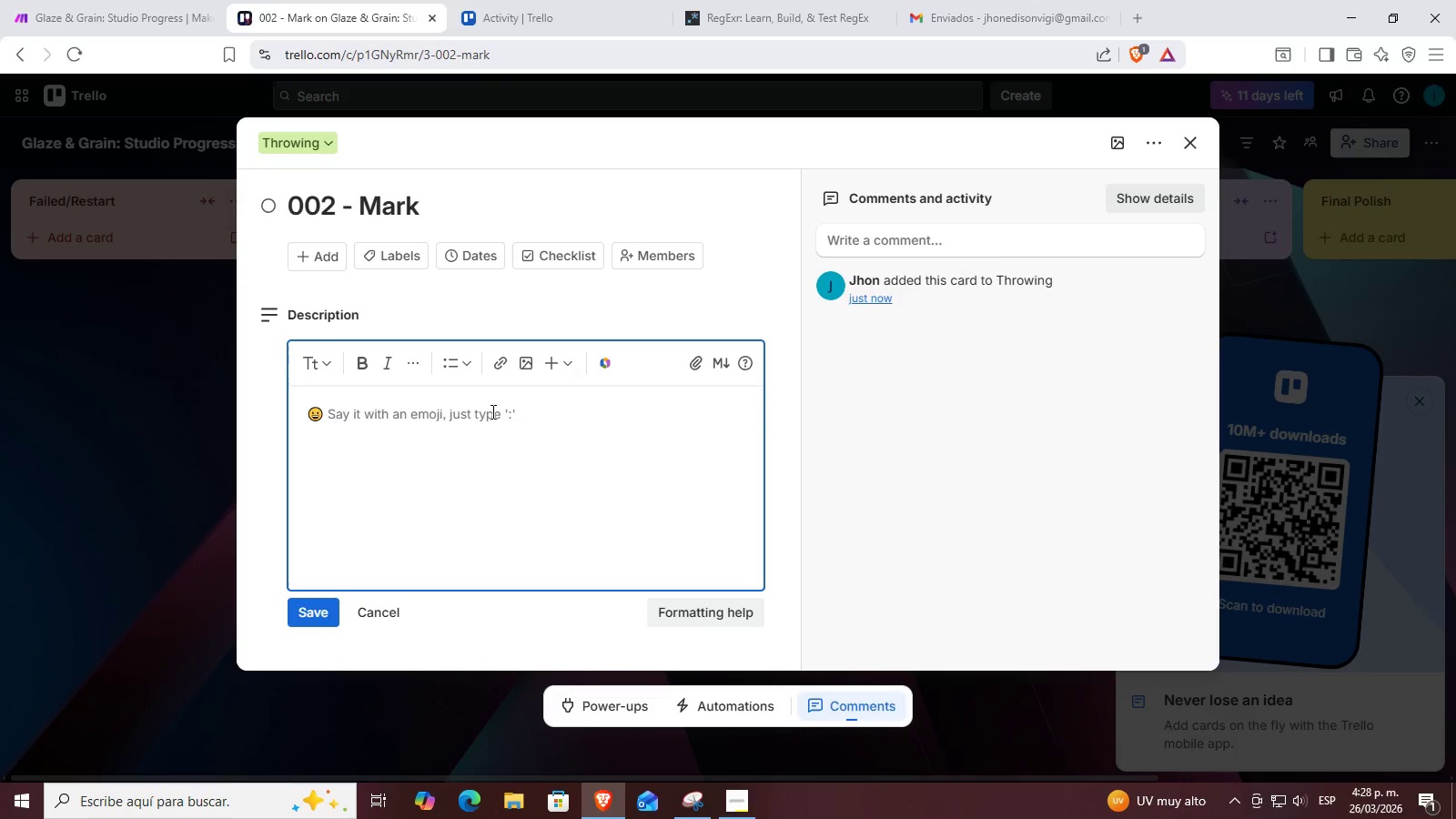 
type(002)
key(Backspace)
key(Backspace)
key(Backspace)
type(C)
key(Backspace)
key(Escape)
 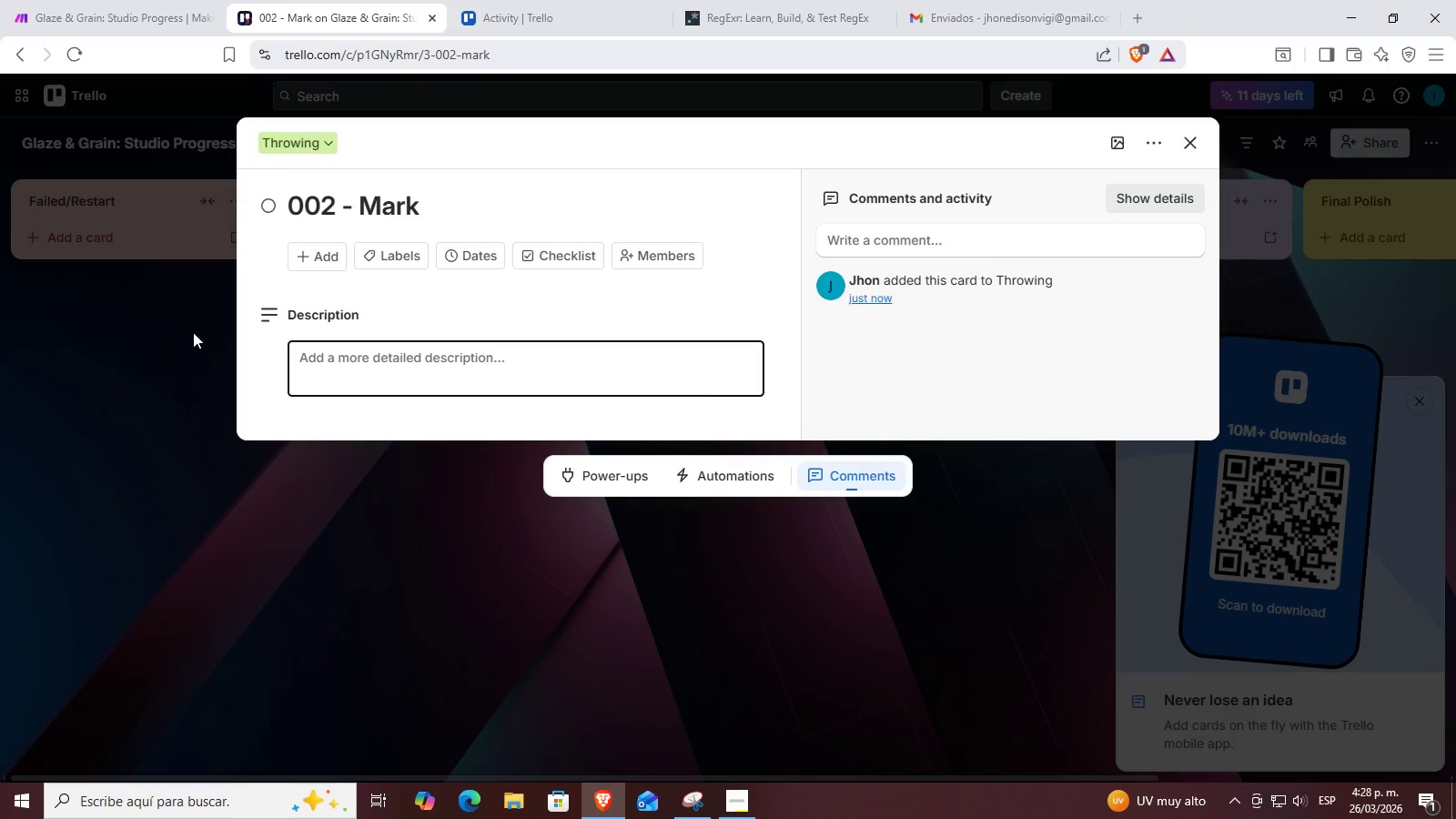 
left_click([157, 354])
 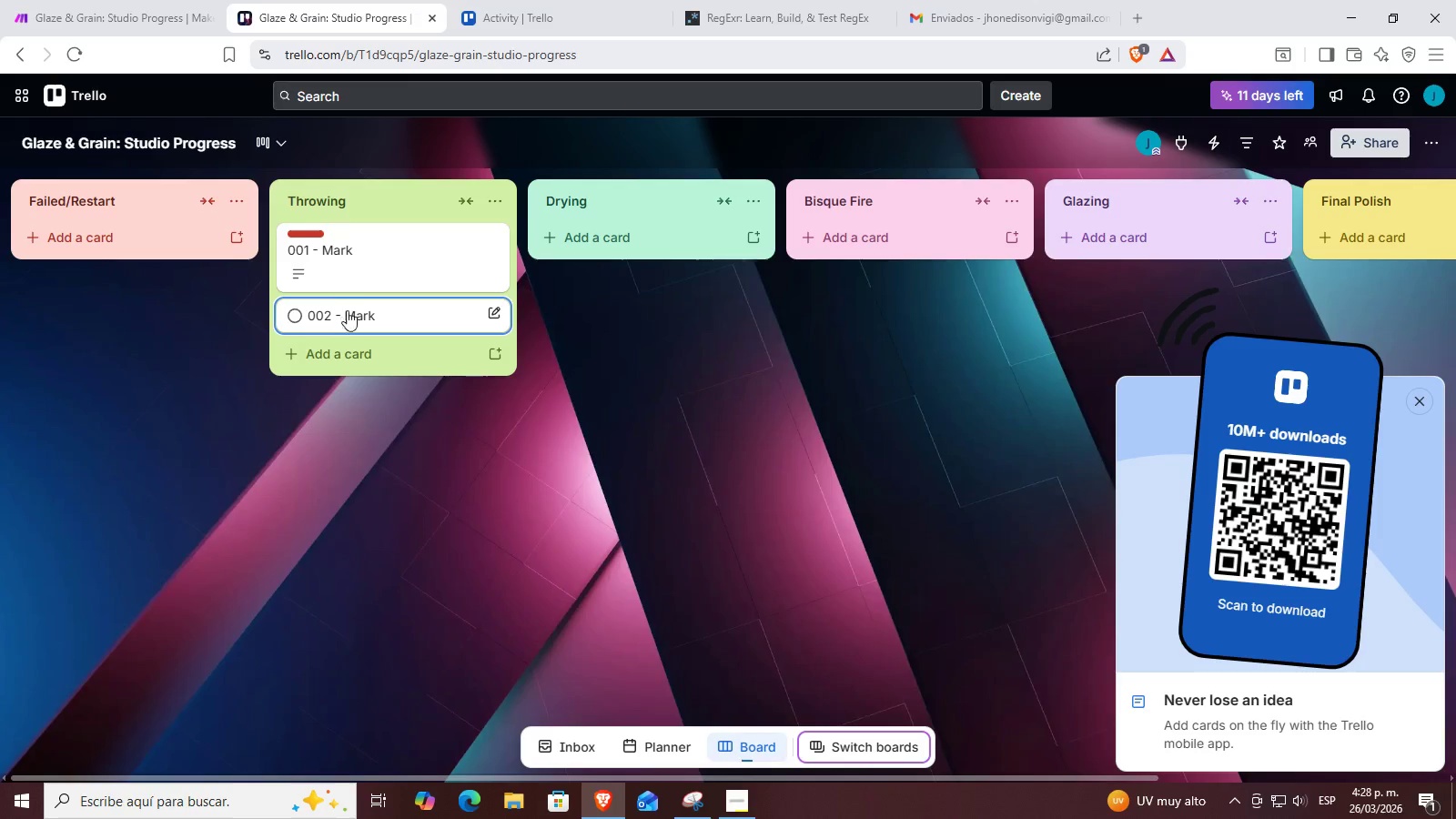 
left_click([379, 265])
 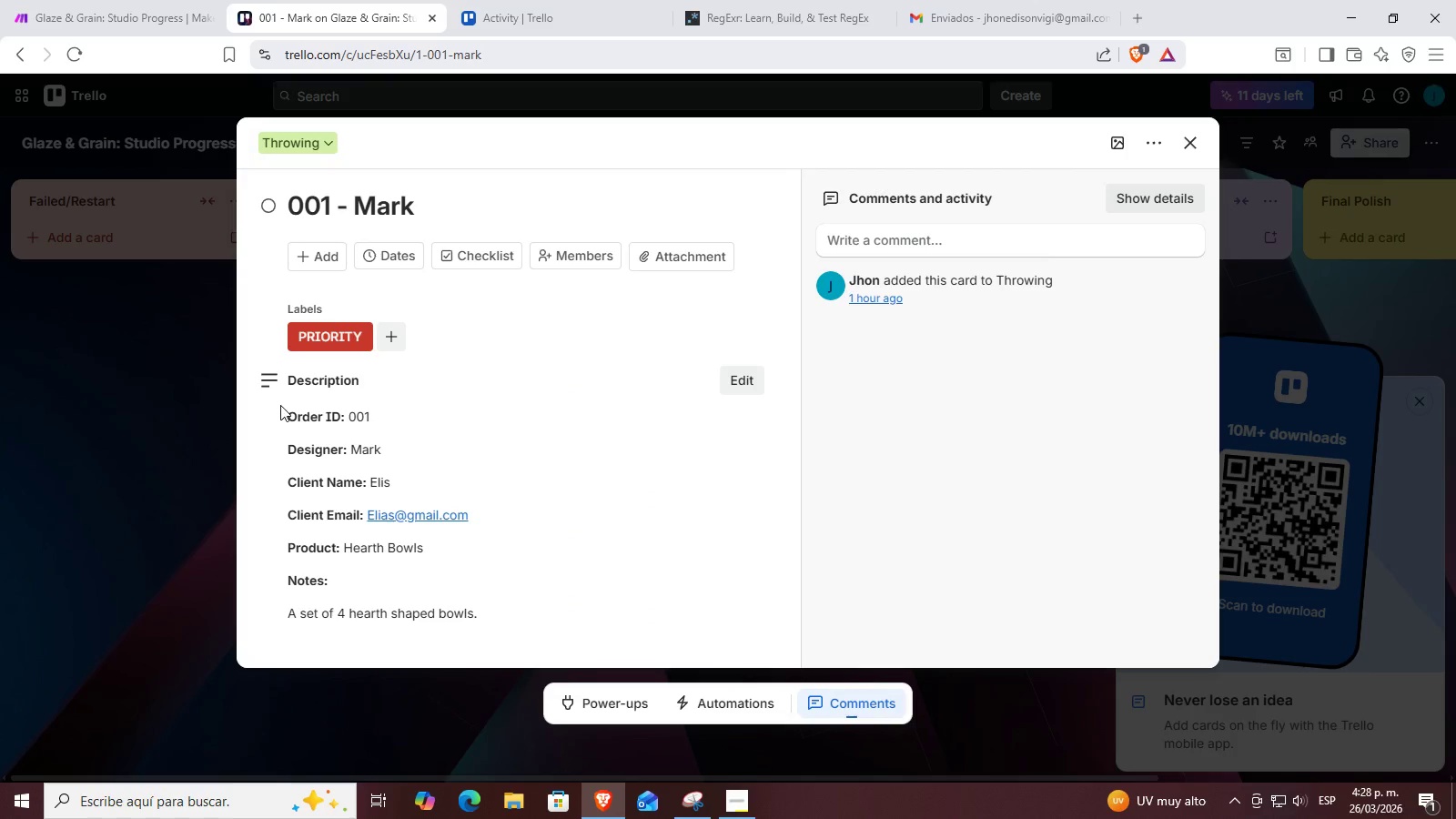 
double_click([317, 413])
 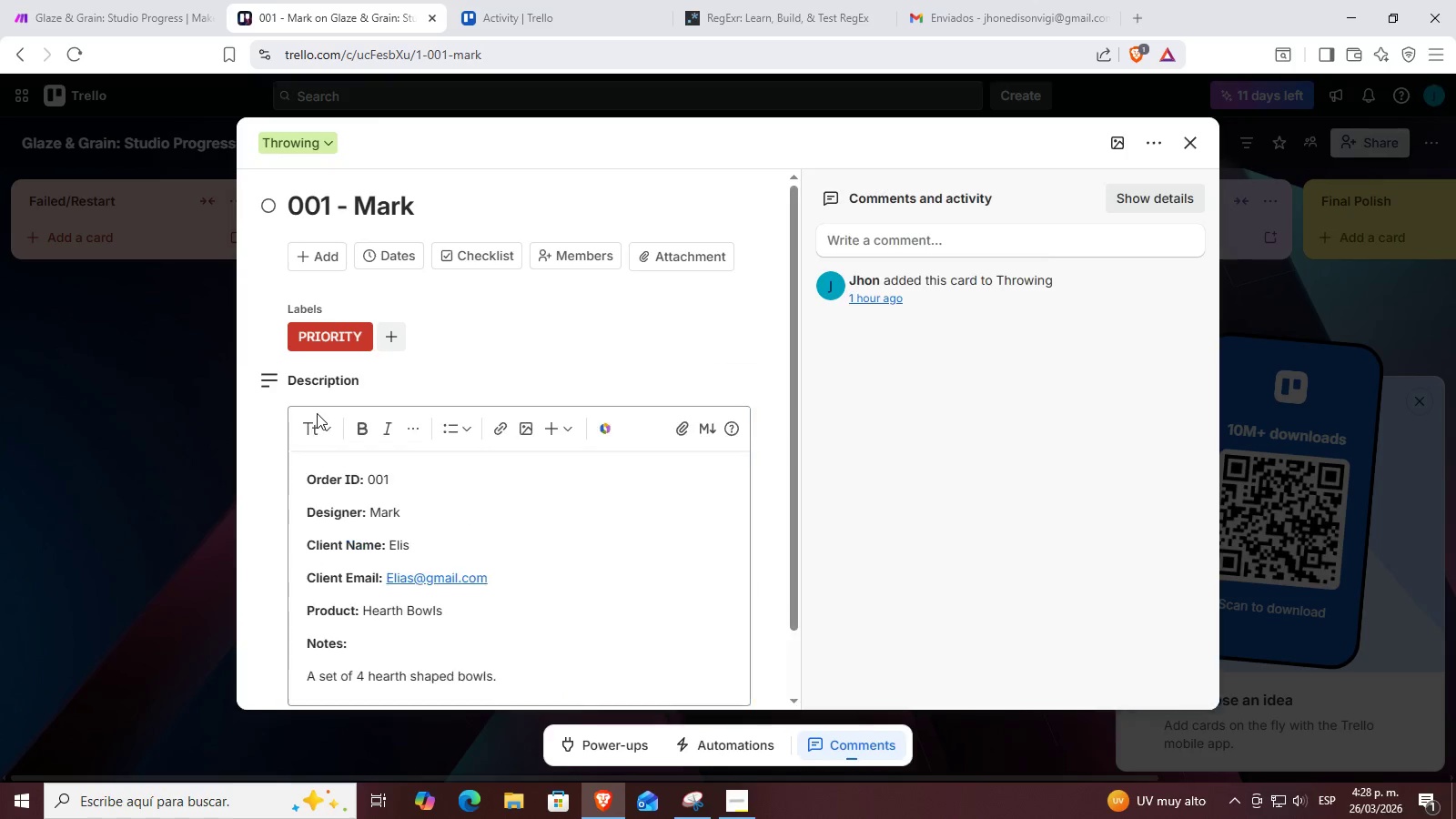 
triple_click([317, 413])
 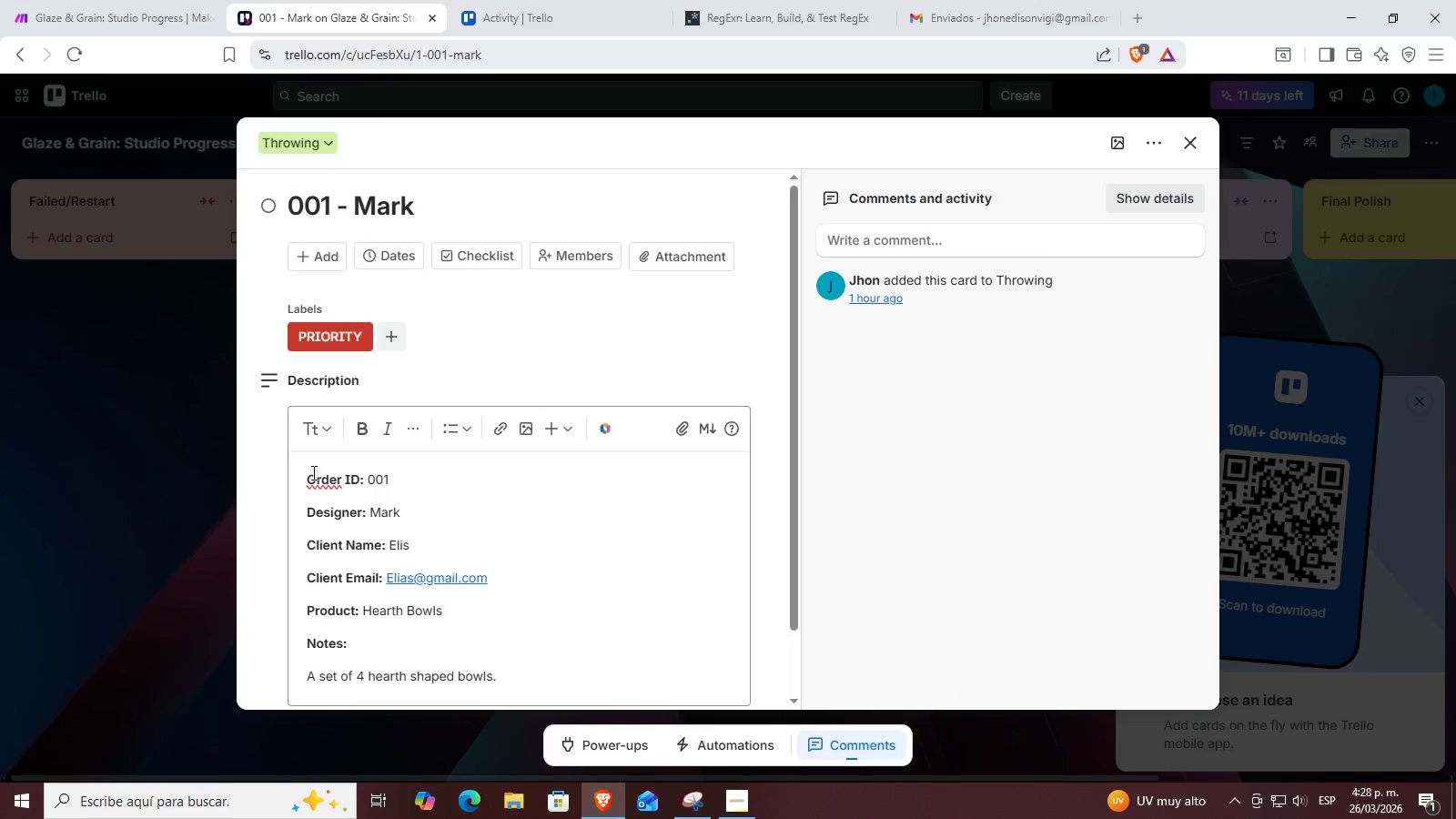 
left_click_drag(start_coordinate=[307, 472], to_coordinate=[640, 594])
 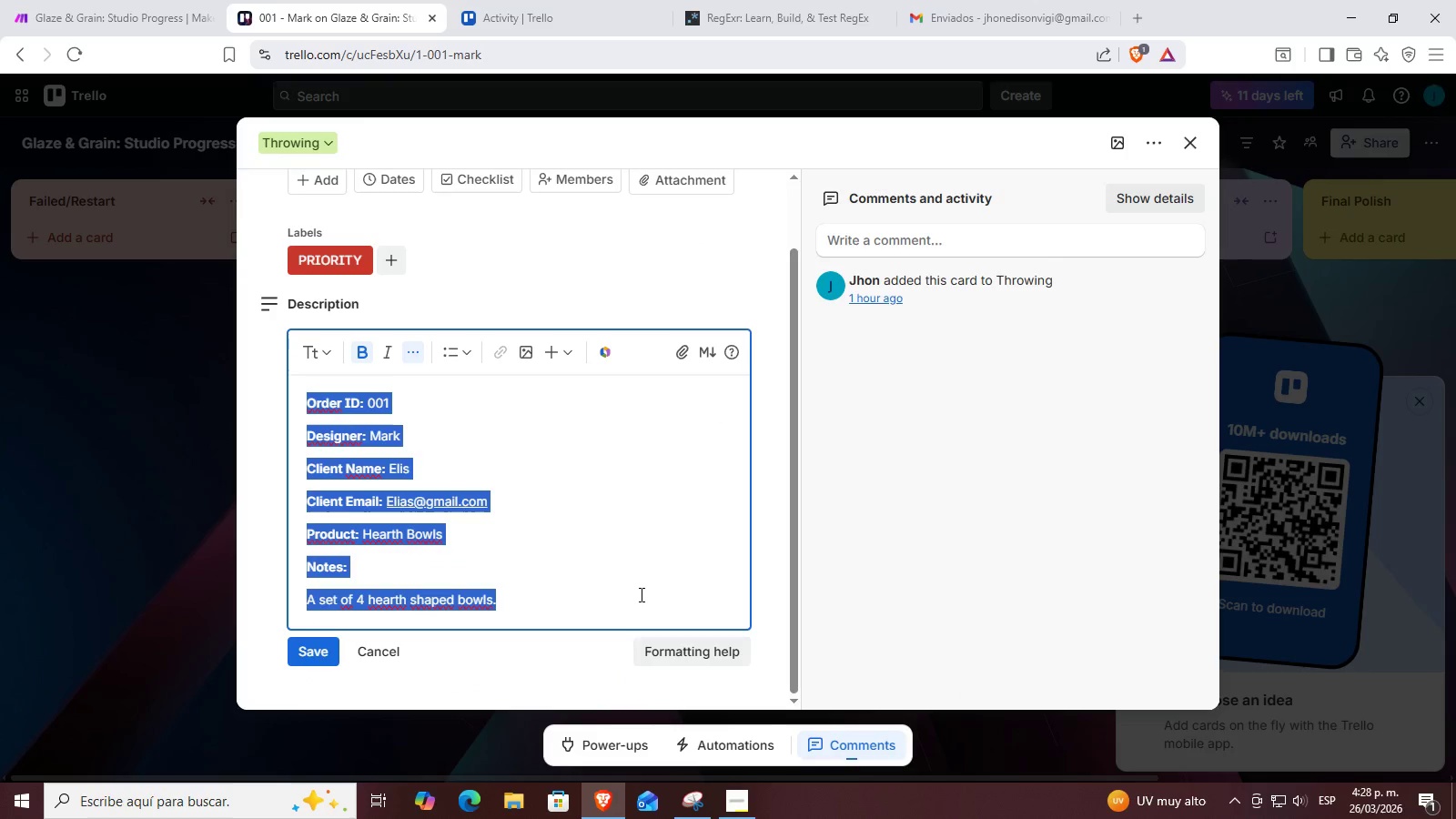 
key(Control+ControlLeft)
 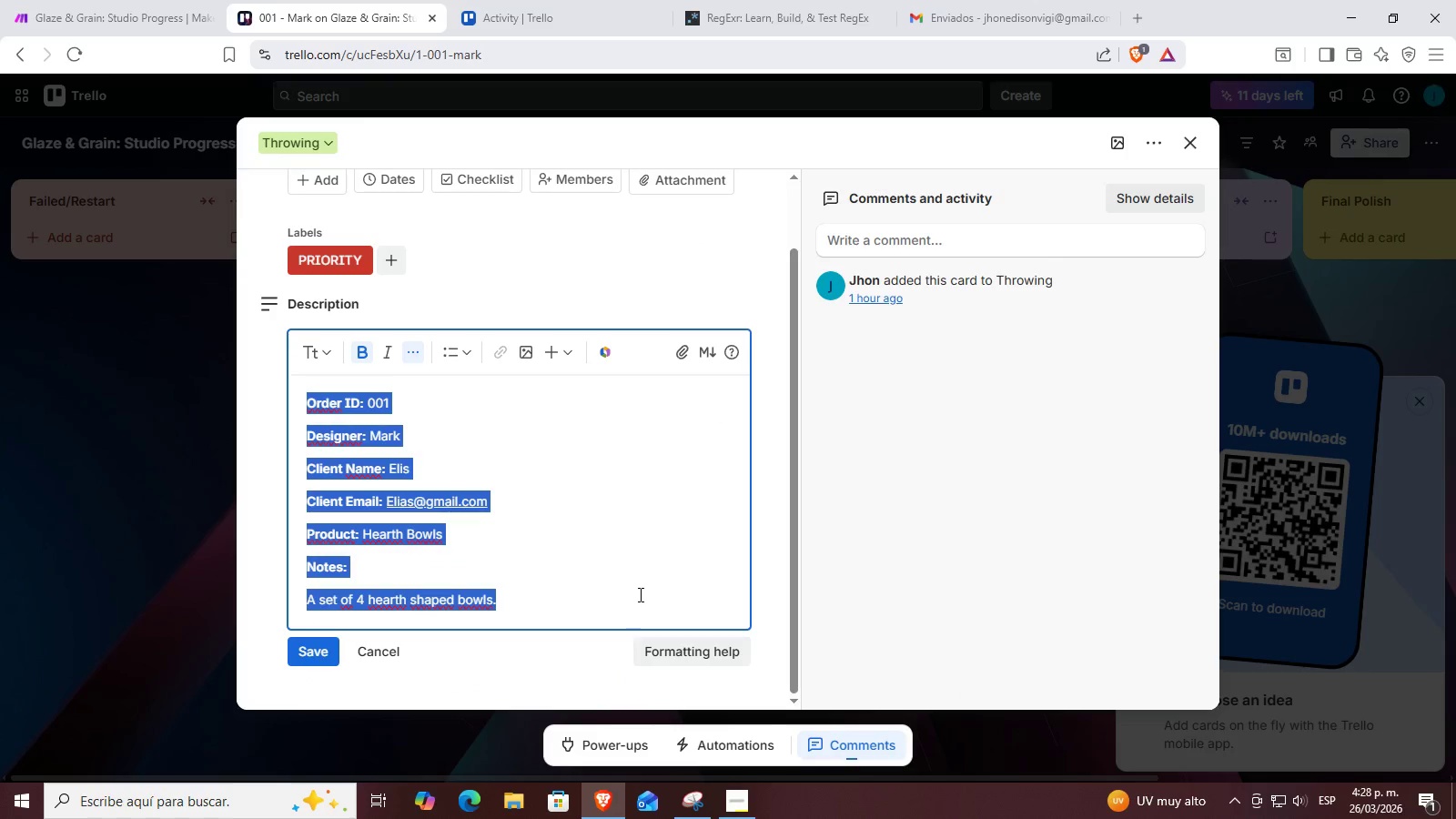 
key(Control+C)
 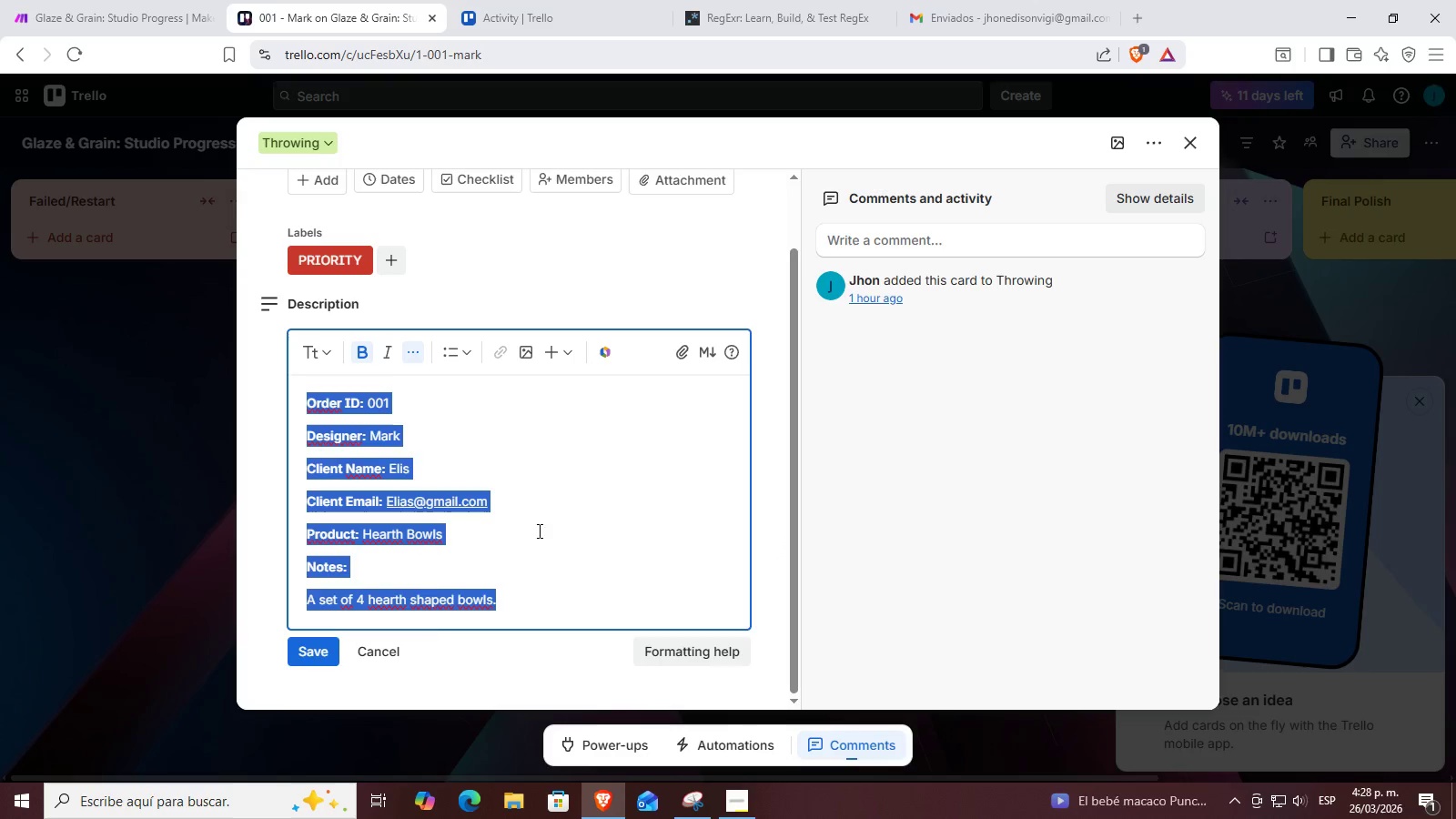 
left_click([389, 652])
 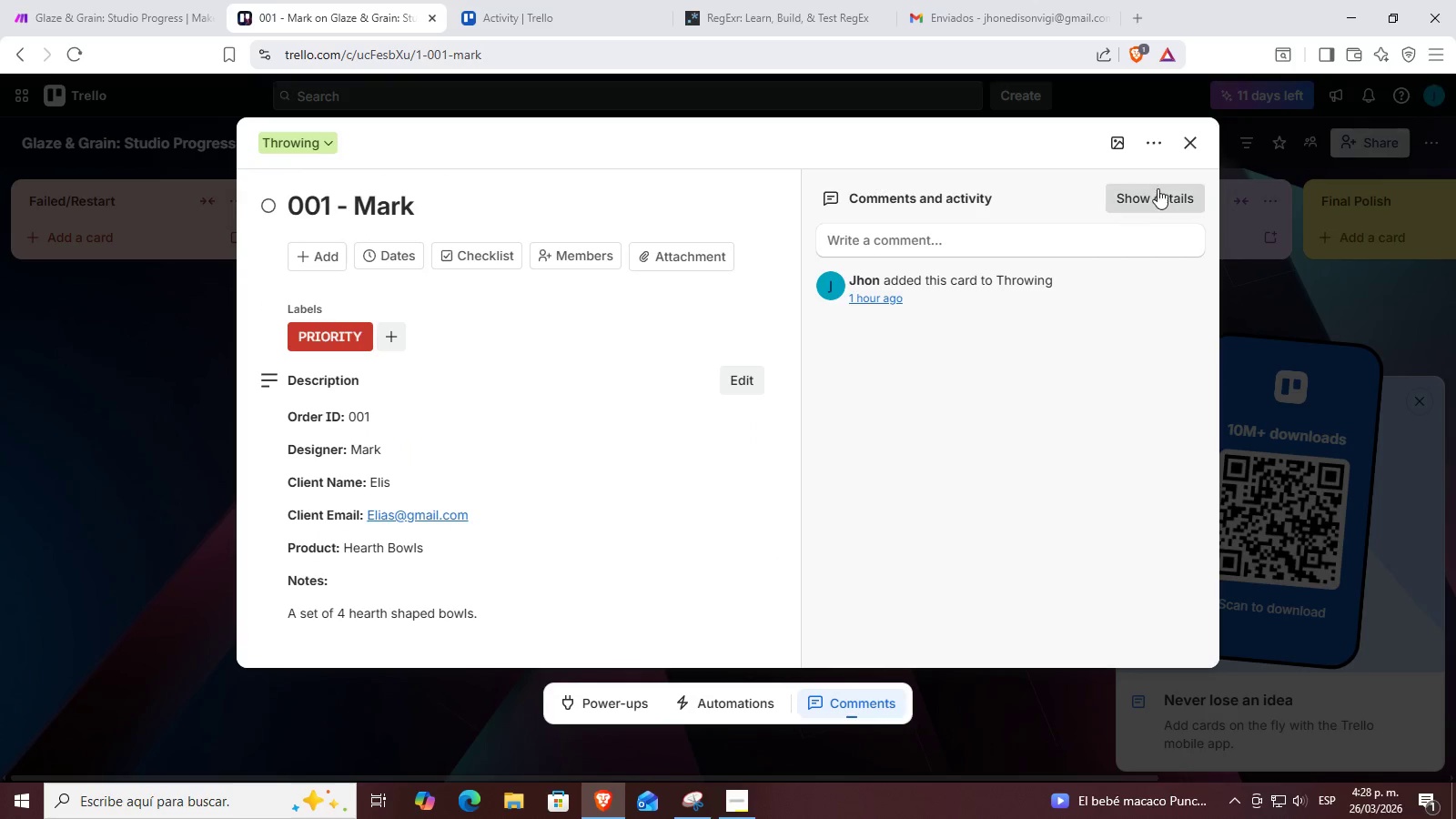 
left_click([1193, 136])
 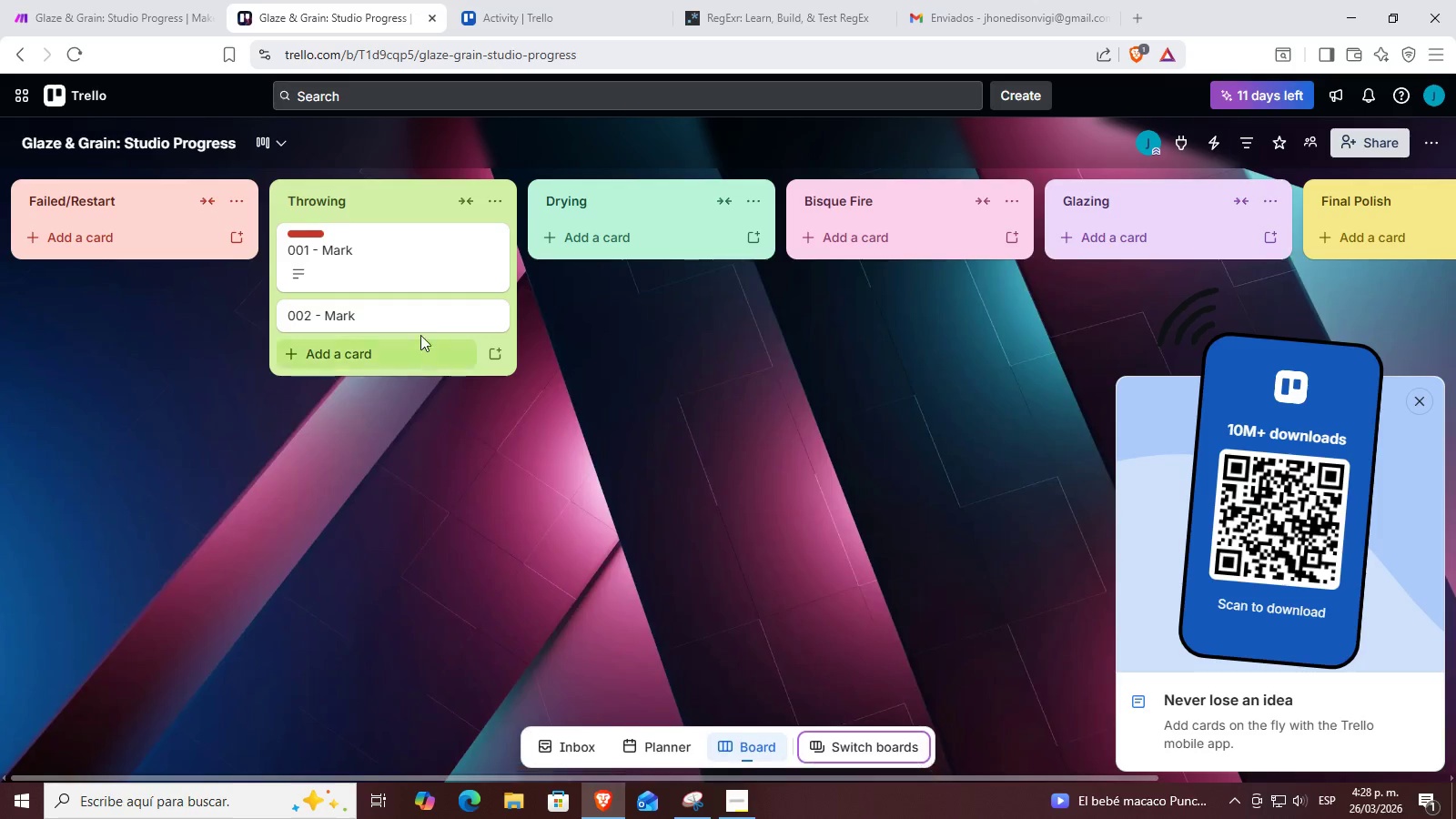 
left_click([411, 305])
 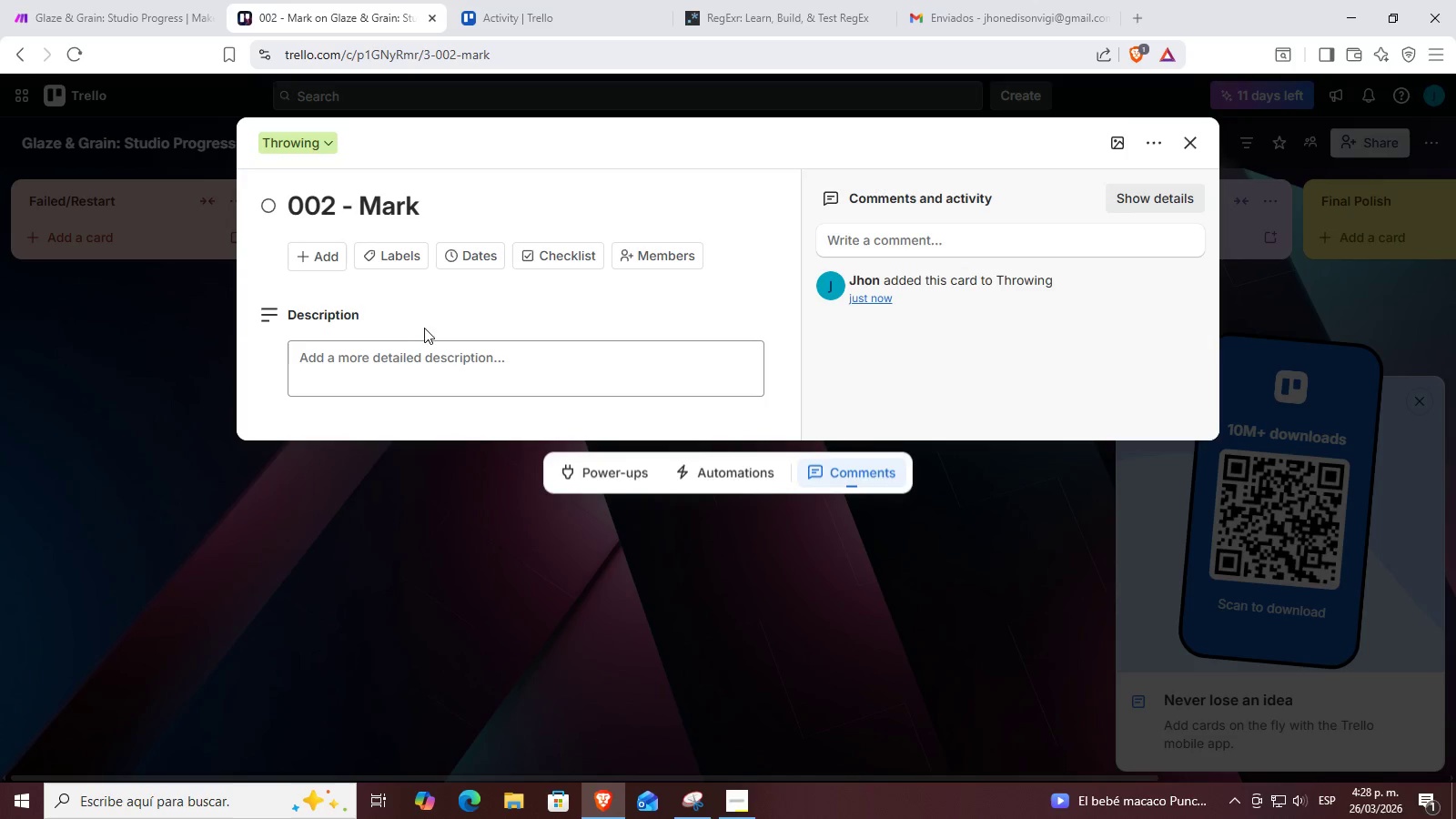 
left_click([397, 374])
 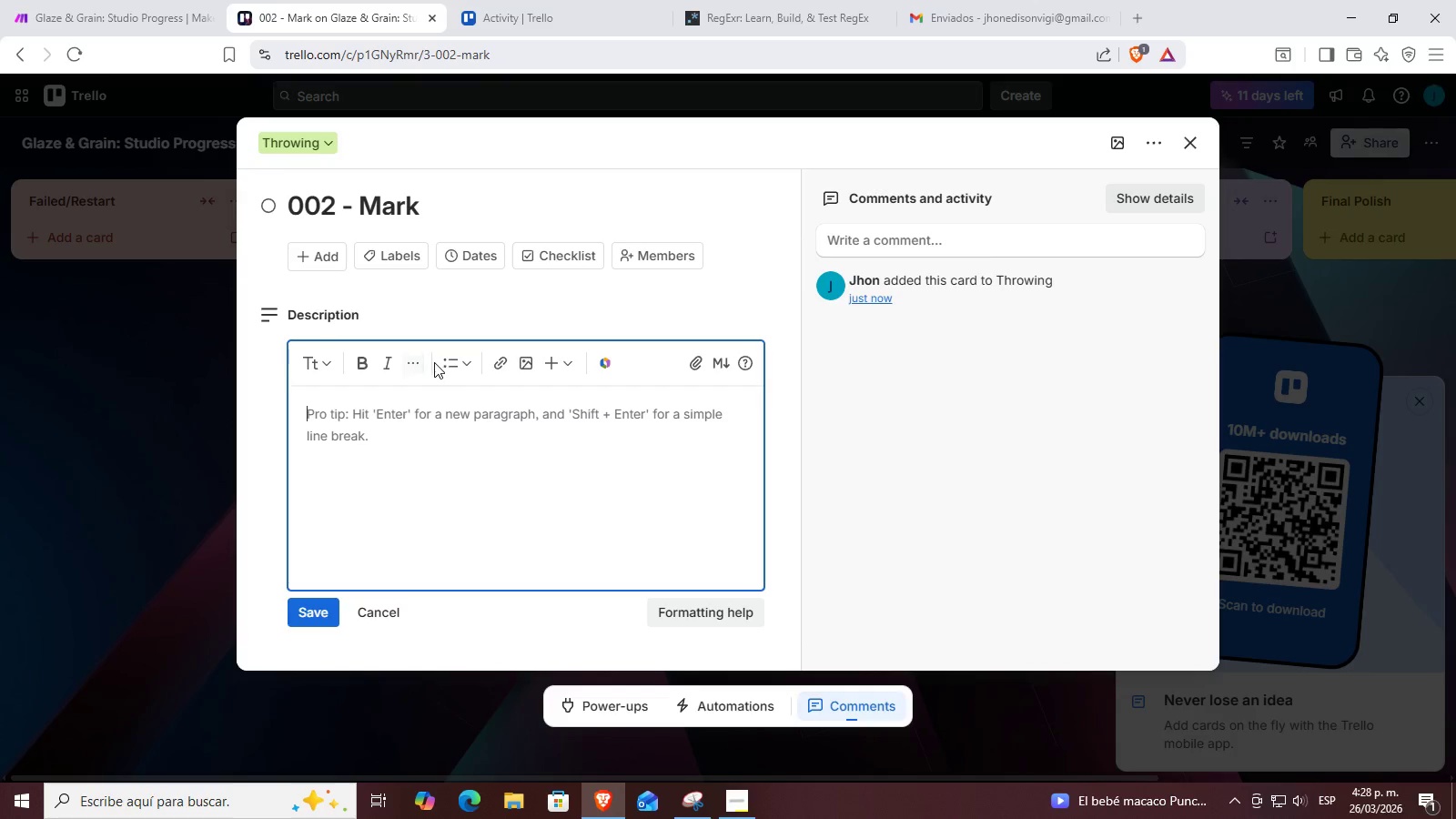 
left_click([392, 416])
 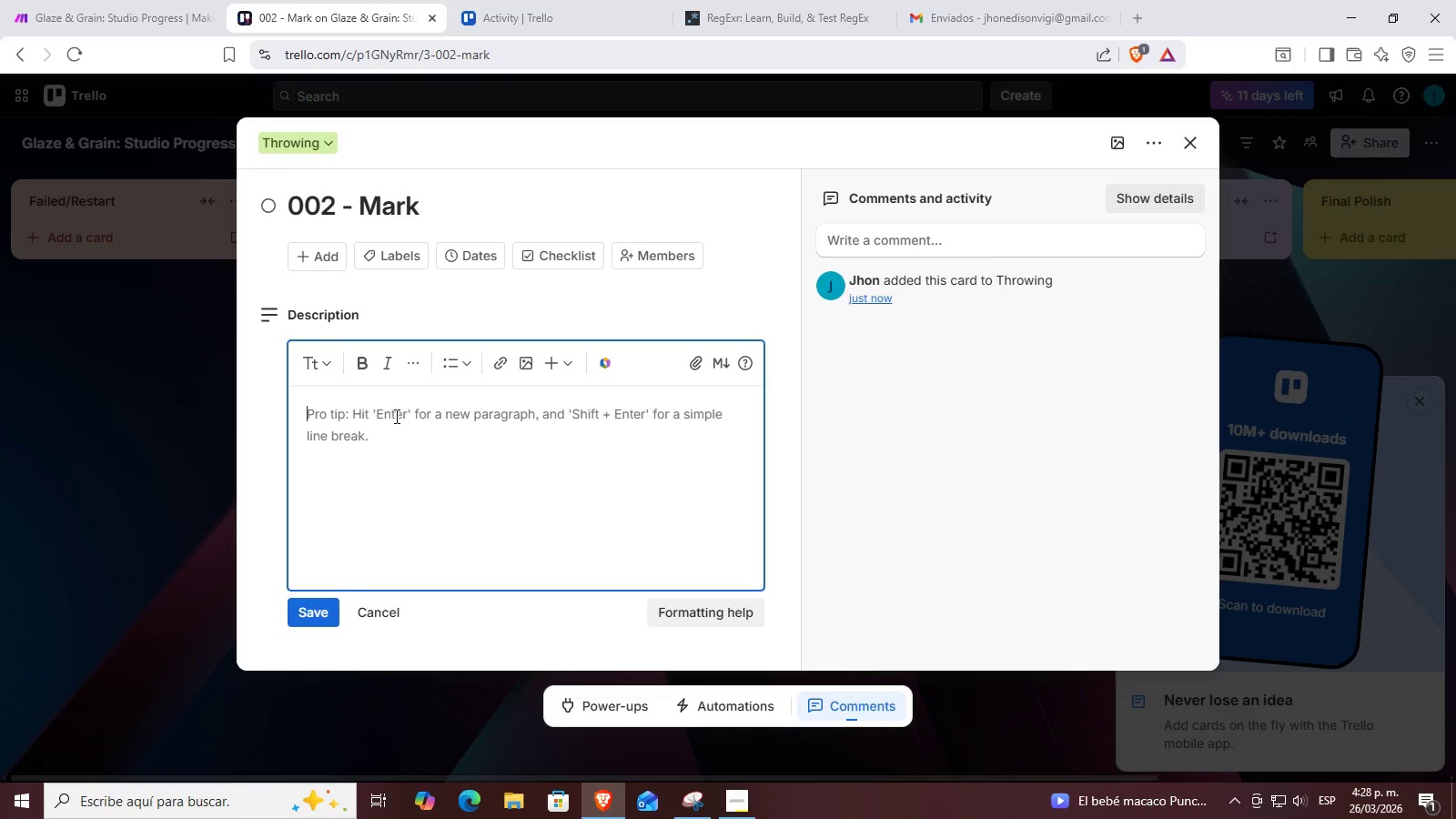 
key(Control+ControlLeft)
 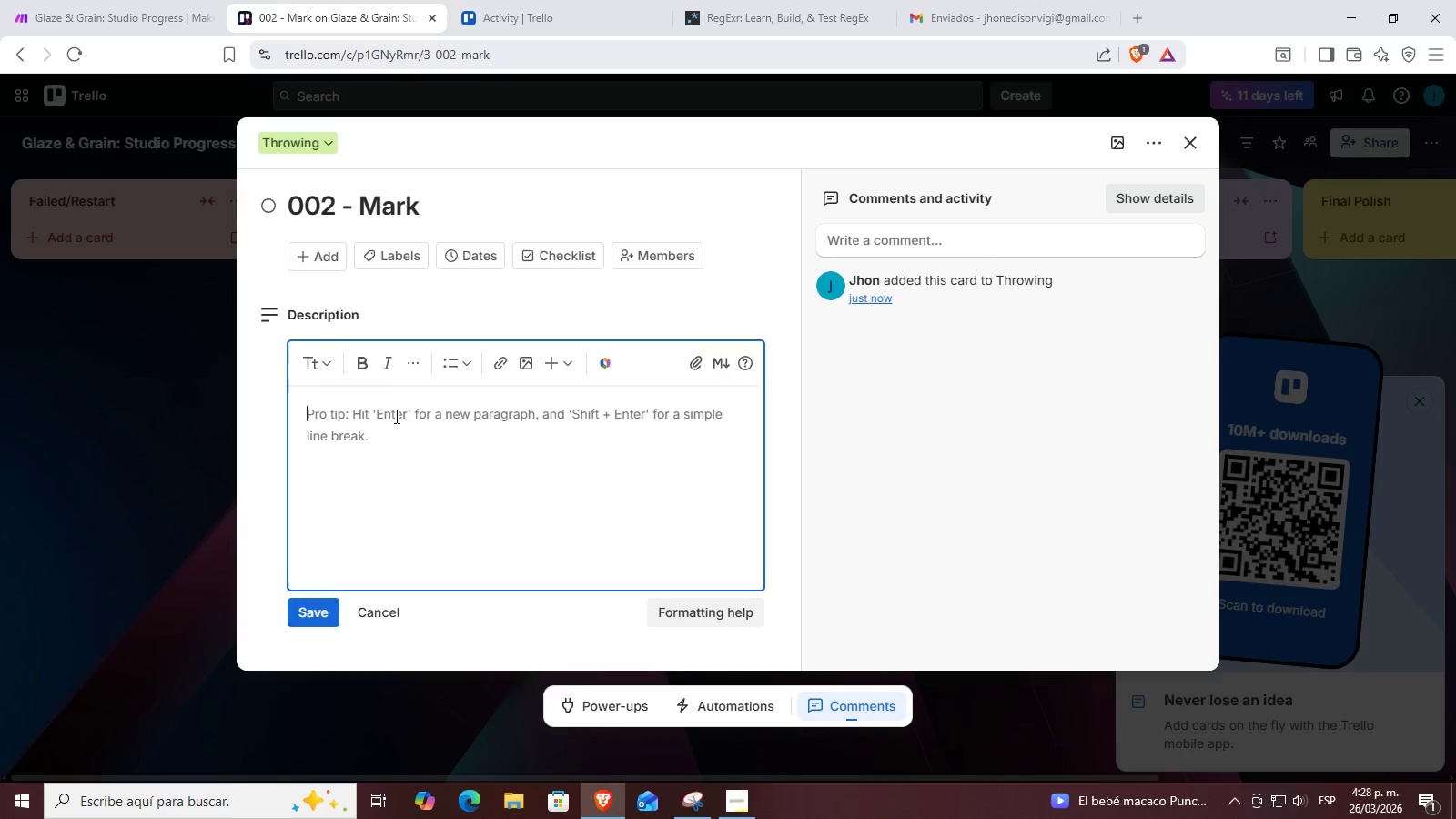 
key(Control+V)
 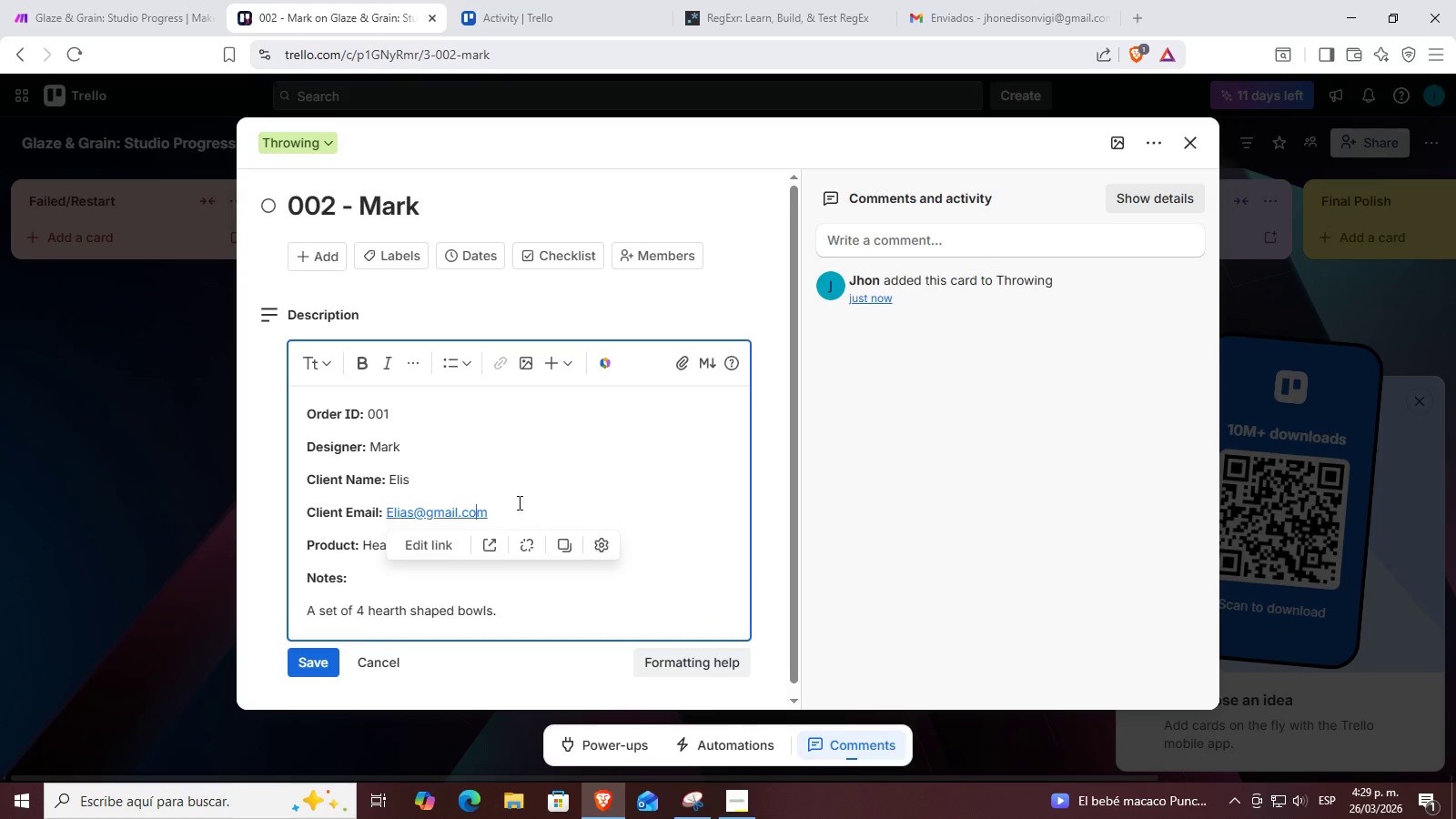 
double_click([491, 429])
 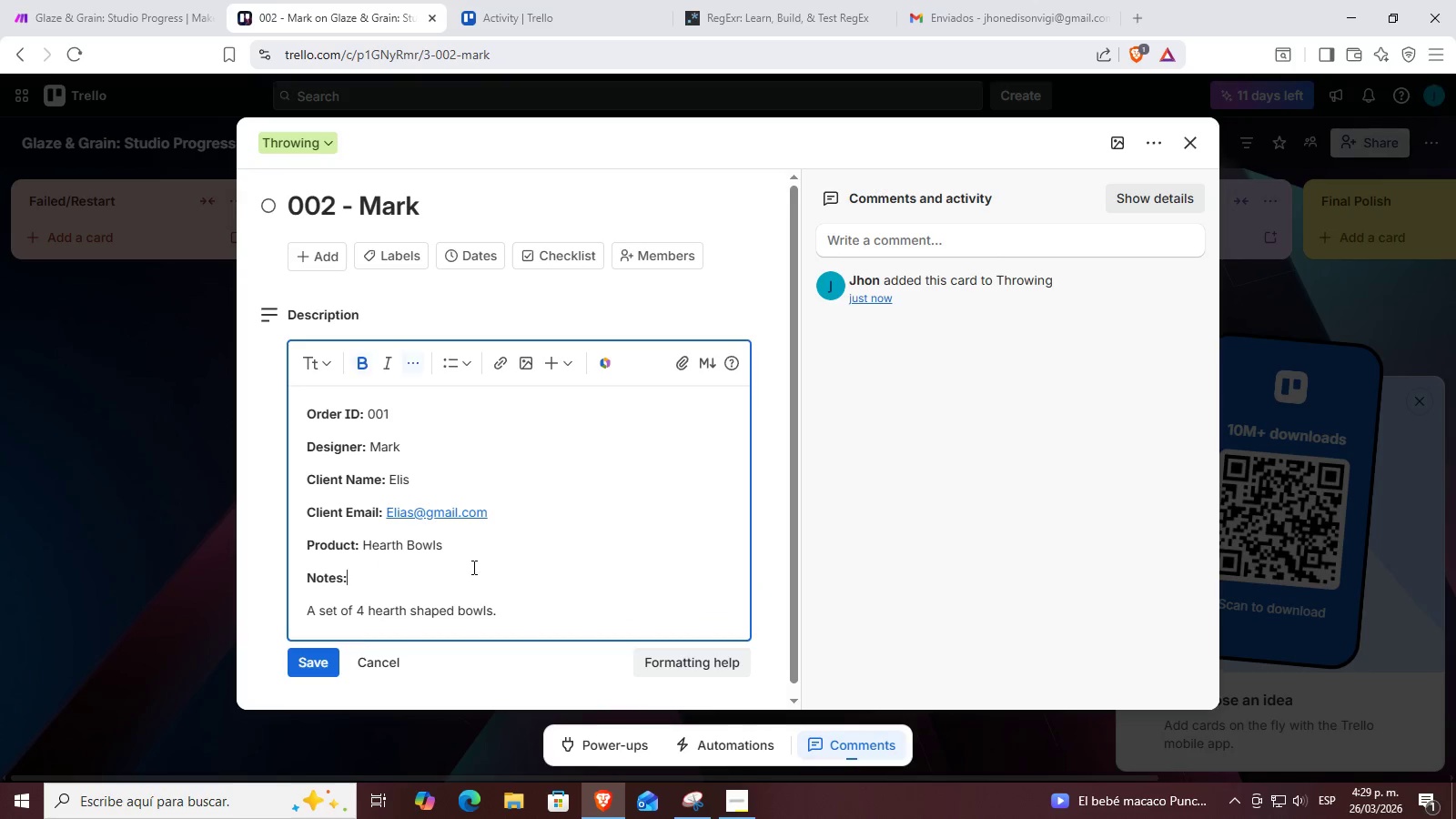 
double_click([440, 471])
 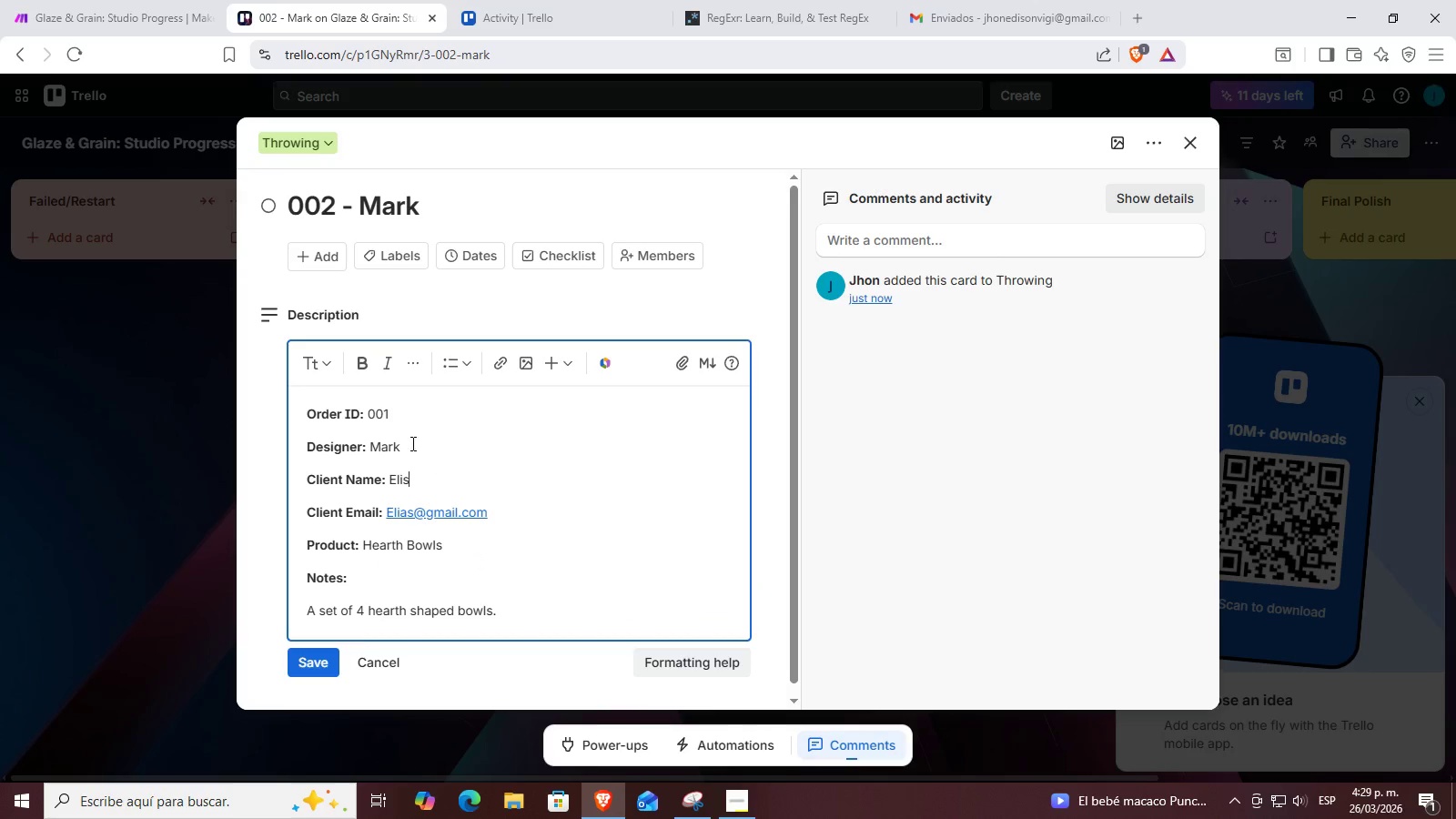 
triple_click([410, 438])
 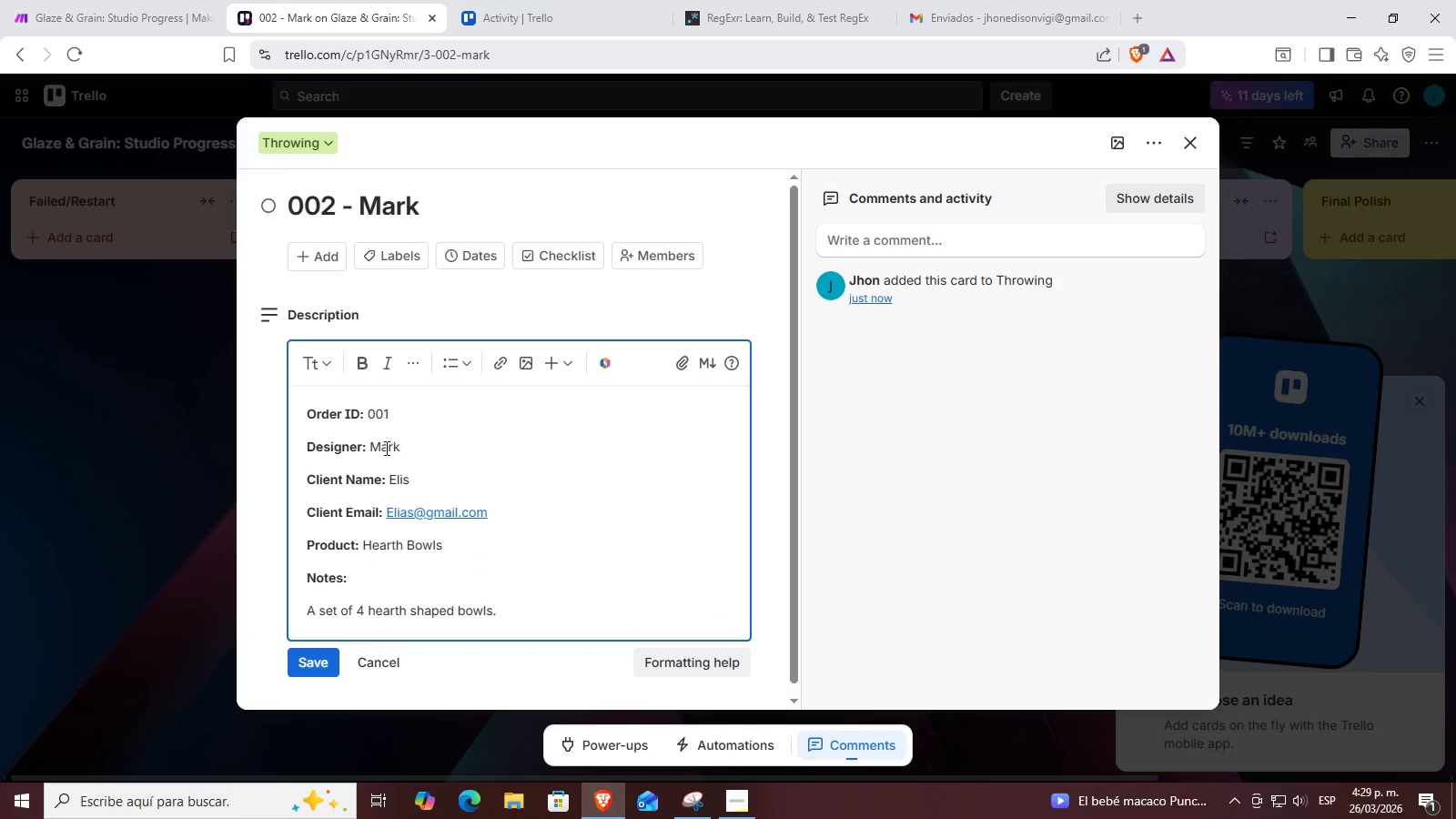 
left_click([399, 421])
 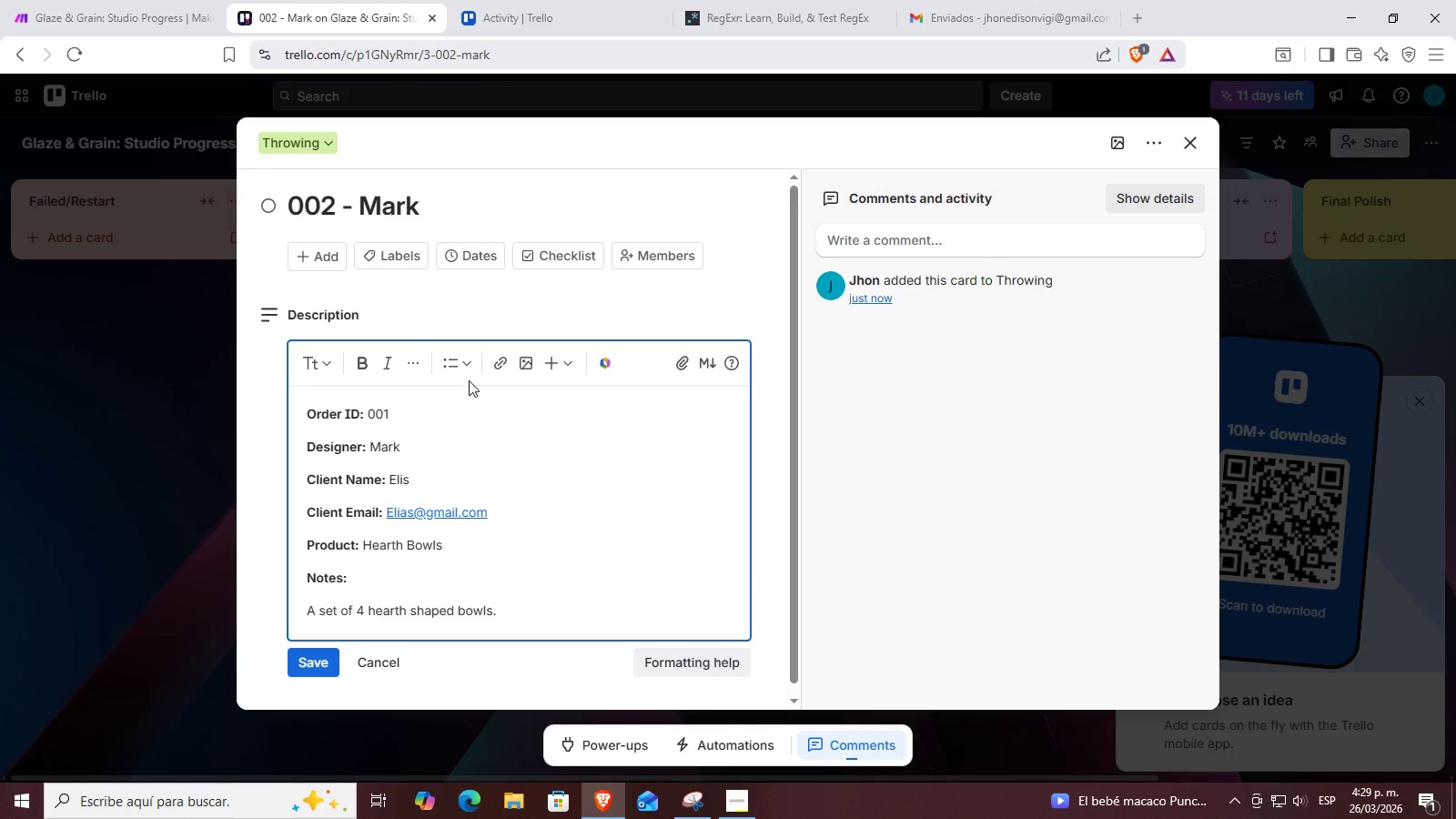 
key(Backspace)
 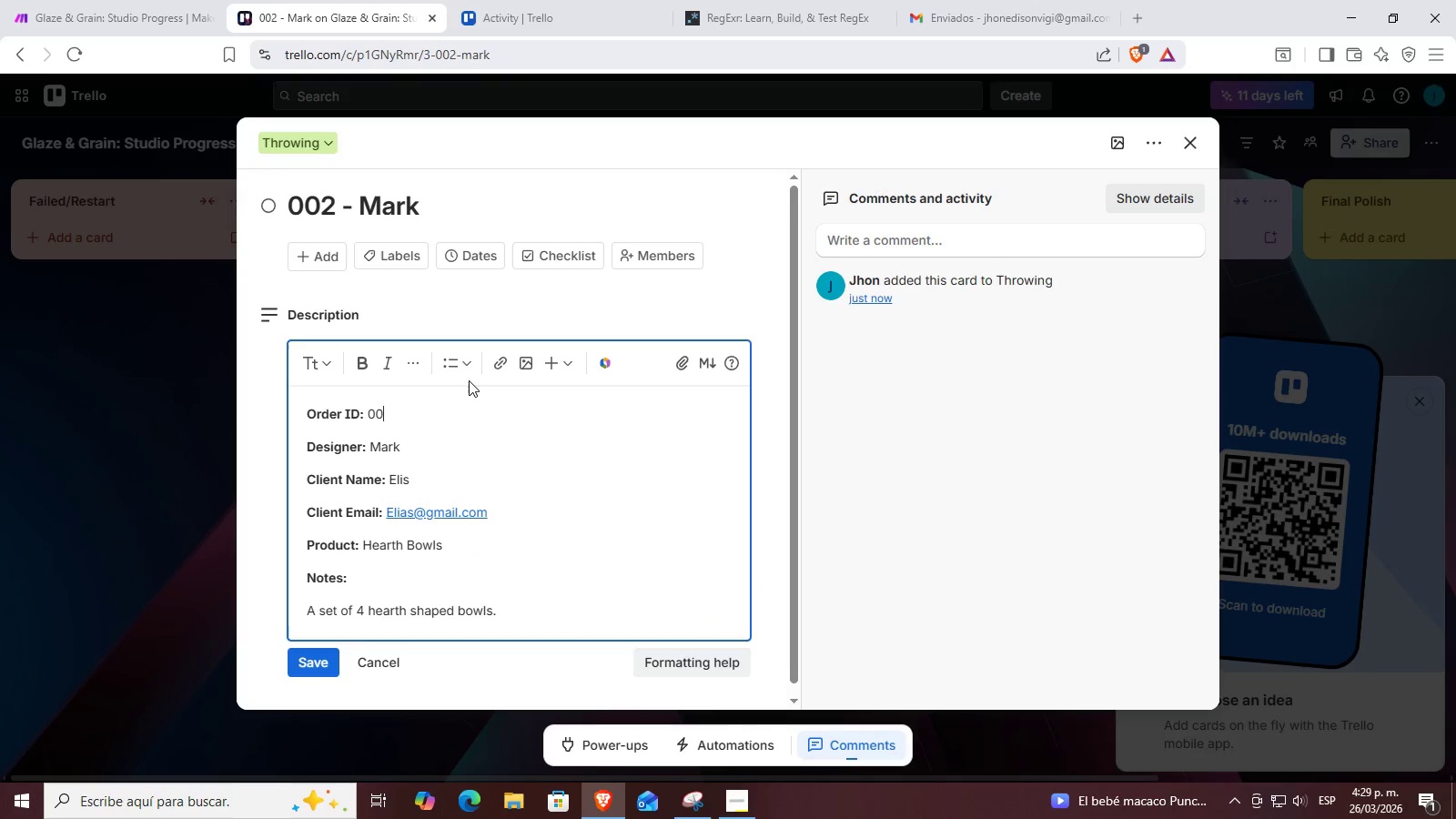 
key(2)
 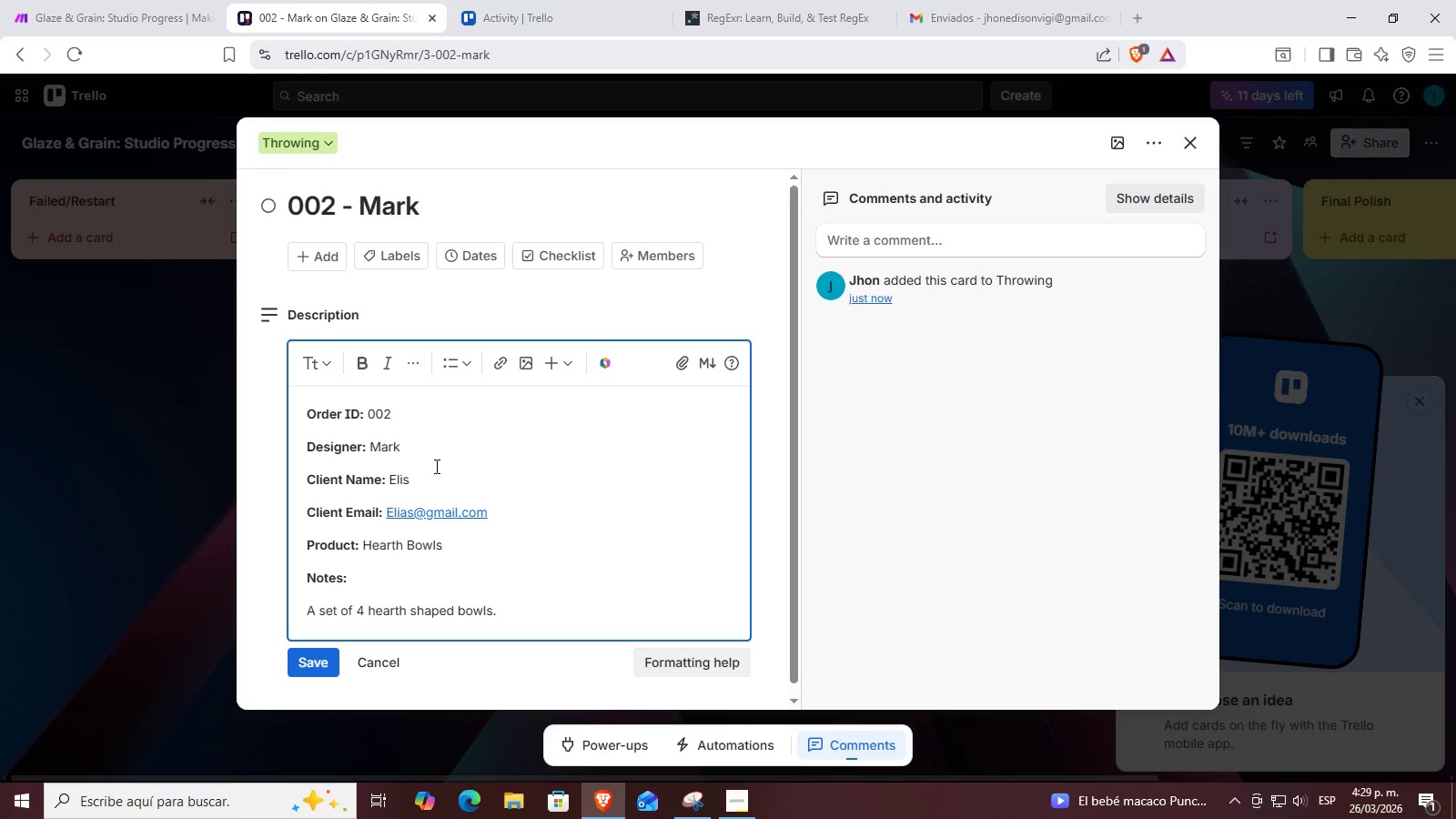 
left_click_drag(start_coordinate=[428, 479], to_coordinate=[394, 481])
 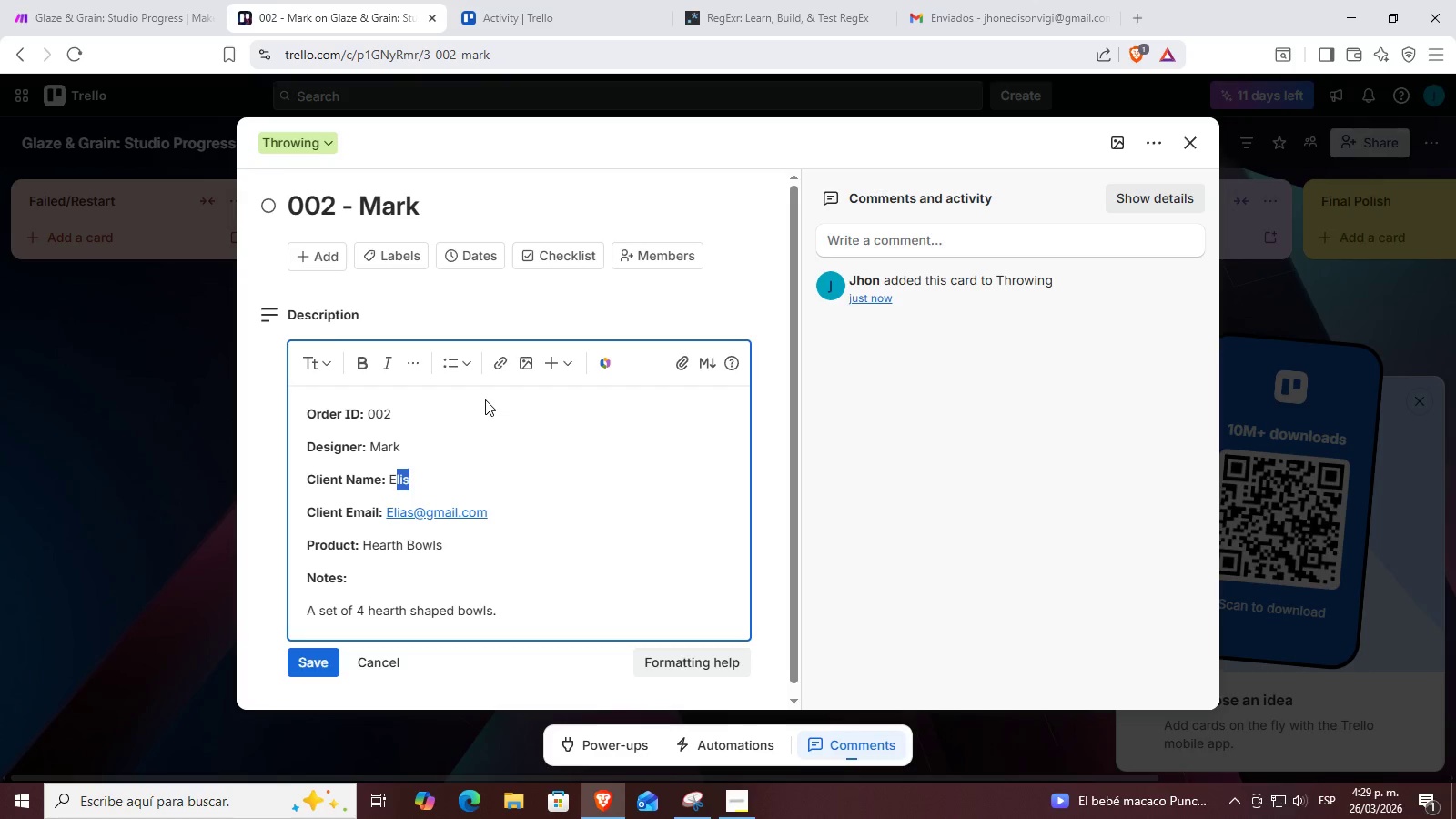 
key(Backspace)
key(Backspace)
type(sophy)
 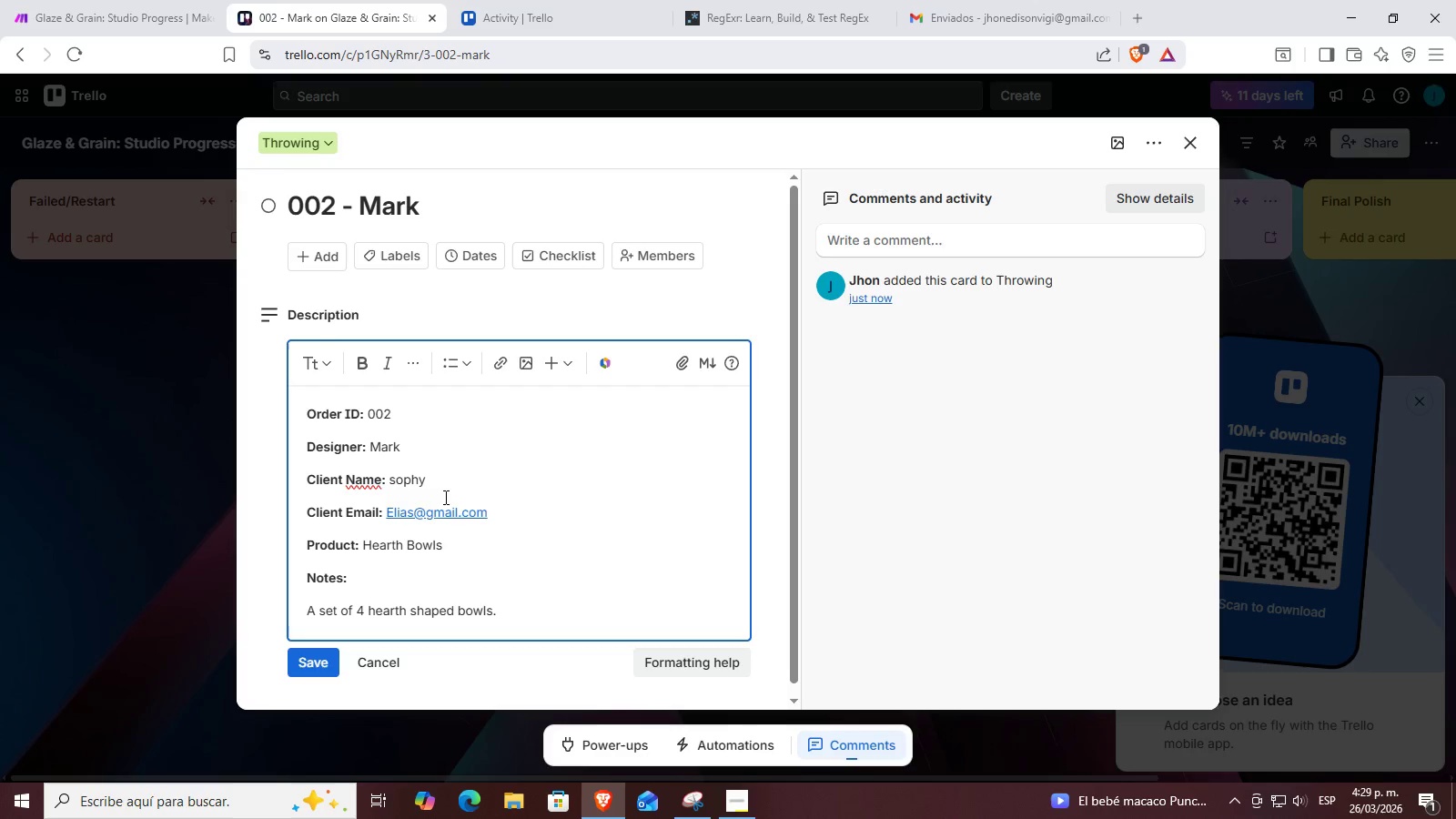 
left_click([418, 512])
 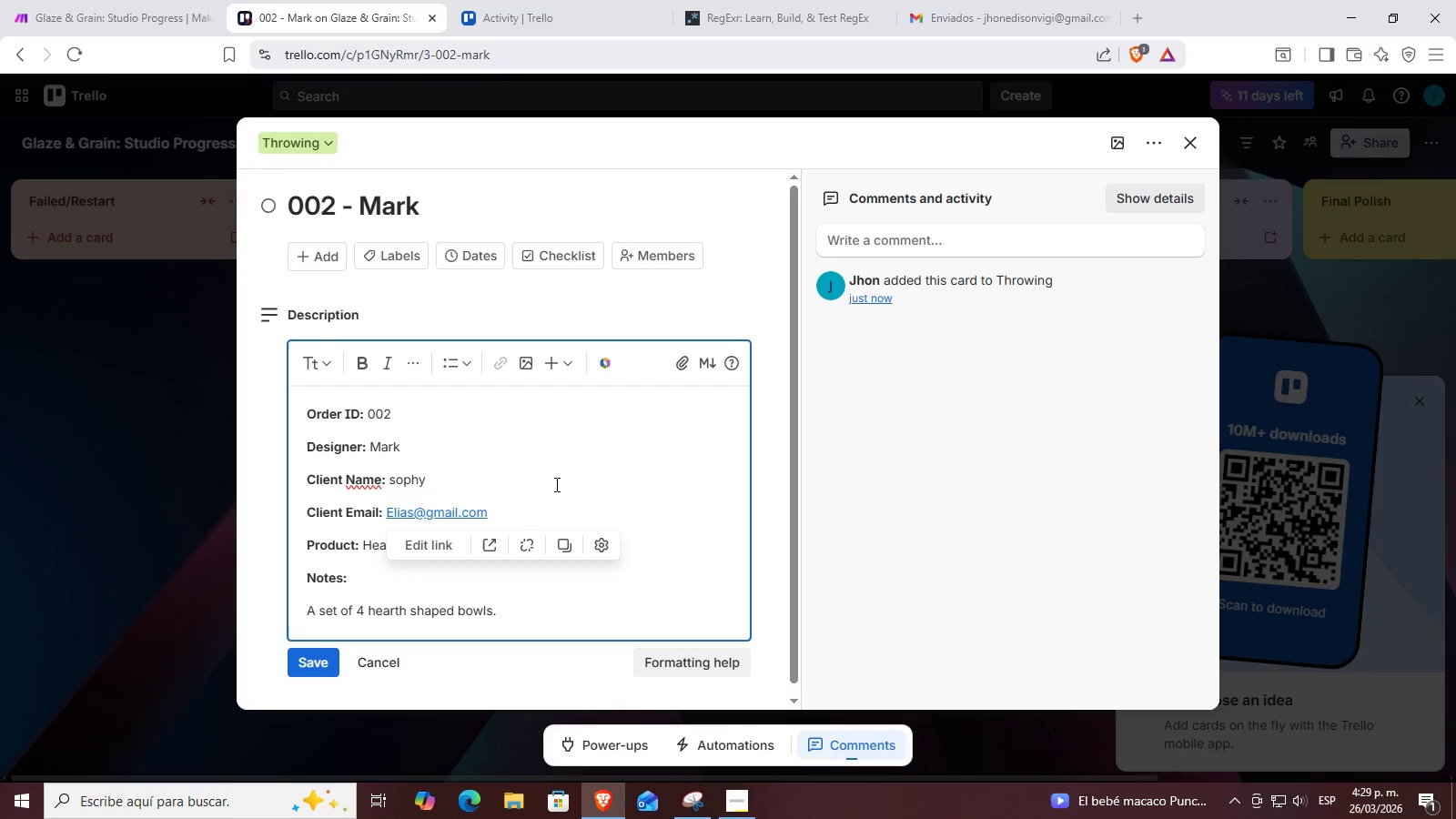 
key(Backspace)
key(Backspace)
key(Backspace)
key(Backspace)
key(Backspace)
type(sophy)
 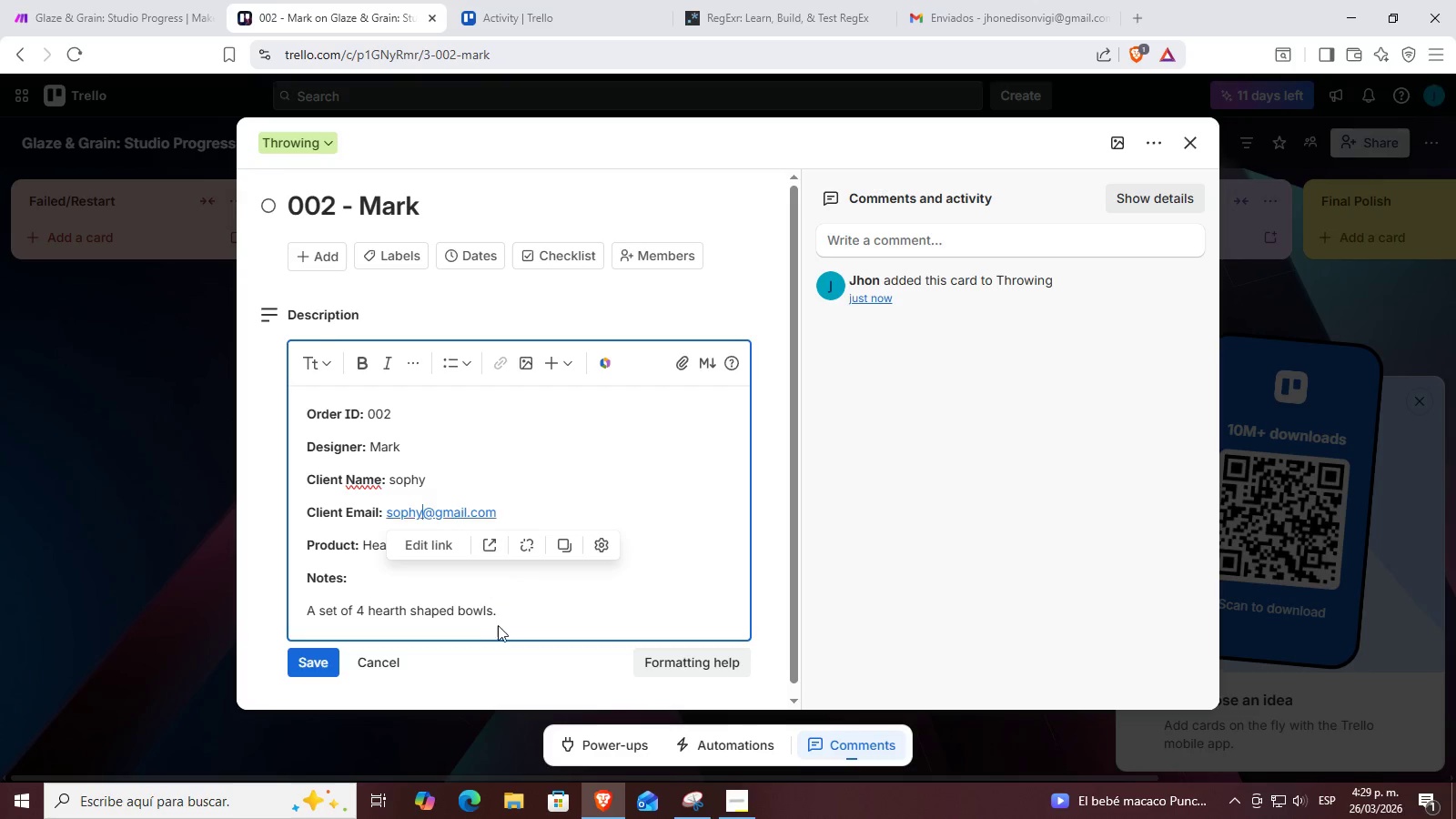 
left_click([491, 625])
 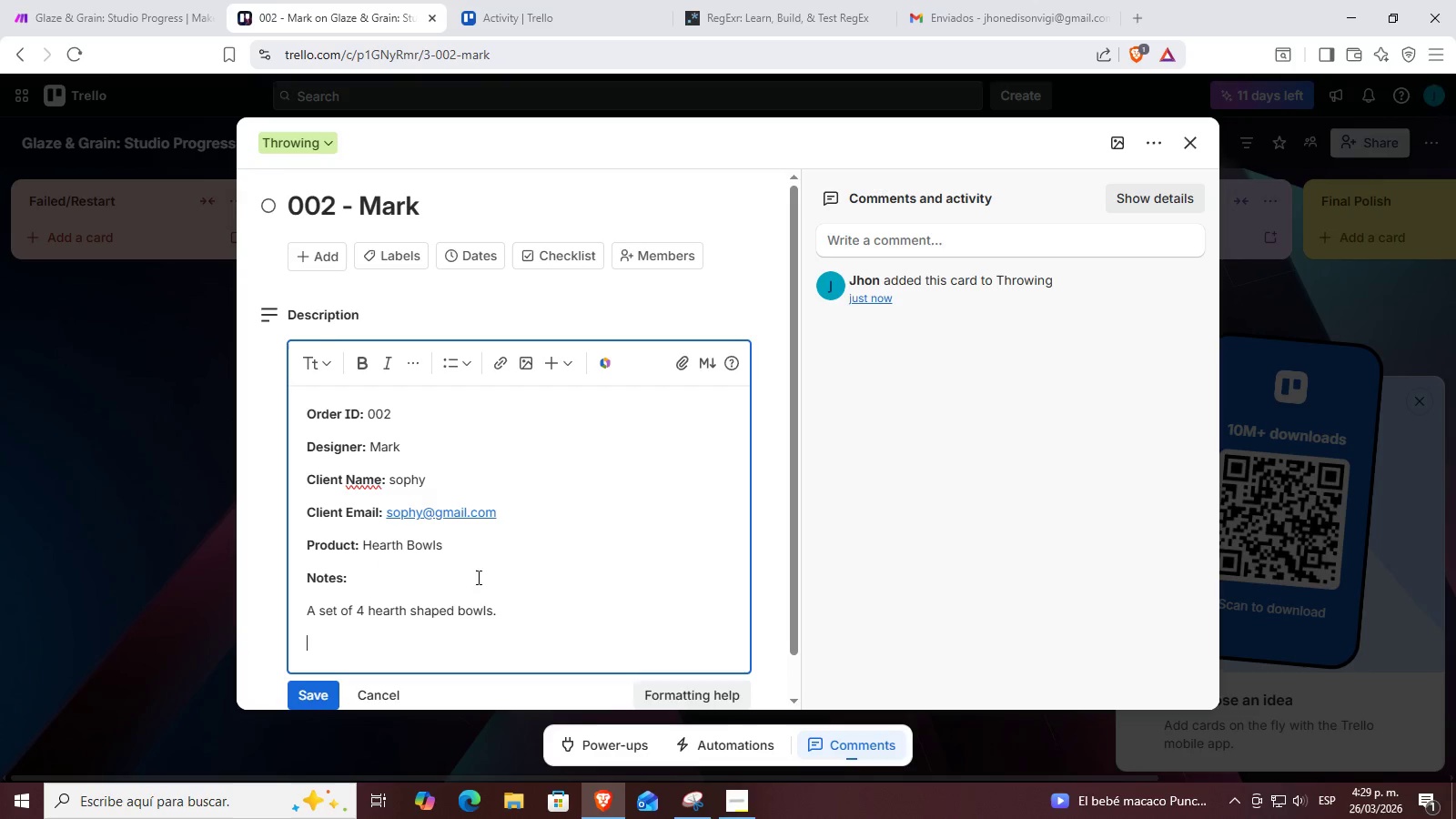 
left_click_drag(start_coordinate=[472, 547], to_coordinate=[365, 546])
 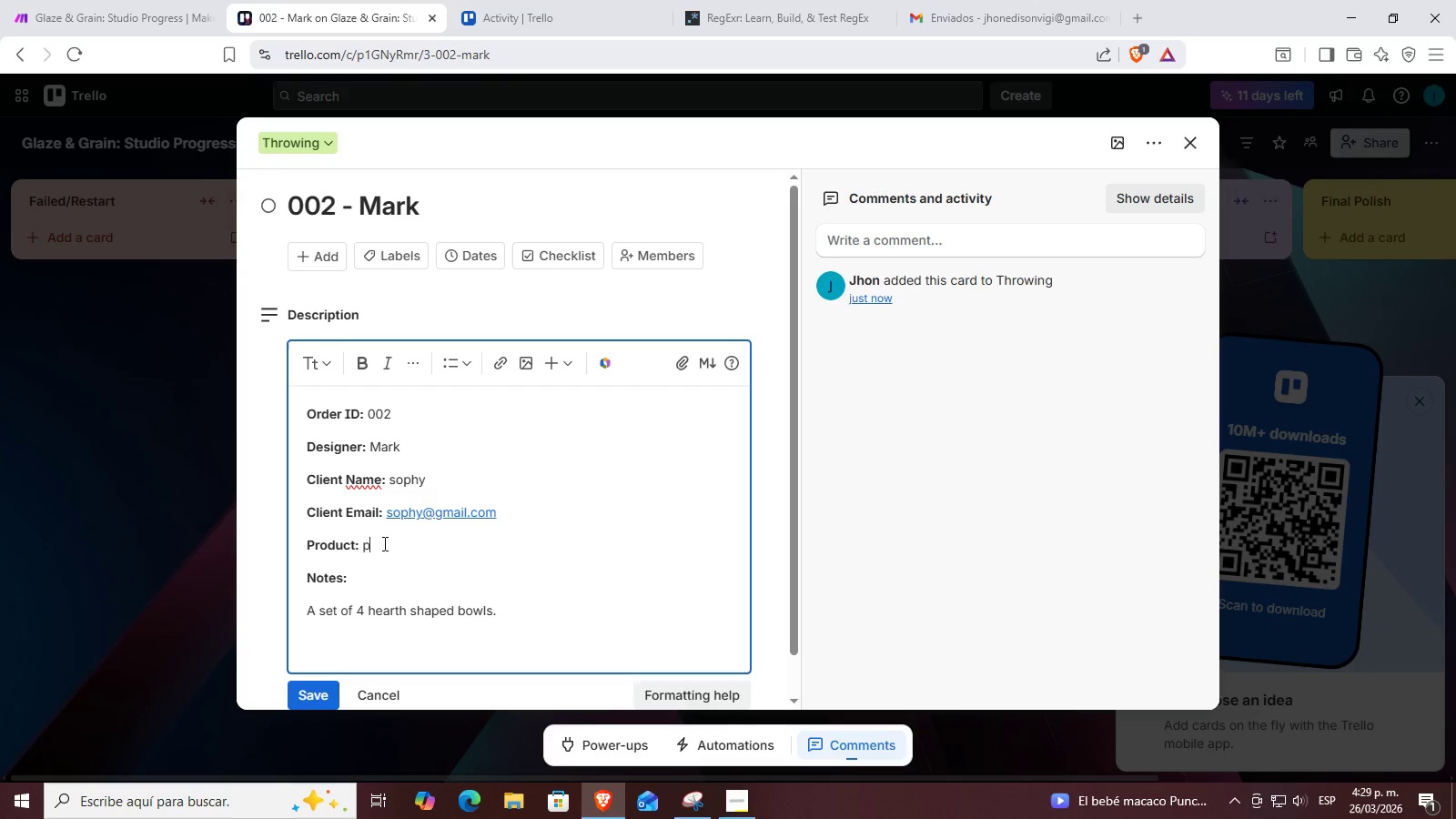 
type(plates)
 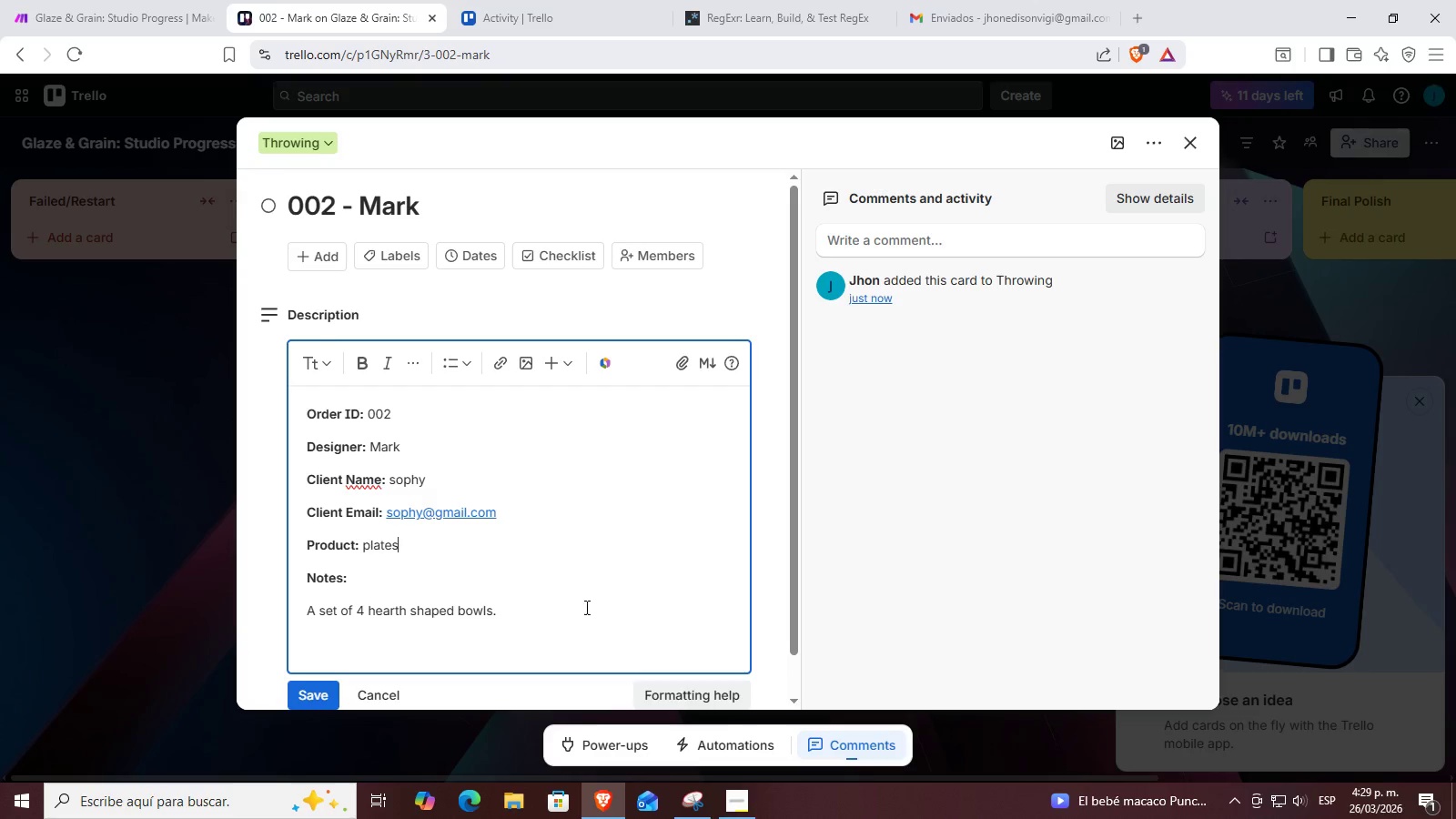 
left_click_drag(start_coordinate=[570, 611], to_coordinate=[280, 606])
 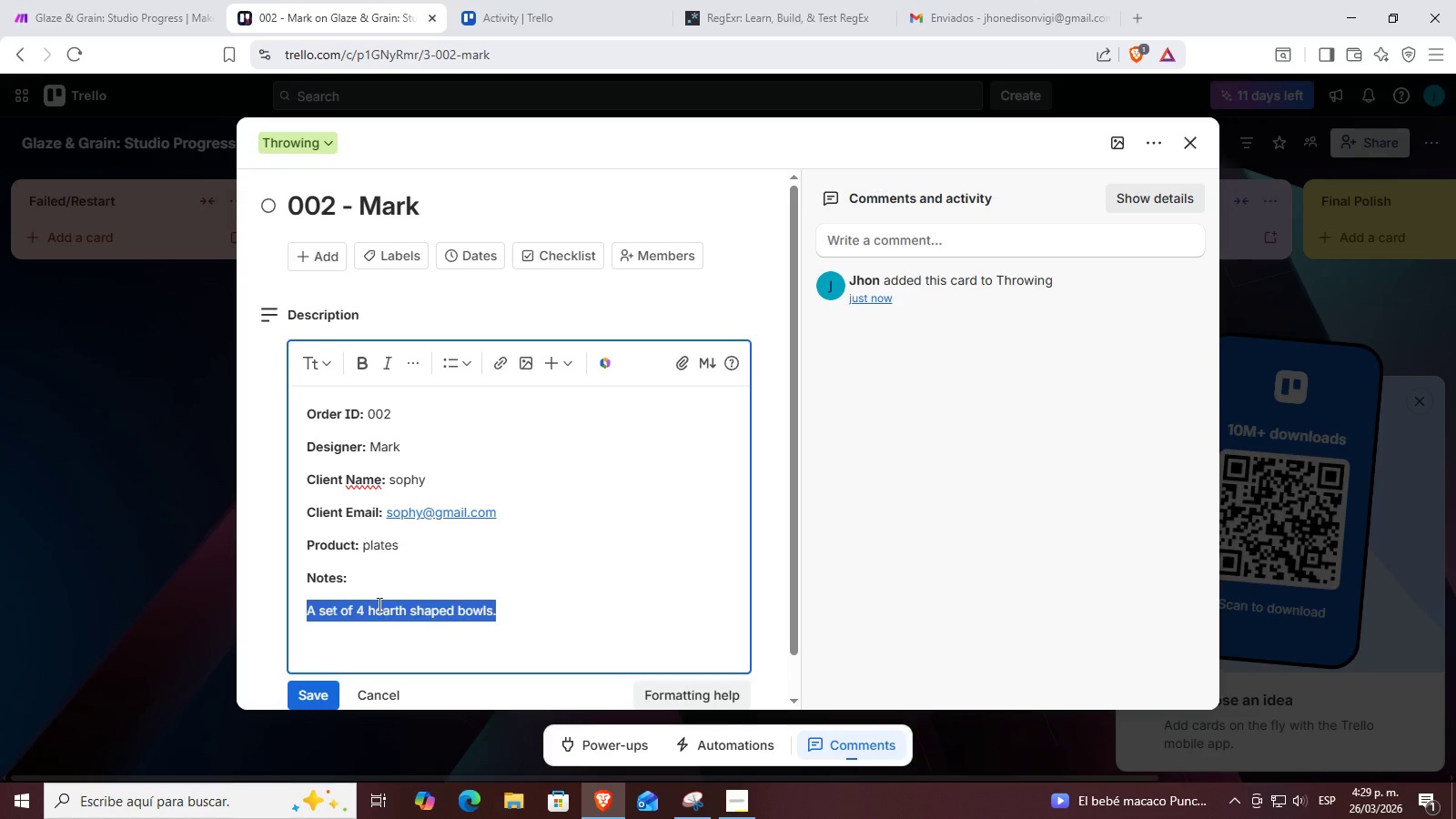 
key(BracketRight)
 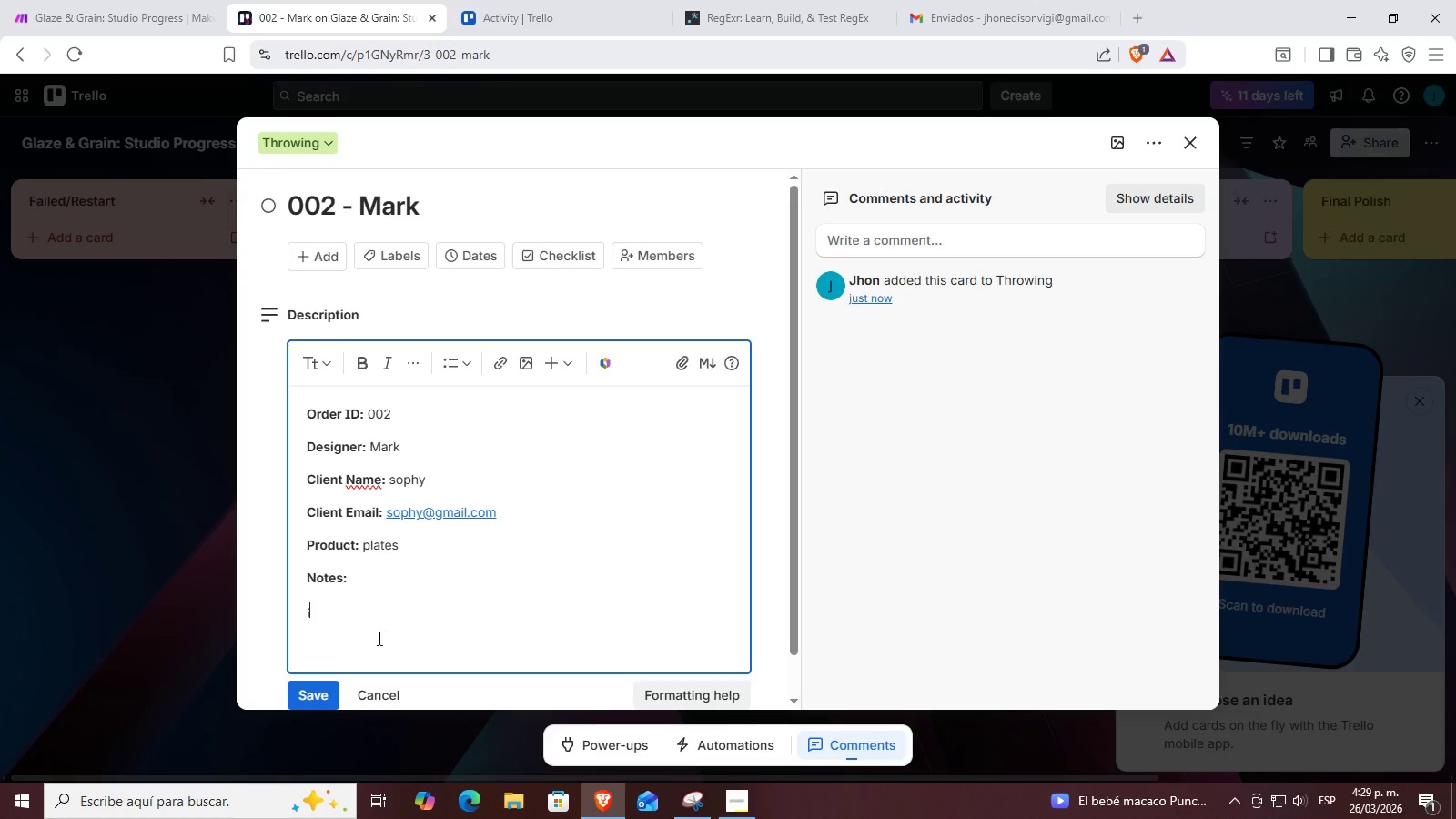 
key(Backspace)
 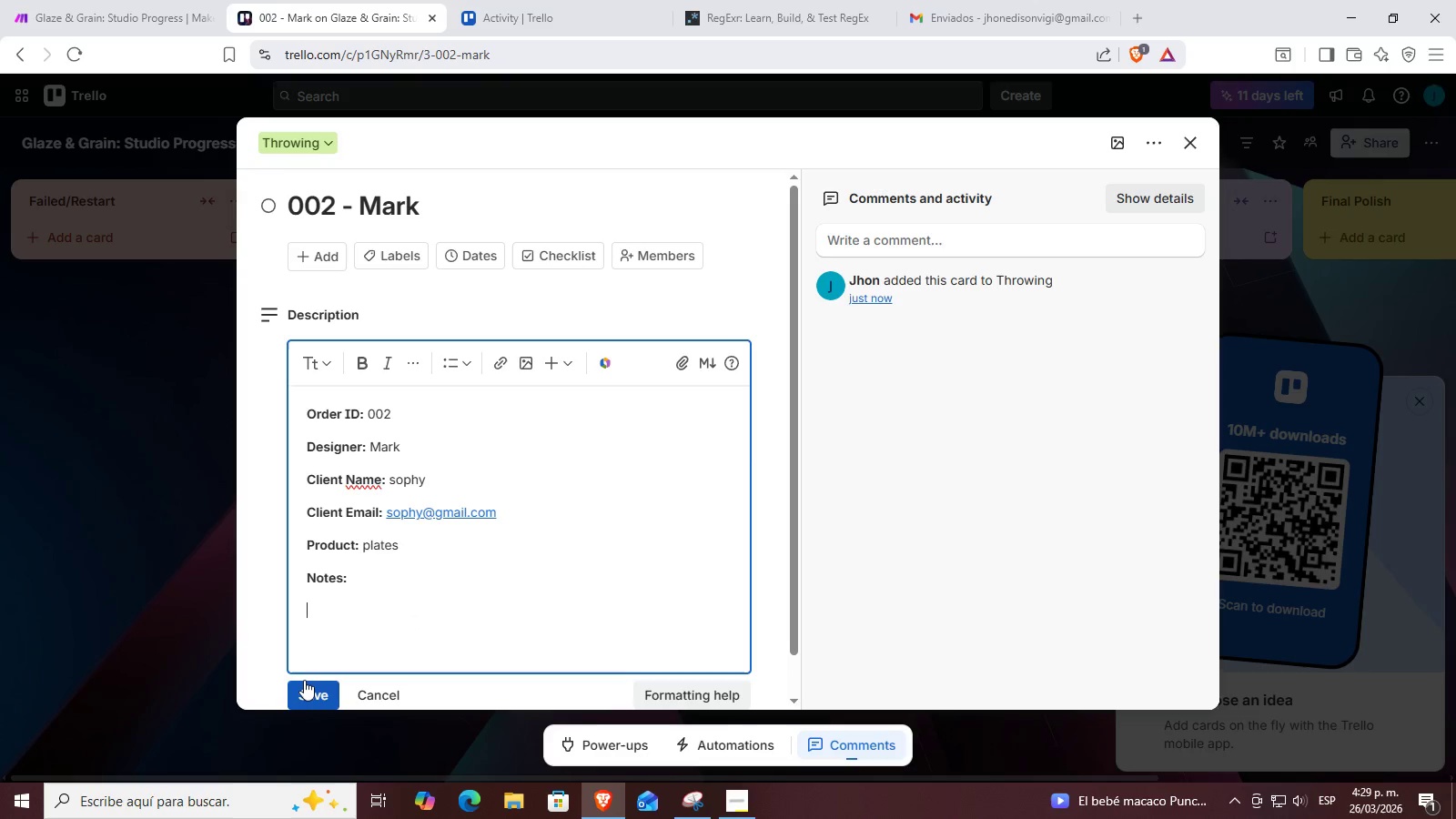 
left_click([303, 680])
 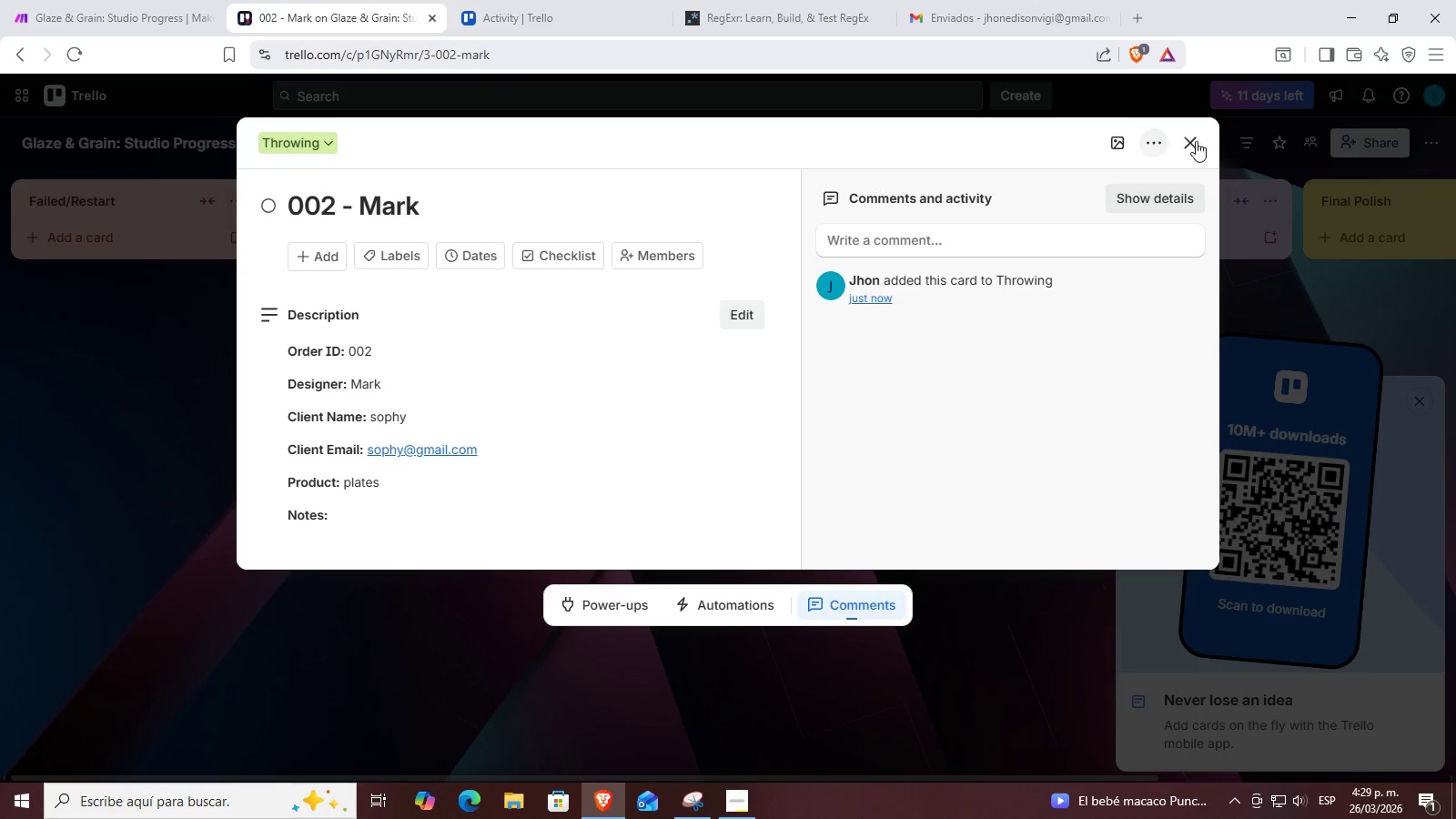 
left_click([1184, 138])
 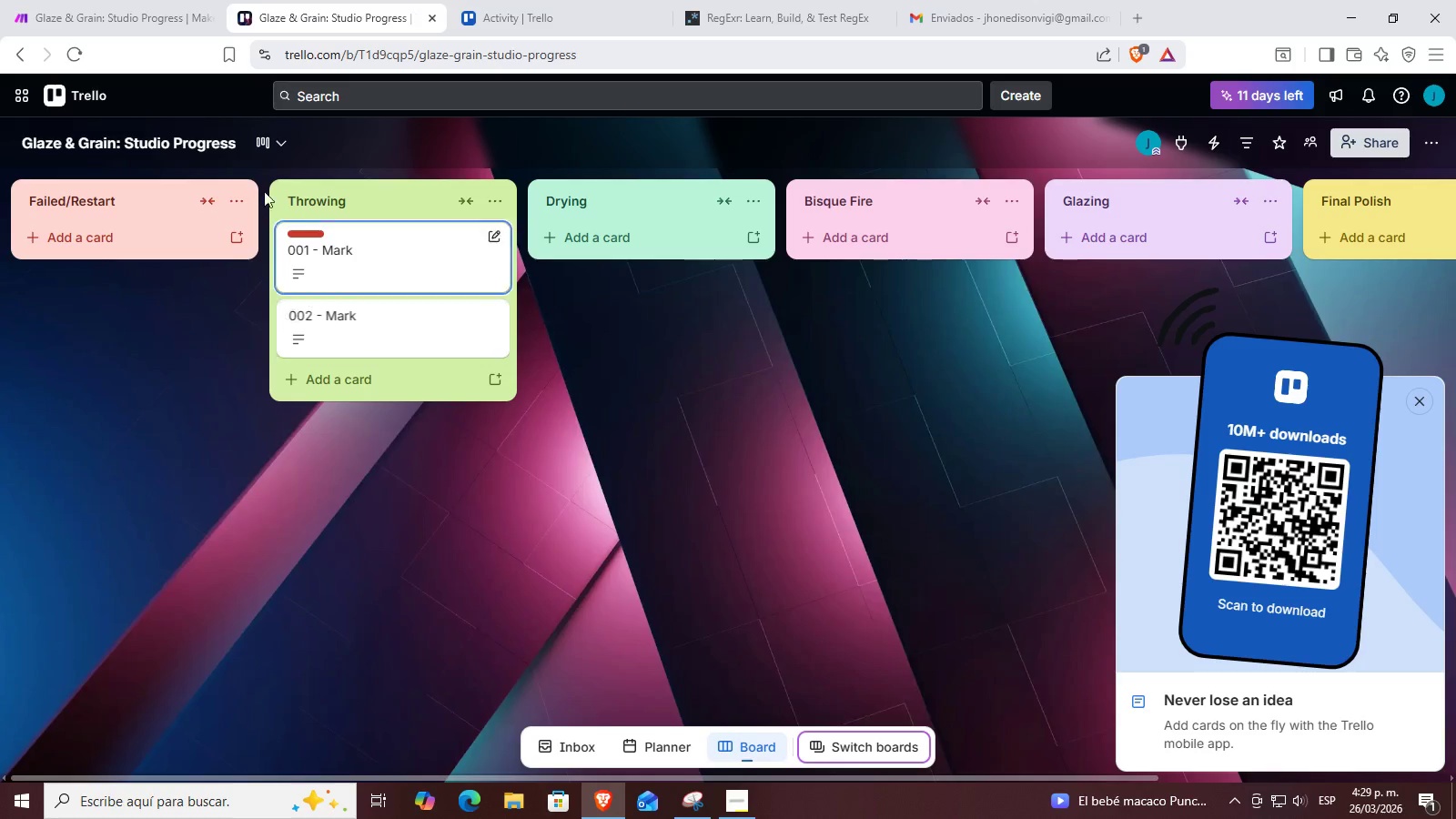 
left_click([148, 0])
 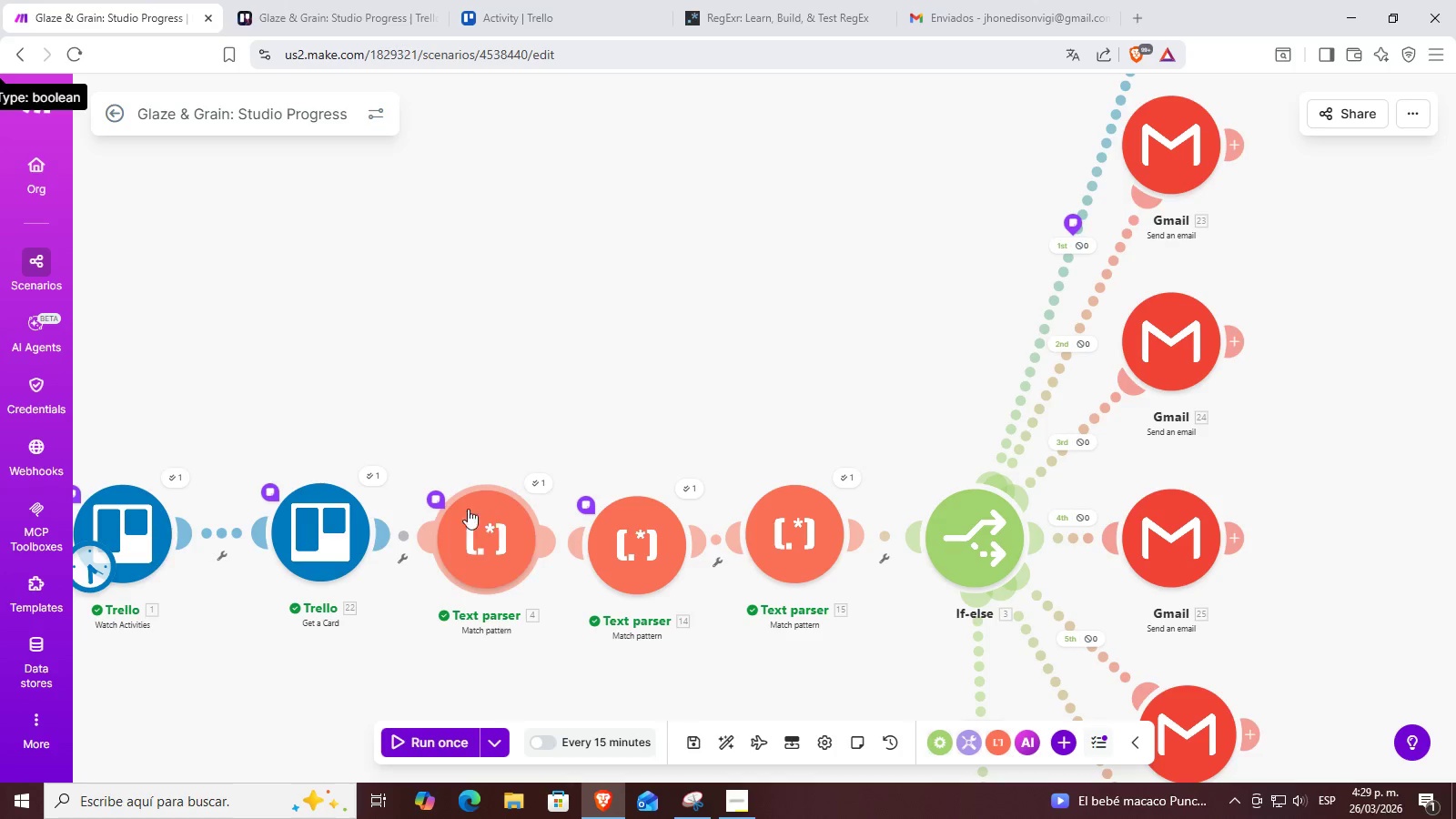 
left_click_drag(start_coordinate=[410, 370], to_coordinate=[680, 363])
 